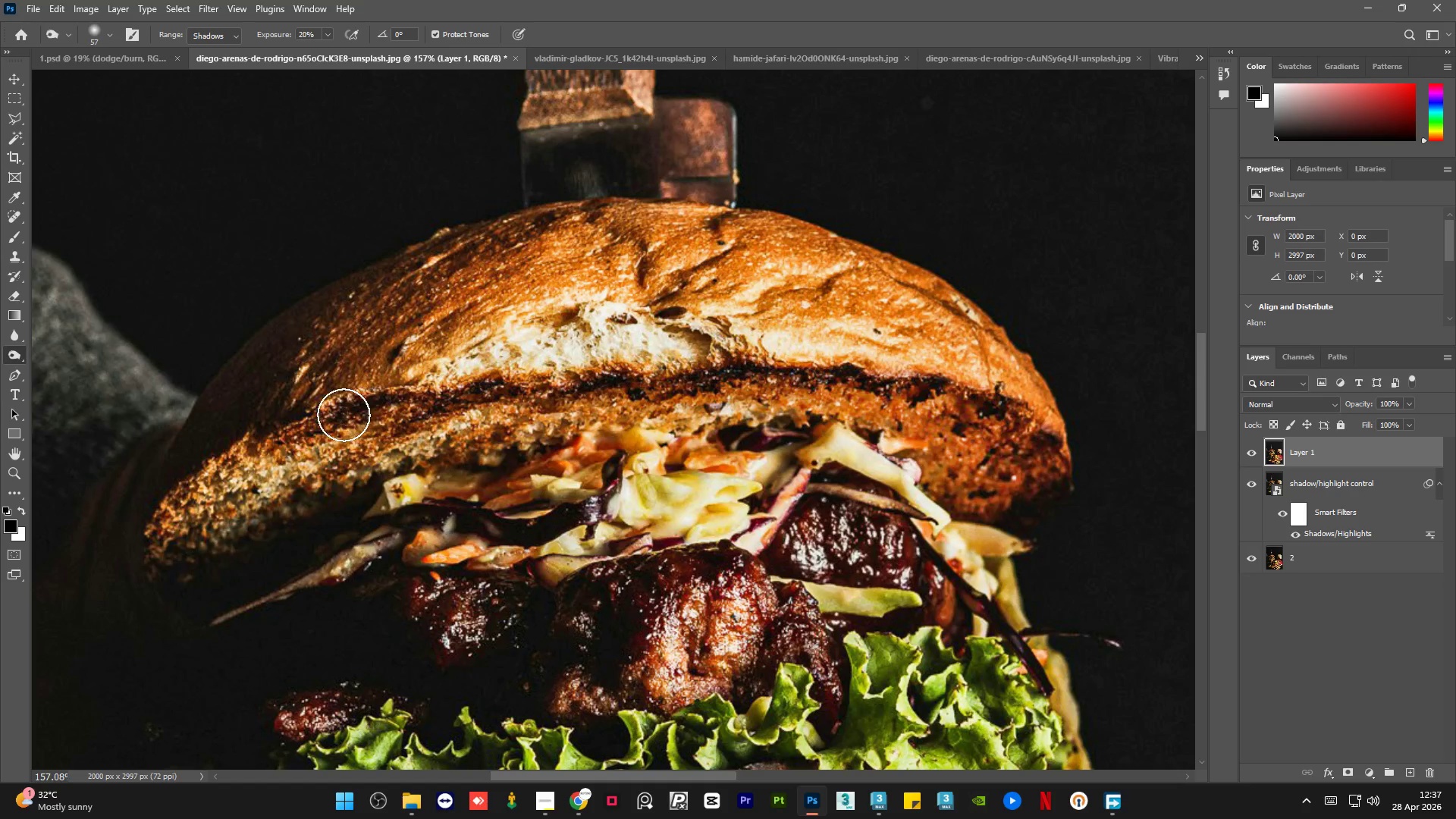 
scroll: coordinate [472, 384], scroll_direction: up, amount: 18.0
 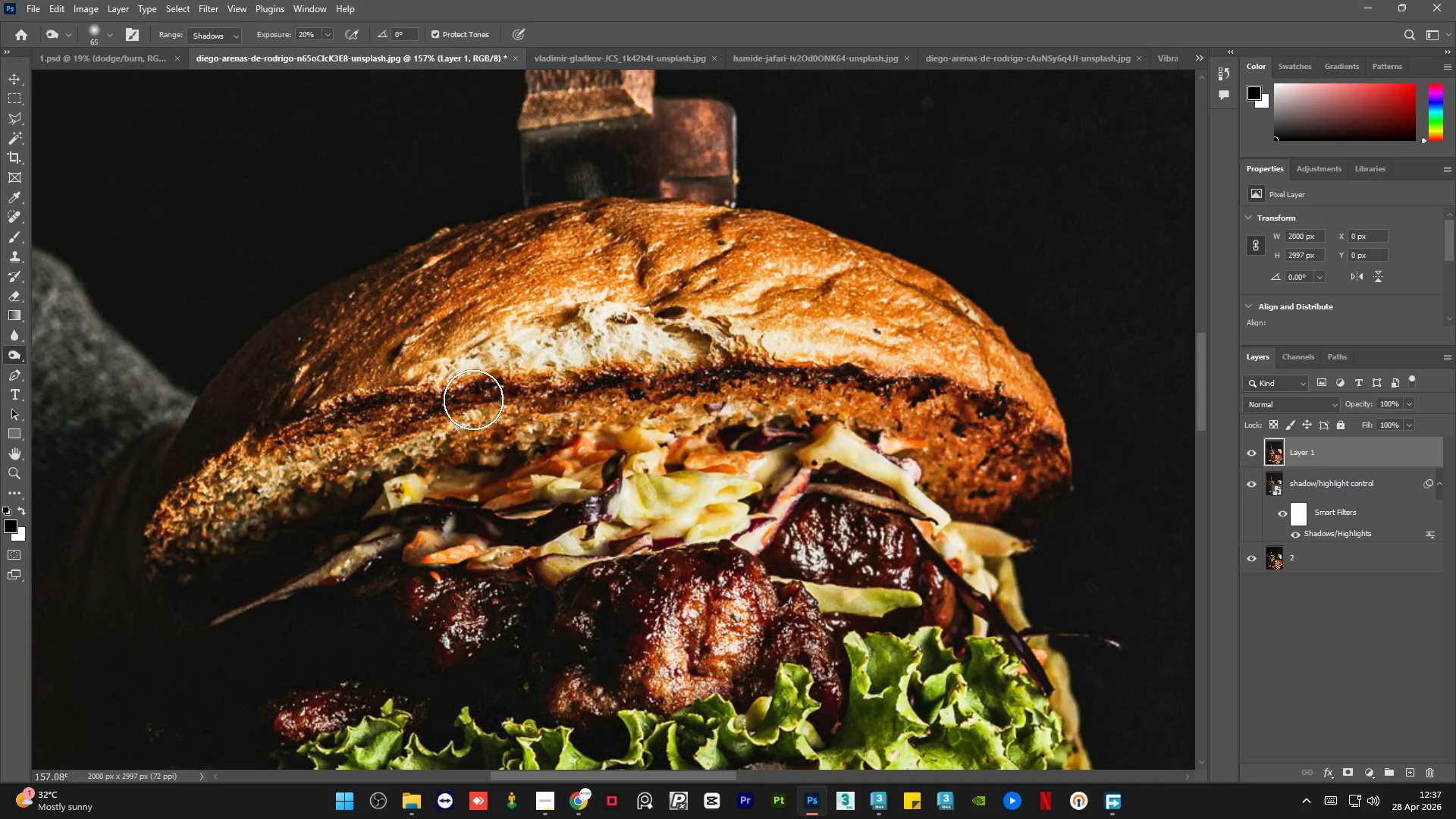 
left_click_drag(start_coordinate=[343, 416], to_coordinate=[941, 397])
 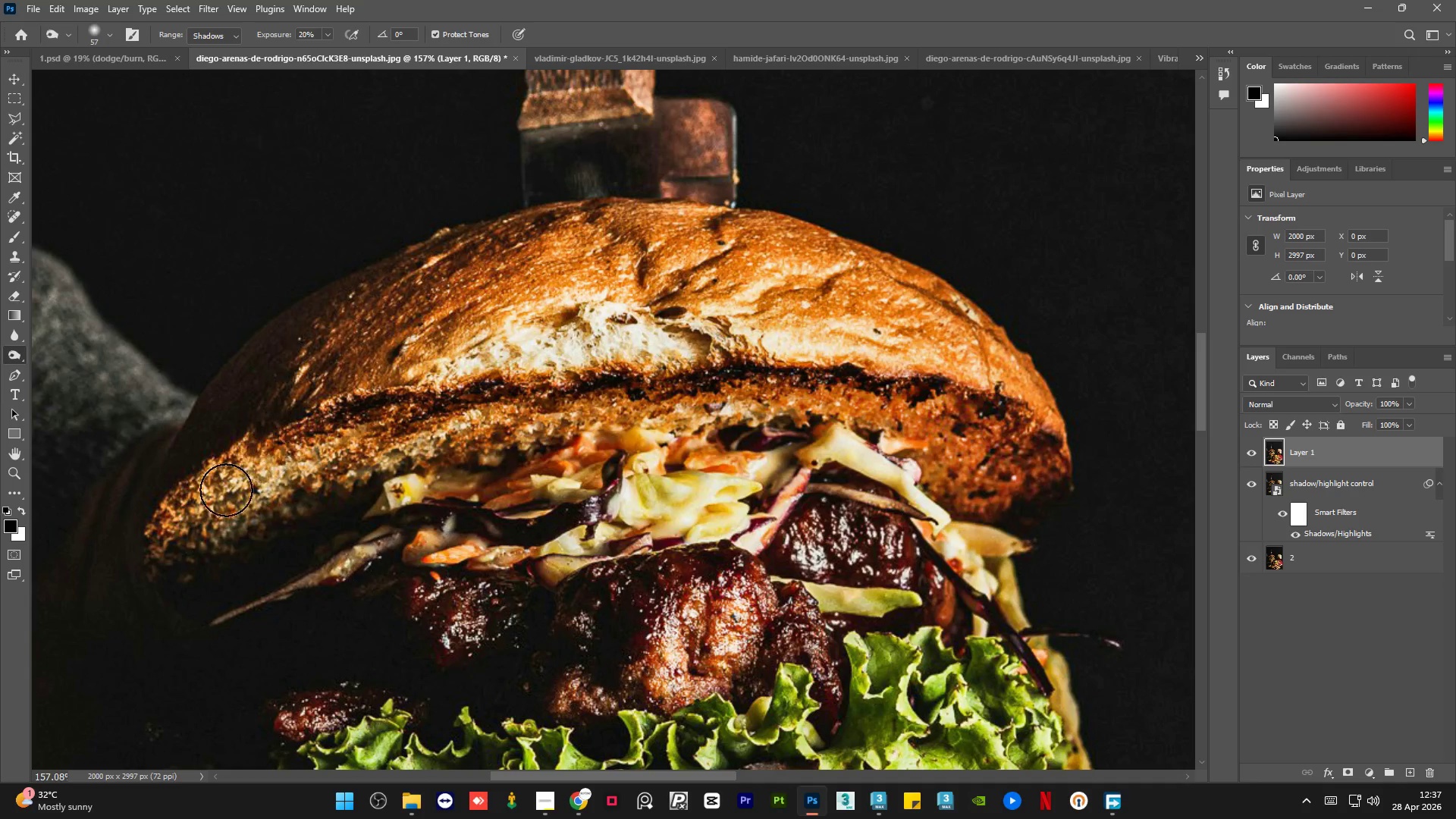 
left_click_drag(start_coordinate=[177, 568], to_coordinate=[235, 562])
 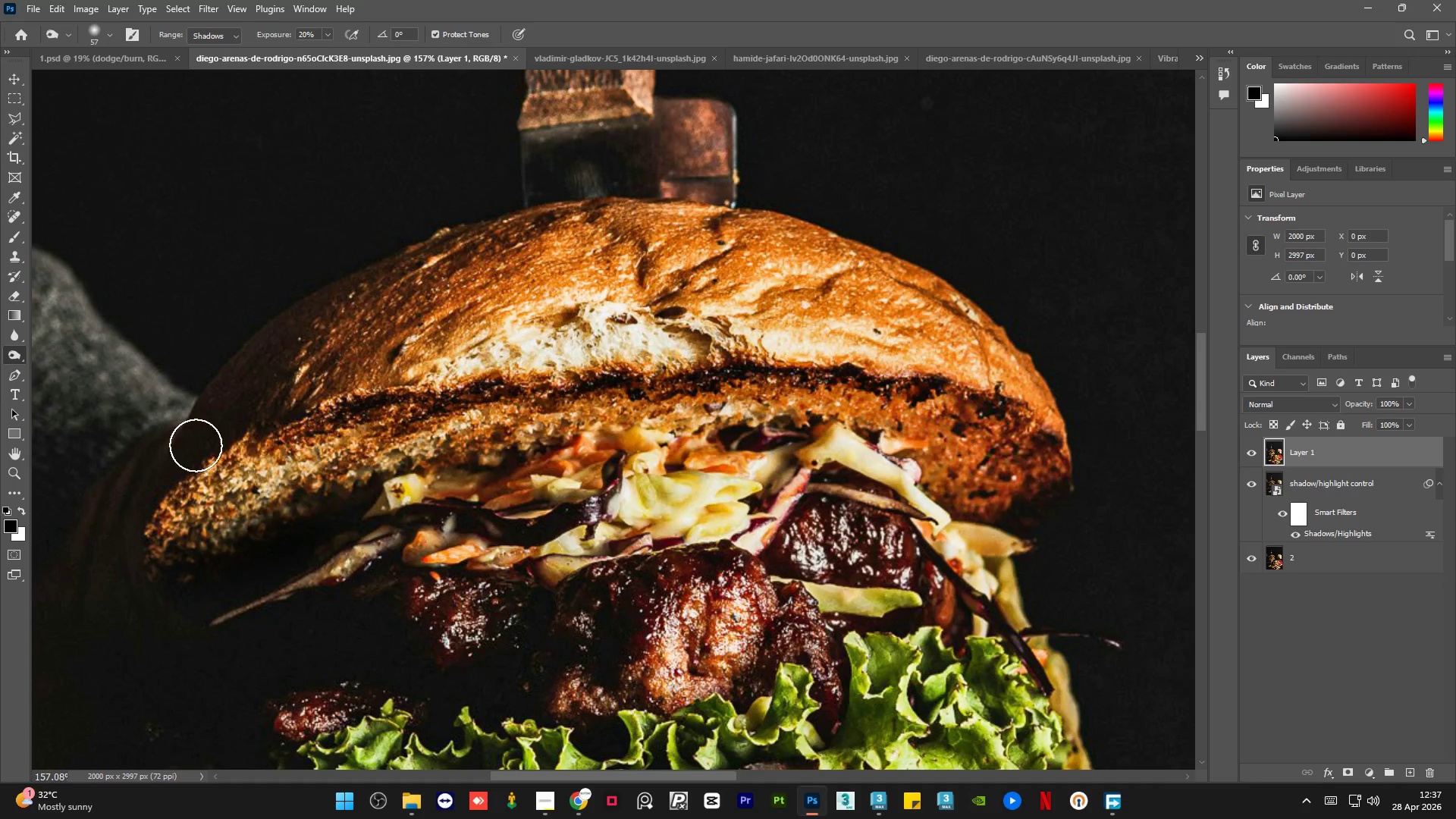 
left_click_drag(start_coordinate=[199, 437], to_coordinate=[305, 381])
 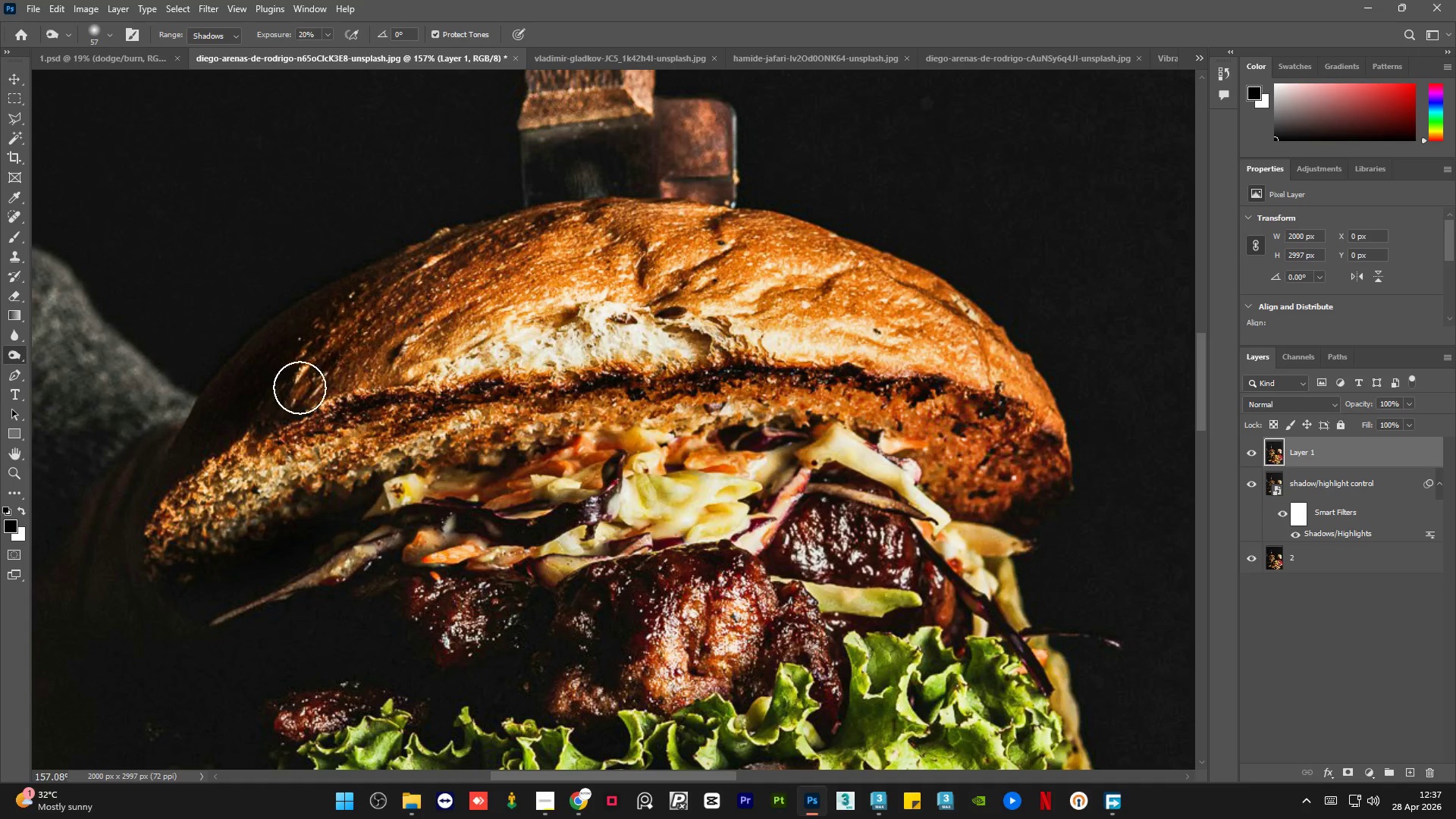 
hold_key(key=AltLeft, duration=1.5)
 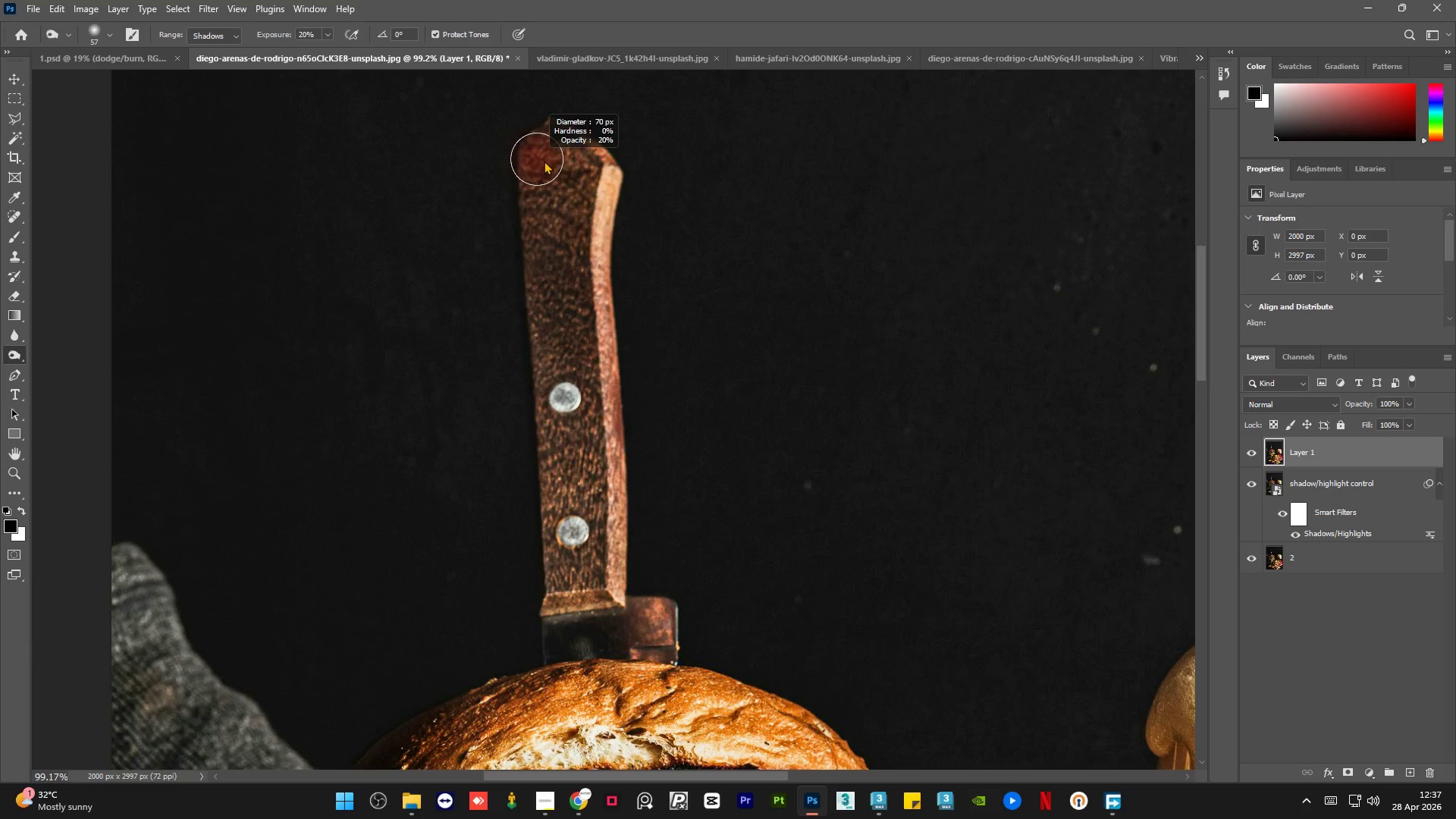 
hold_key(key=AltLeft, duration=0.39)
 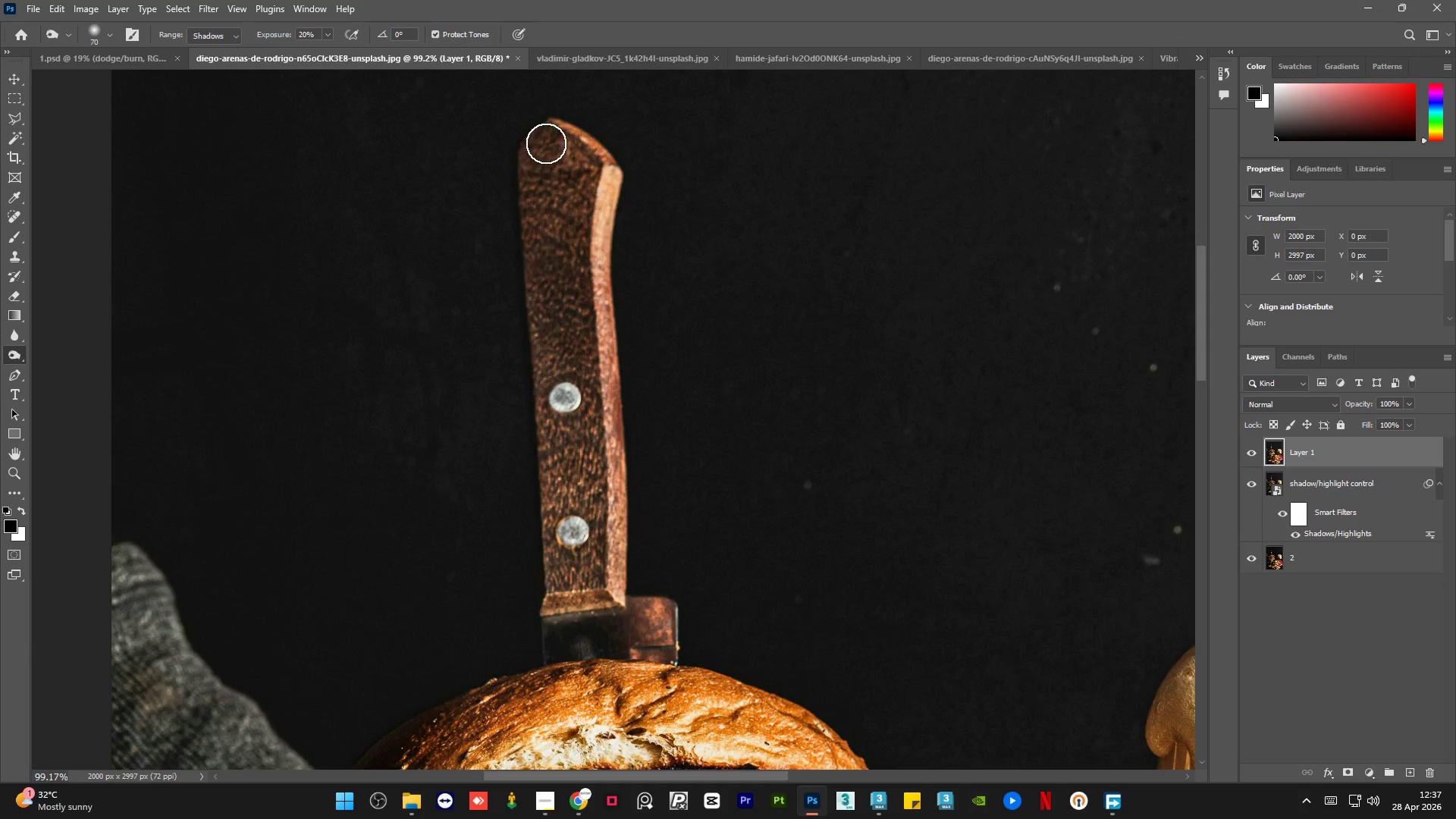 
scroll: coordinate [562, 158], scroll_direction: down, amount: 5.0
 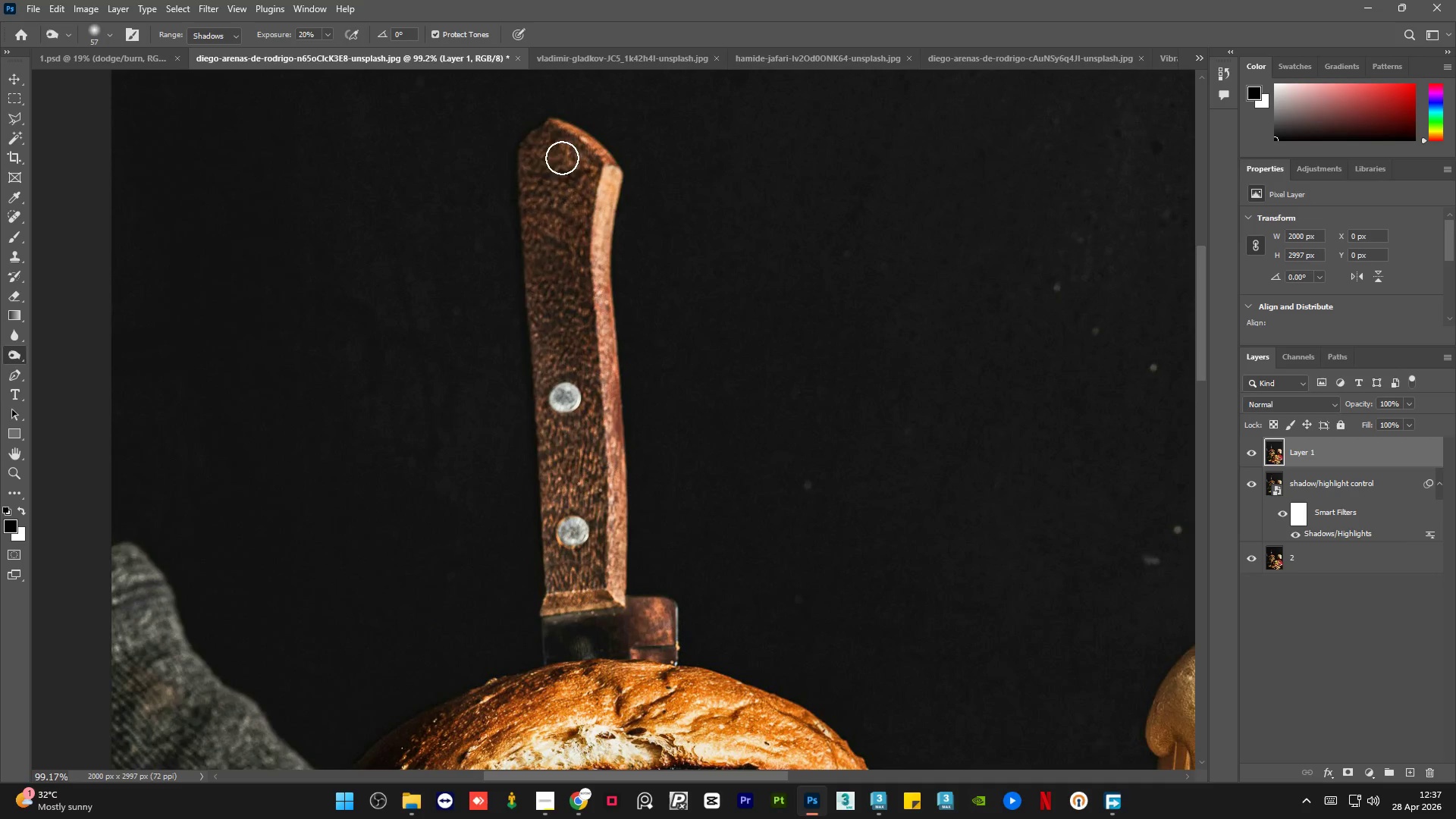 
left_click_drag(start_coordinate=[546, 143], to_coordinate=[581, 645])
 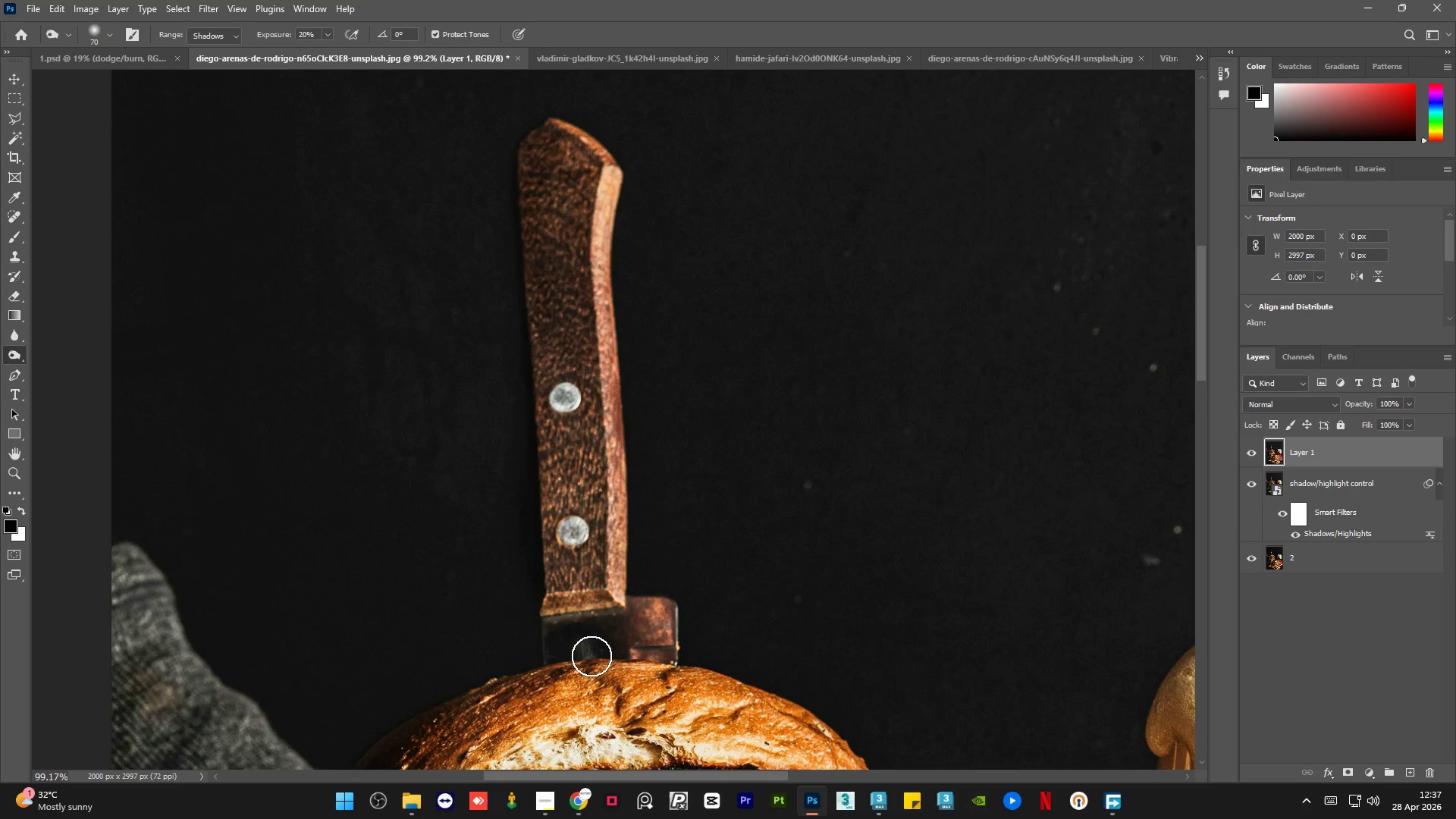 
hold_key(key=AltLeft, duration=2.0)
 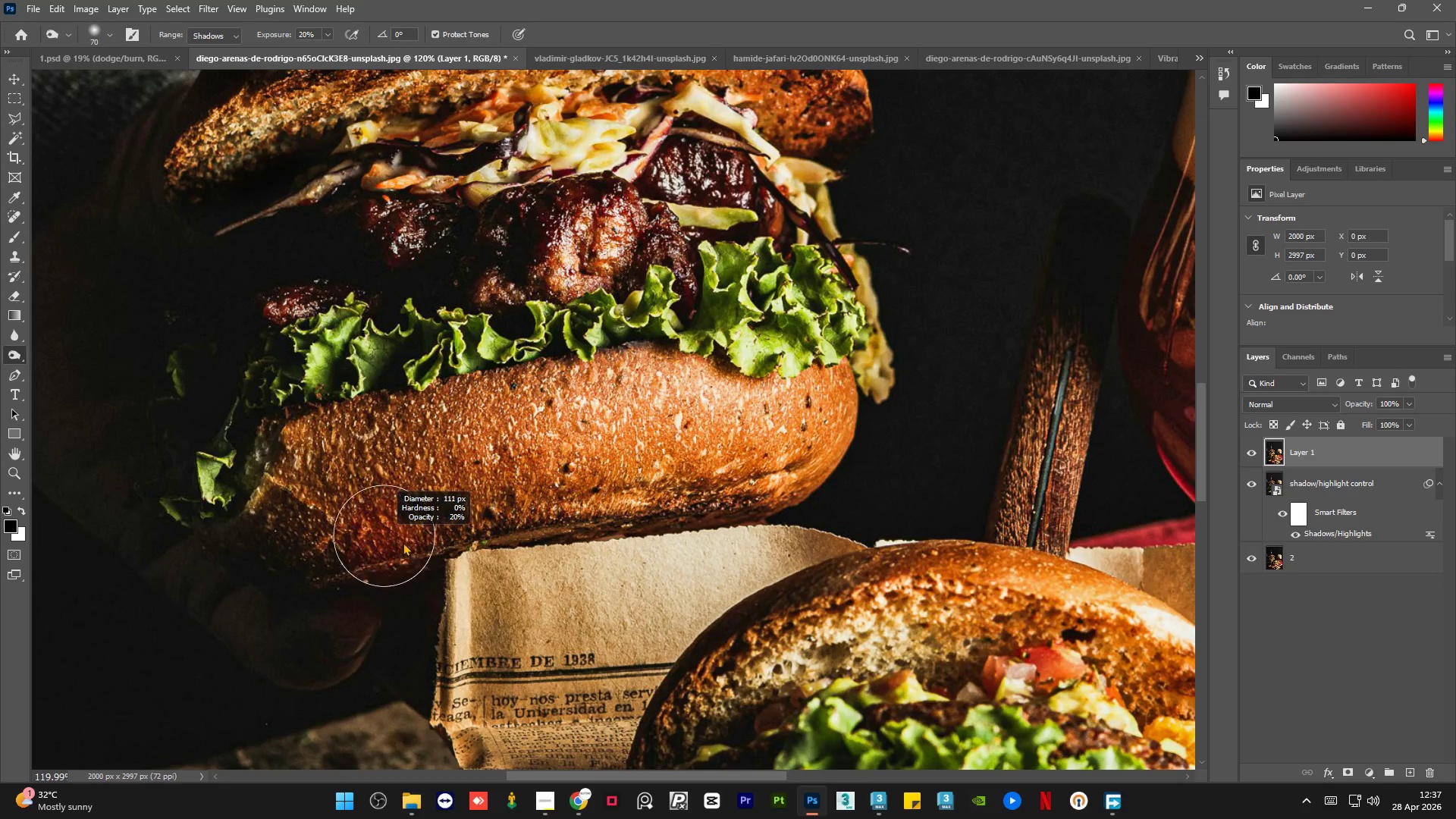 
hold_key(key=AltLeft, duration=0.39)
 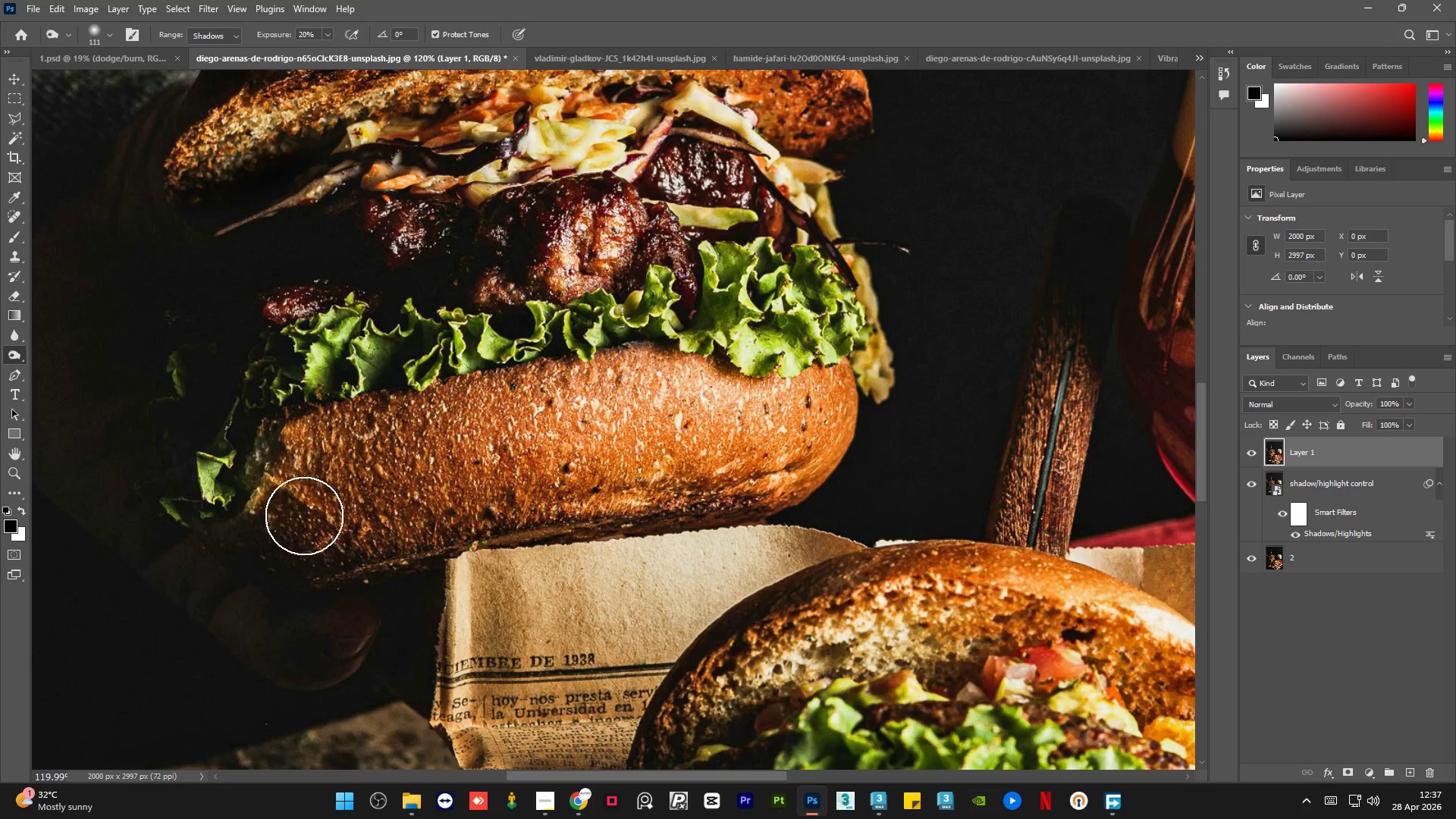 
scroll: coordinate [475, 422], scroll_direction: up, amount: 2.0
 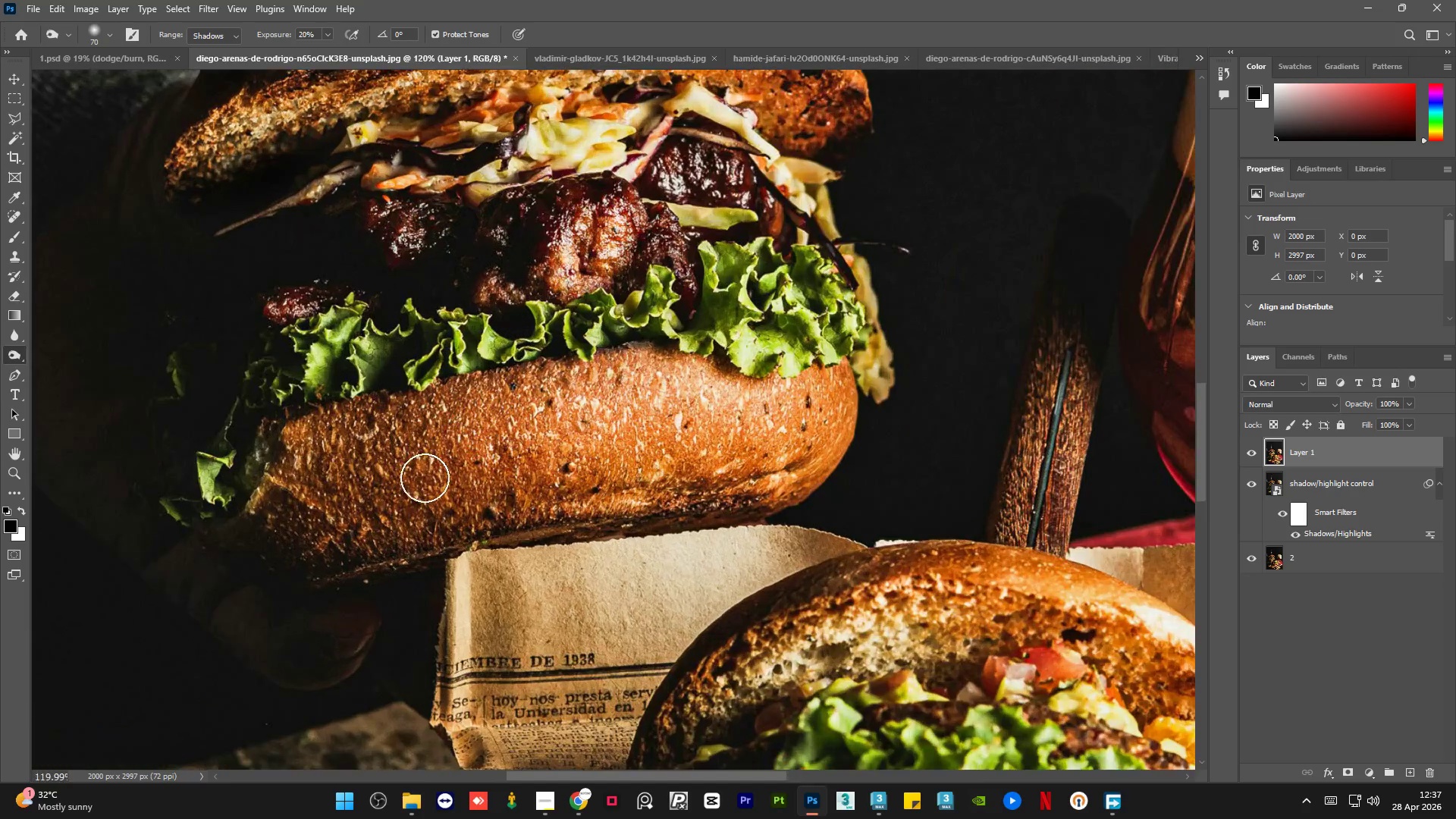 
left_click_drag(start_coordinate=[304, 520], to_coordinate=[466, 520])
 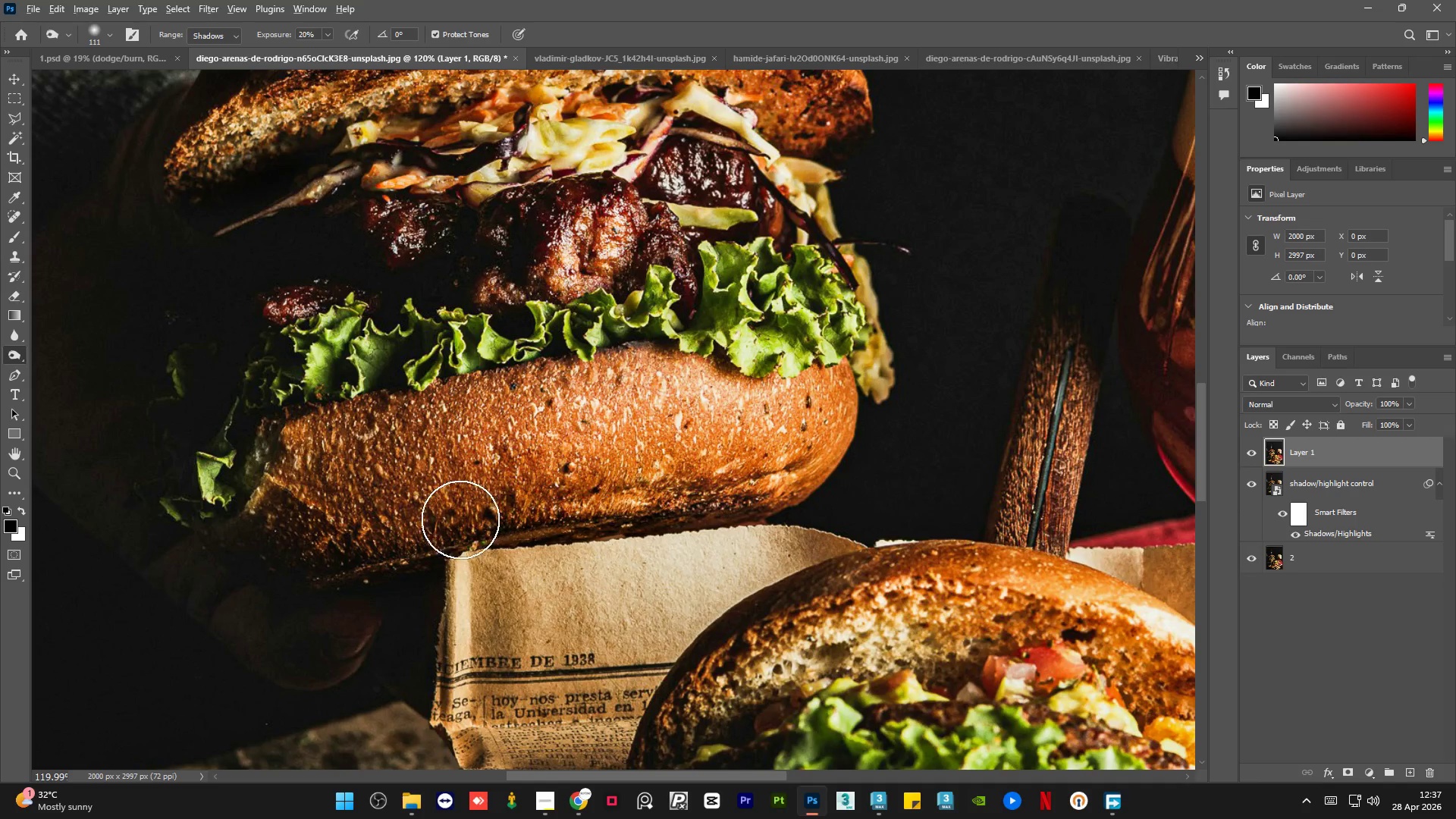 
hold_key(key=AltLeft, duration=1.08)
 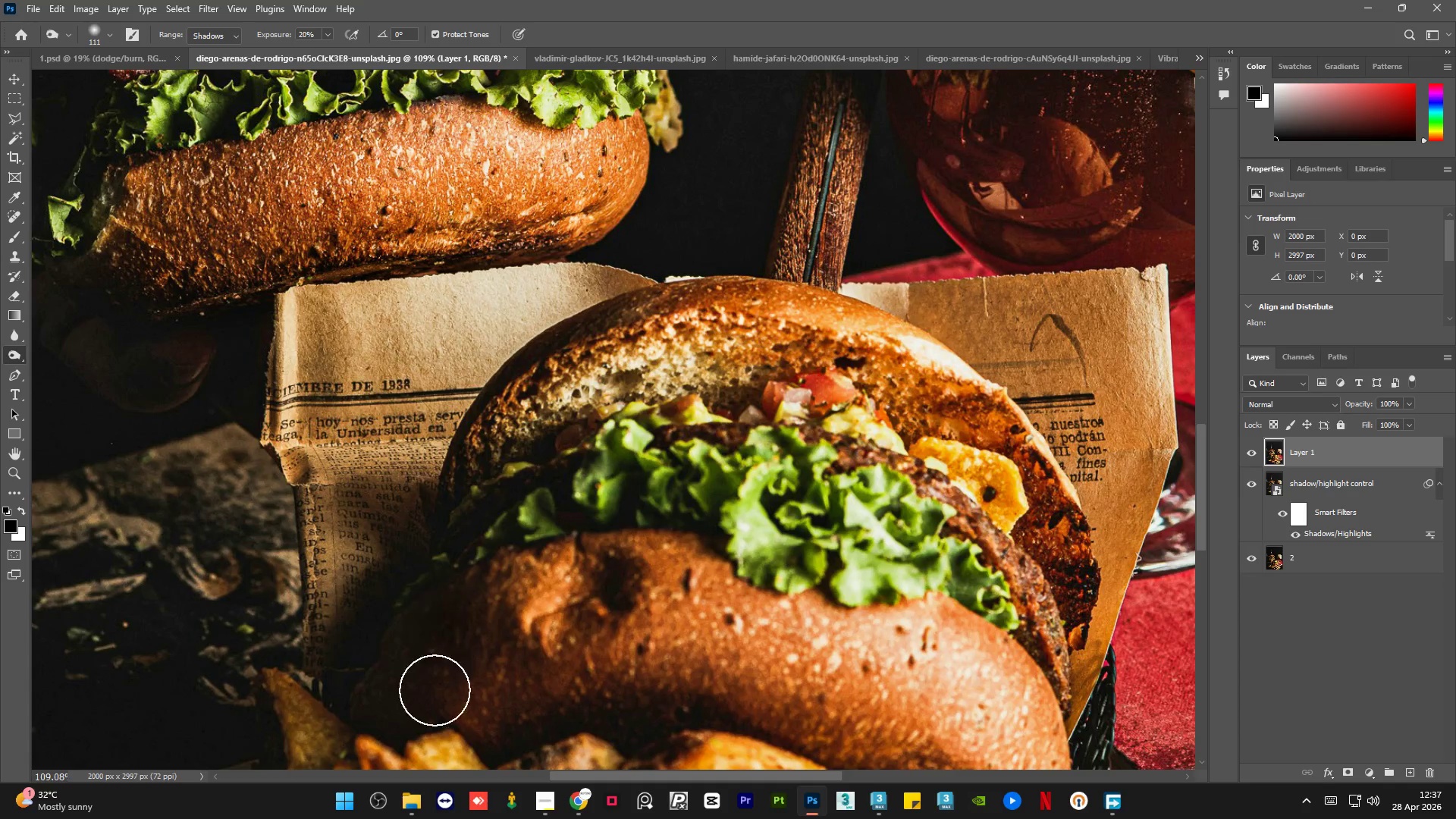 
left_click_drag(start_coordinate=[450, 616], to_coordinate=[601, 708])
 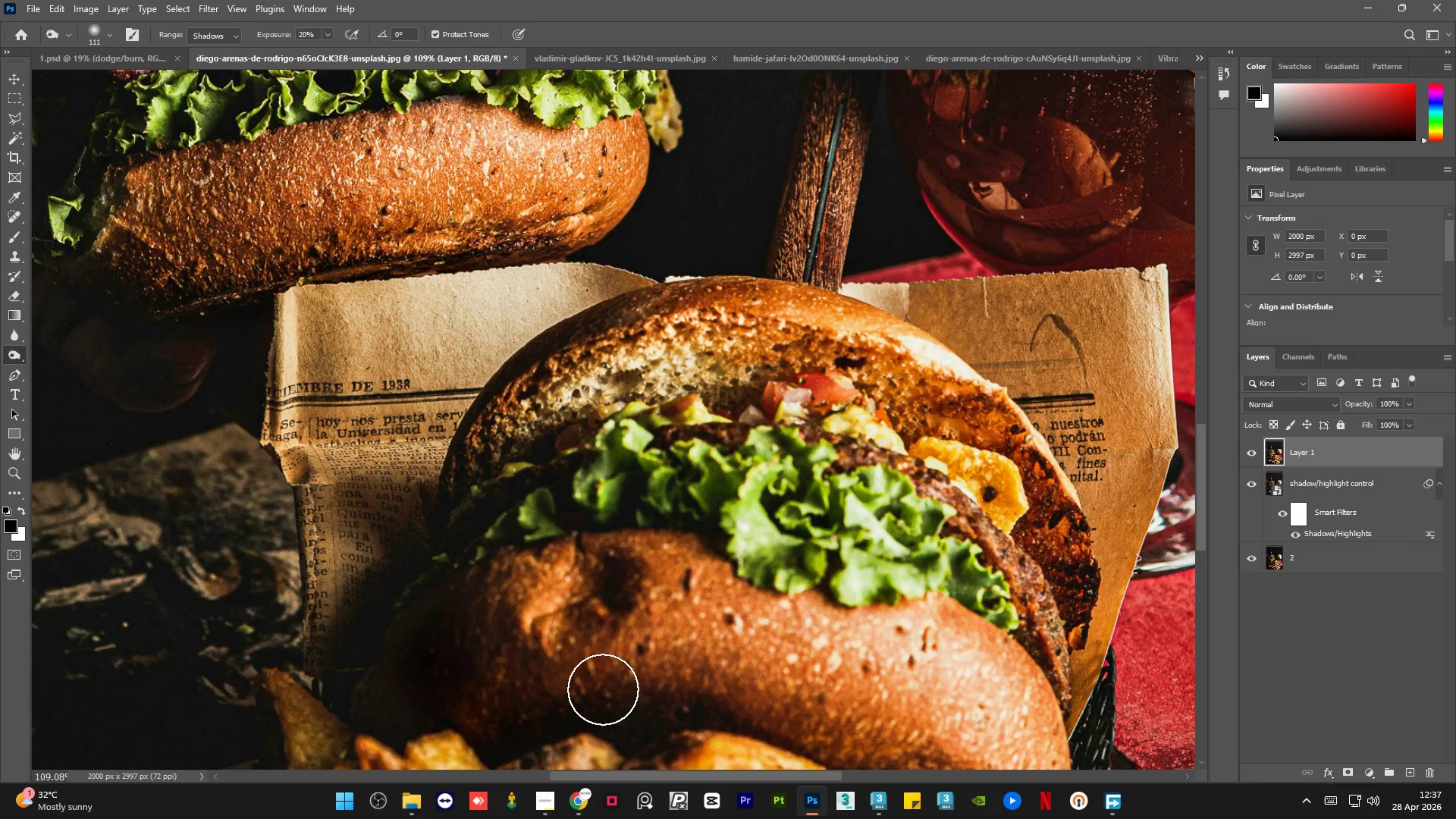 
scroll: coordinate [550, 597], scroll_direction: none, amount: 0.0
 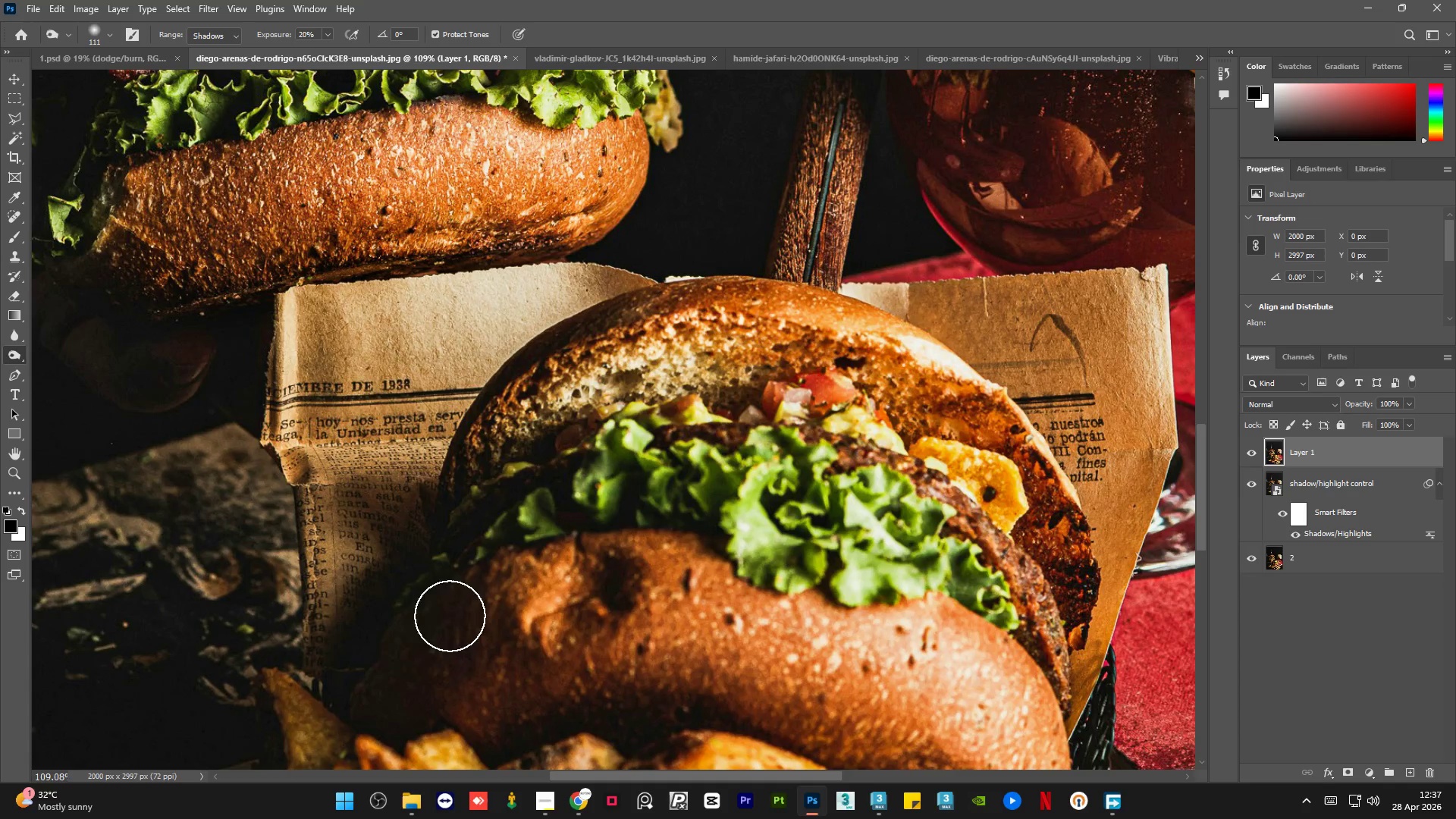 
hold_key(key=AltLeft, duration=0.34)
 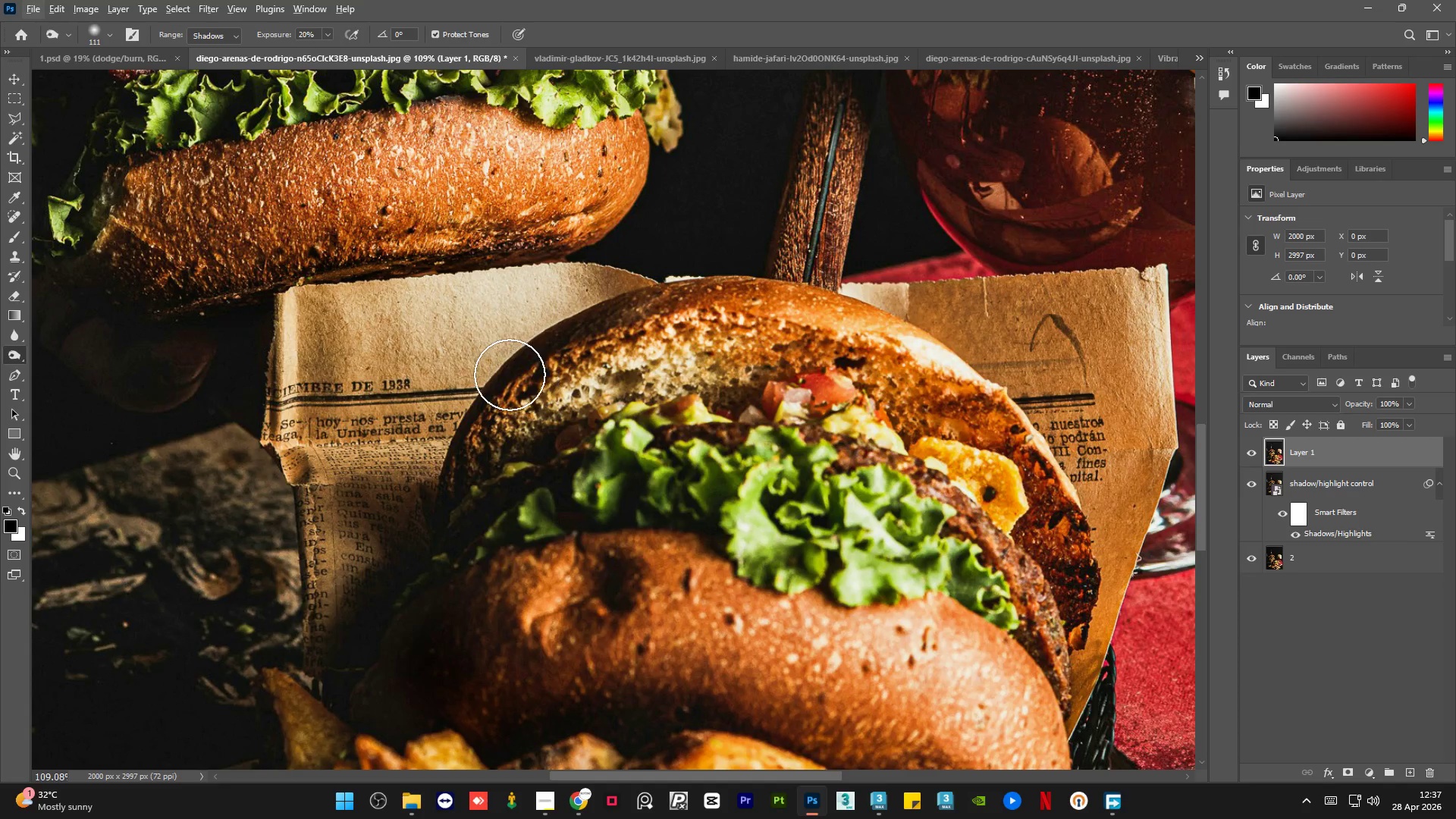 
left_click_drag(start_coordinate=[509, 375], to_coordinate=[682, 304])
 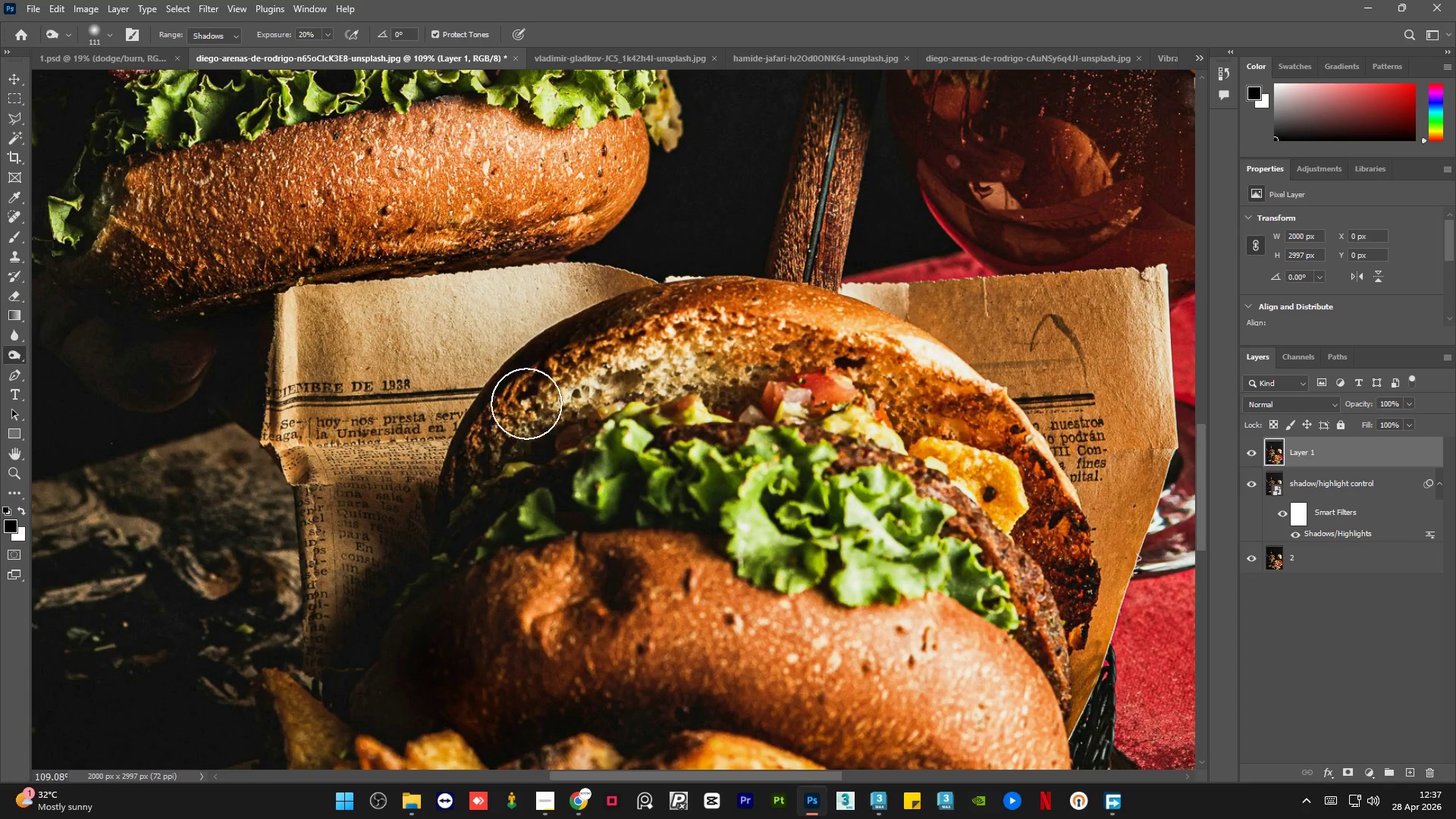 
left_click_drag(start_coordinate=[524, 417], to_coordinate=[525, 444])
 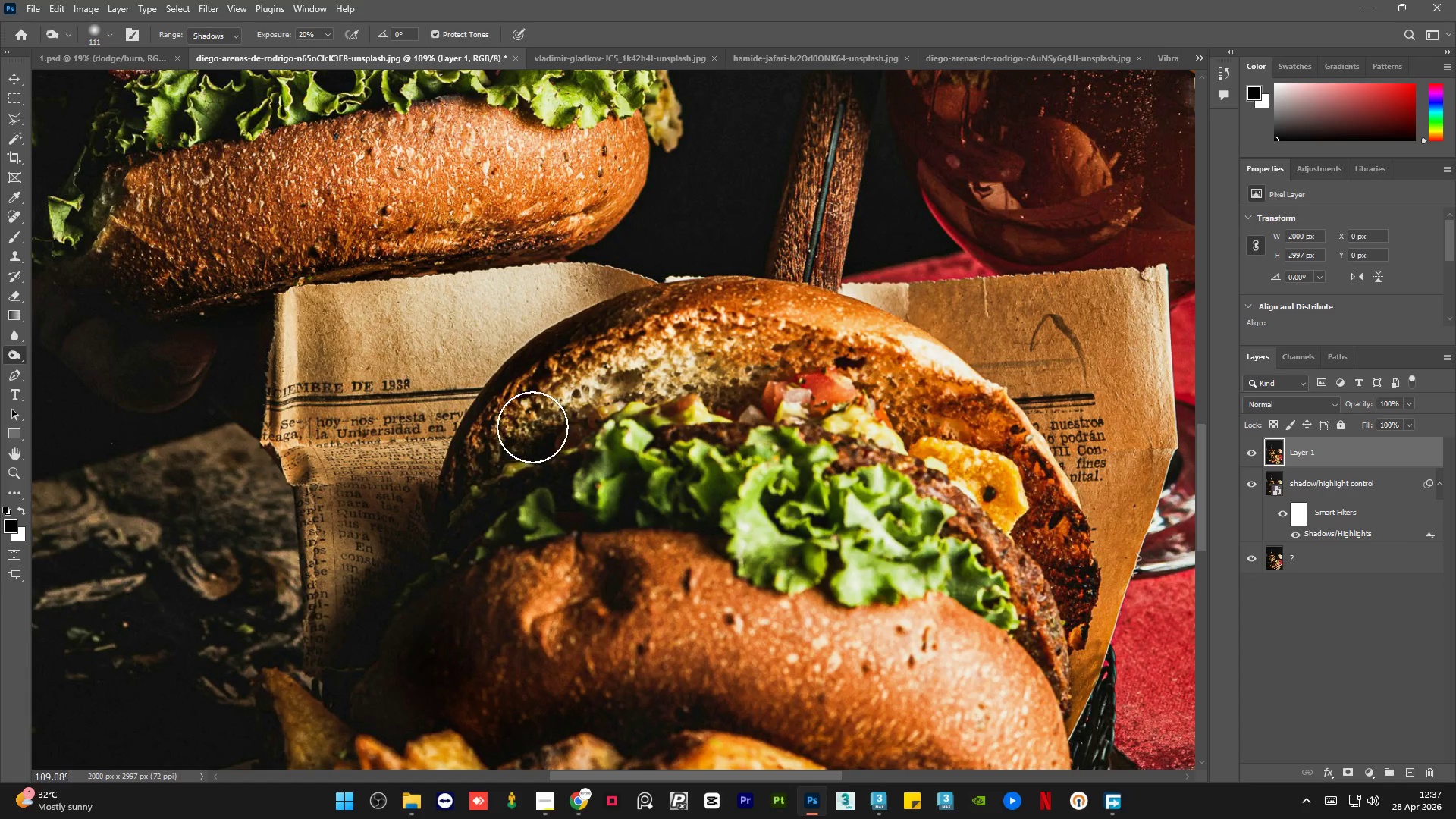 
left_click_drag(start_coordinate=[529, 428], to_coordinate=[579, 463])
 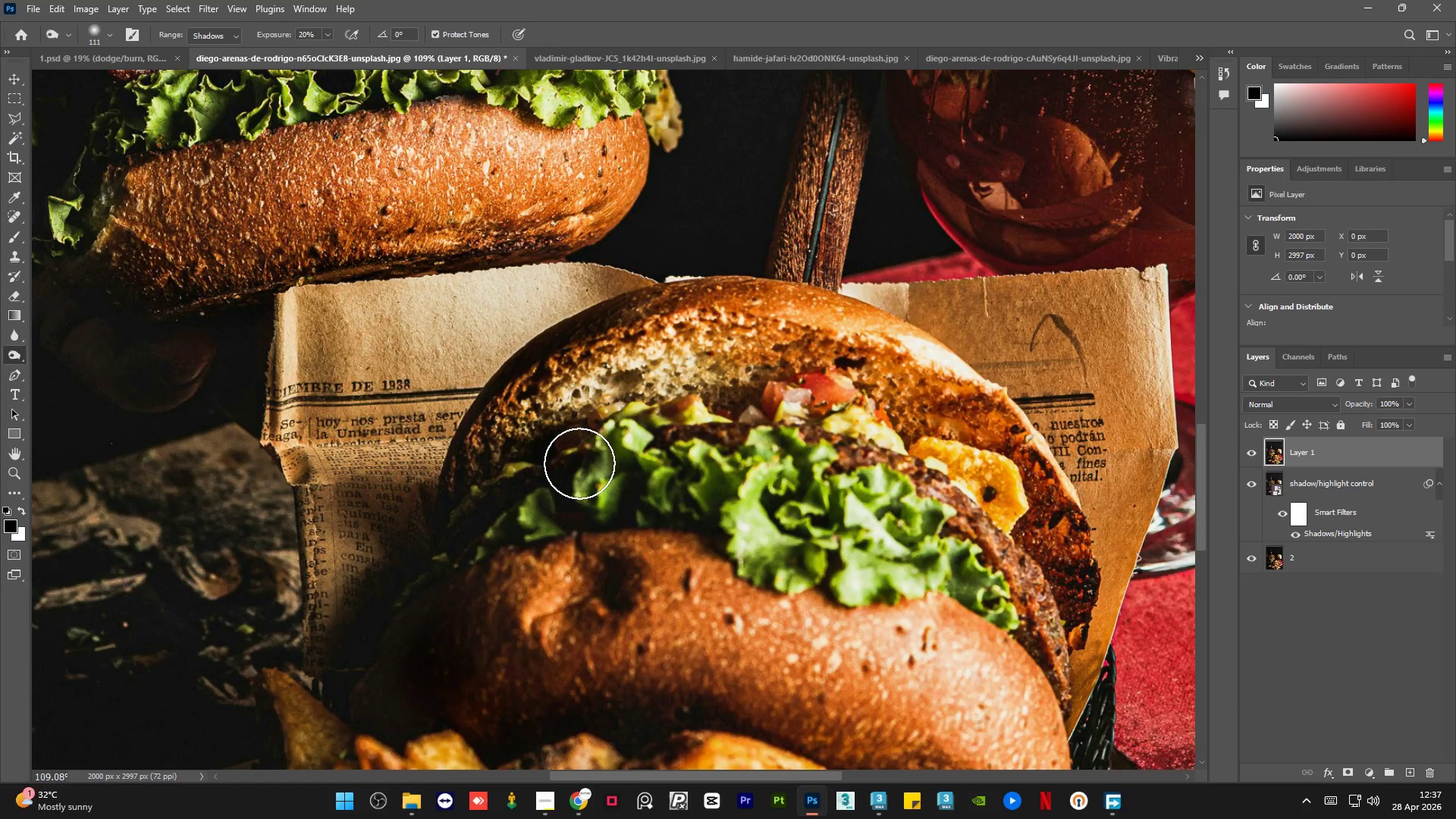 
hold_key(key=AltLeft, duration=0.53)
scroll: coordinate [579, 463], scroll_direction: down, amount: 9.0
 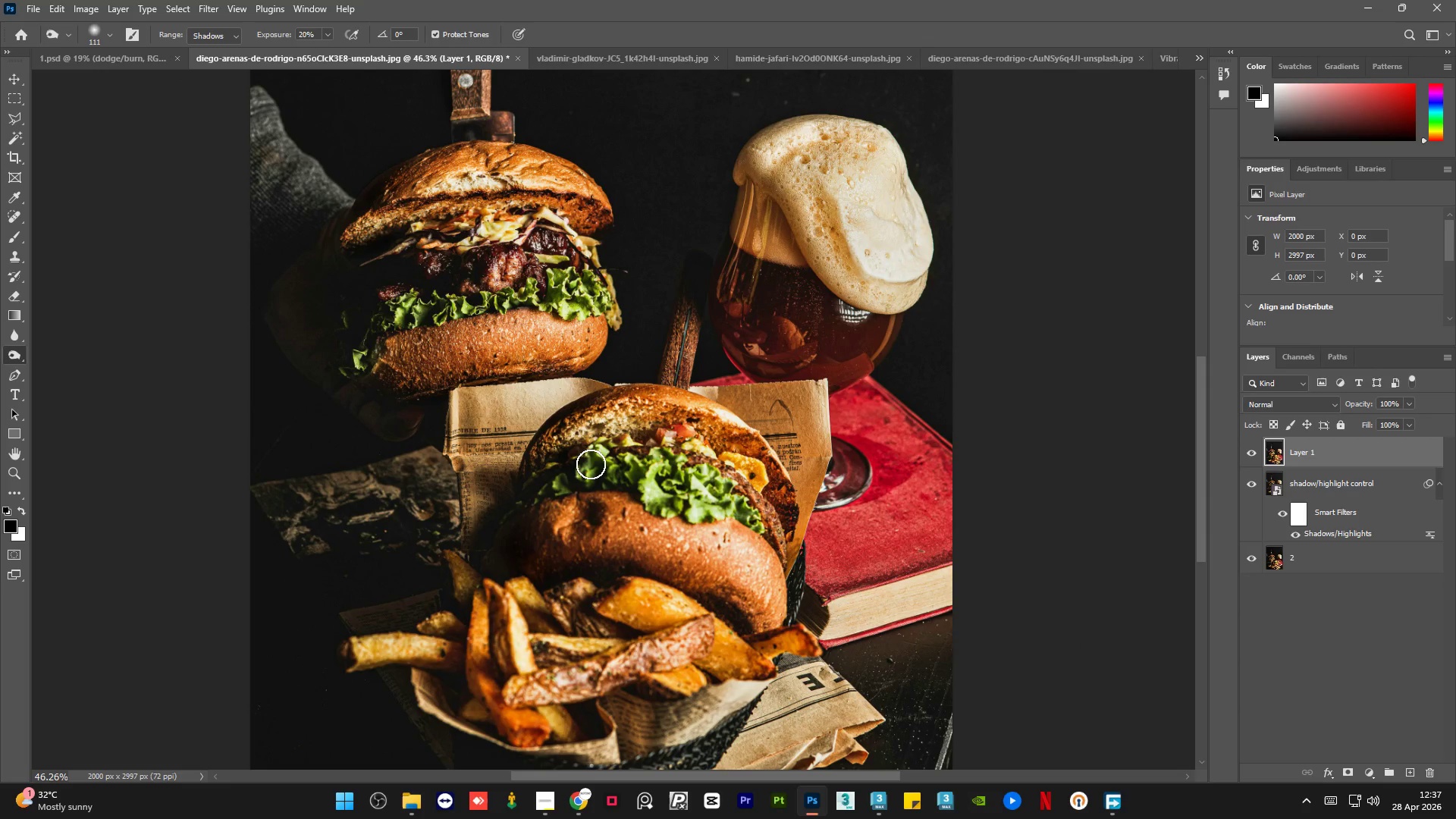 
hold_key(key=AltLeft, duration=1.25)
 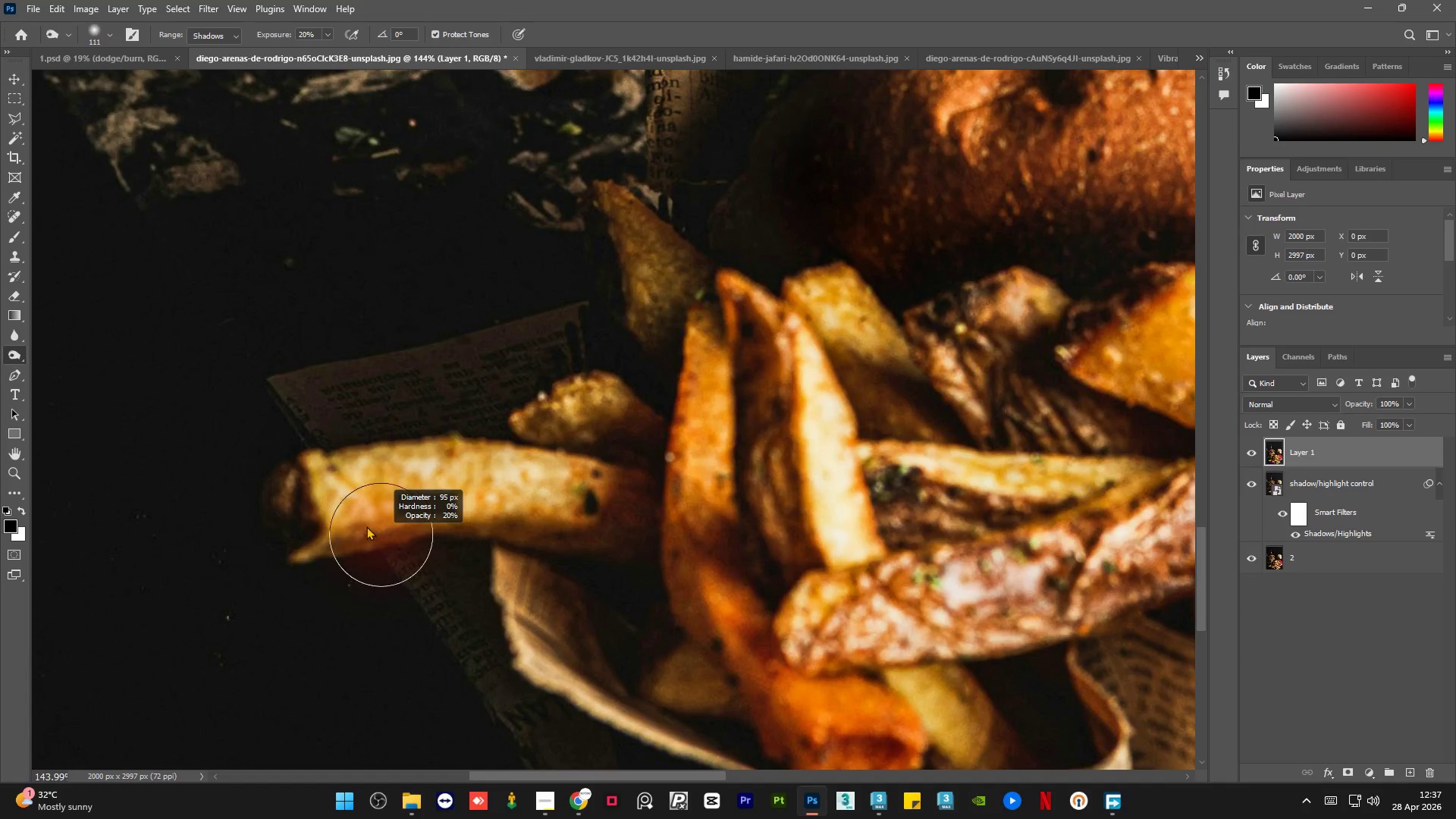 
hold_key(key=AltLeft, duration=0.94)
 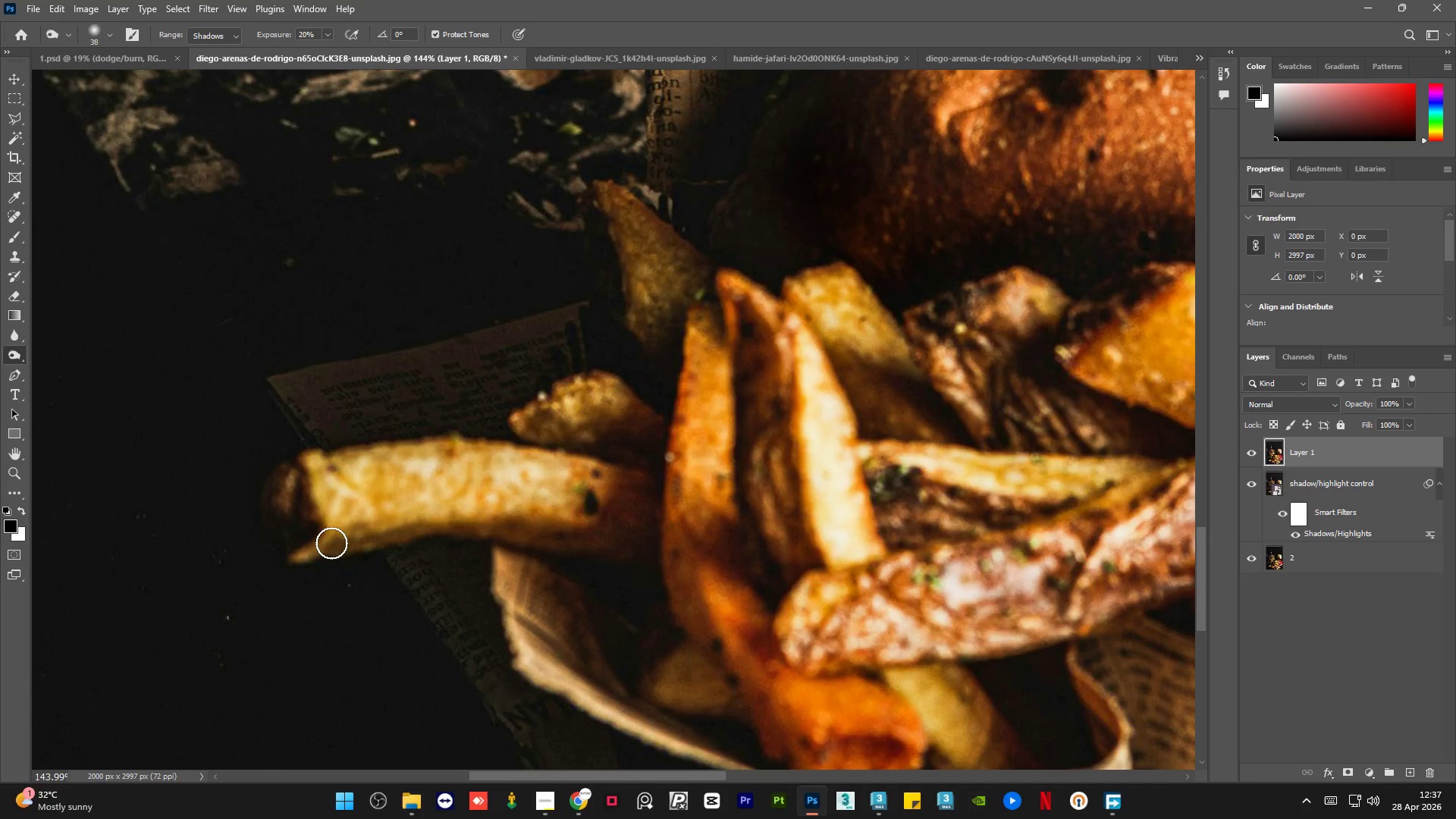 
scroll: coordinate [363, 542], scroll_direction: up, amount: 12.0
 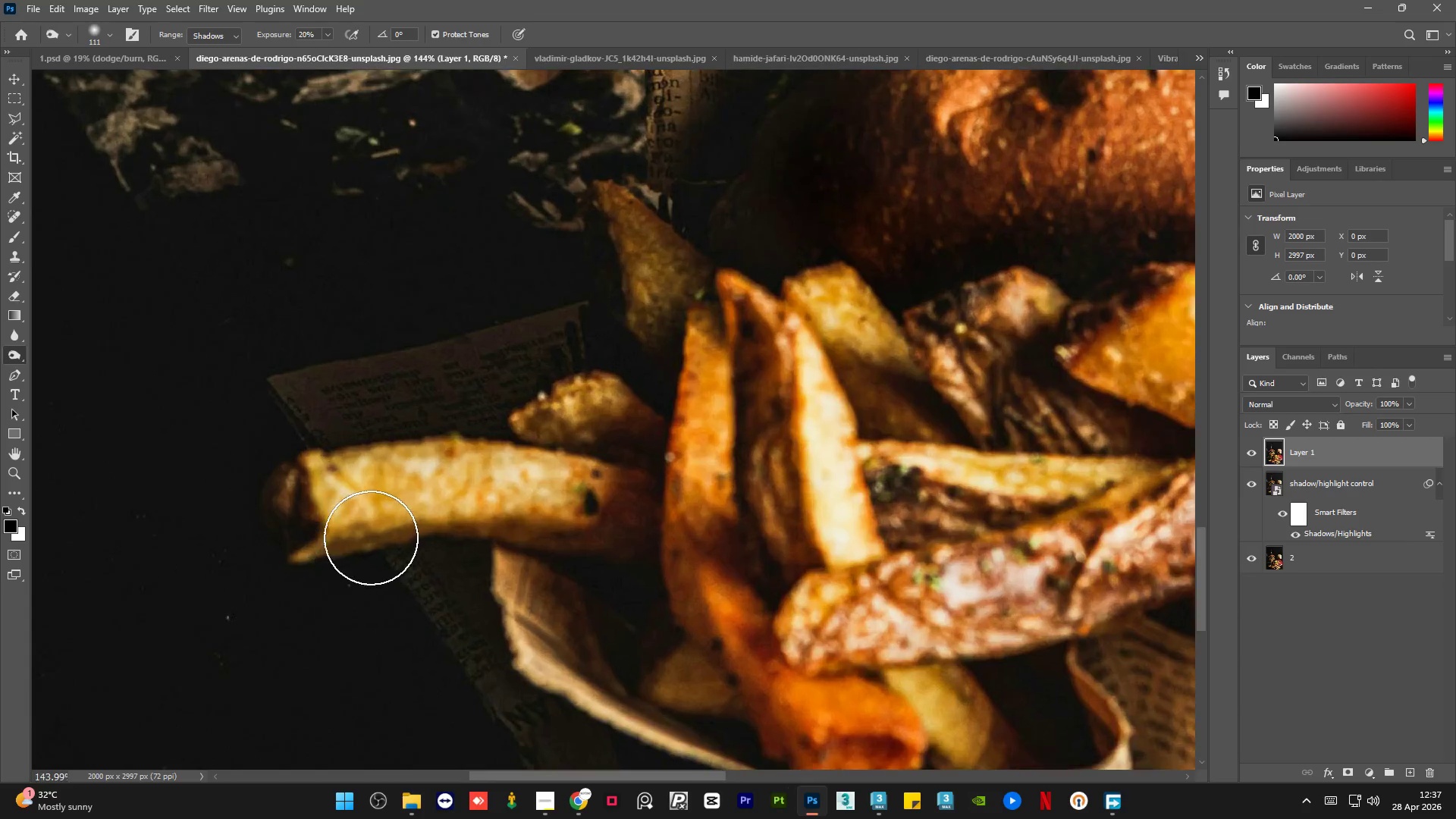 
left_click_drag(start_coordinate=[331, 543], to_coordinate=[657, 562])
 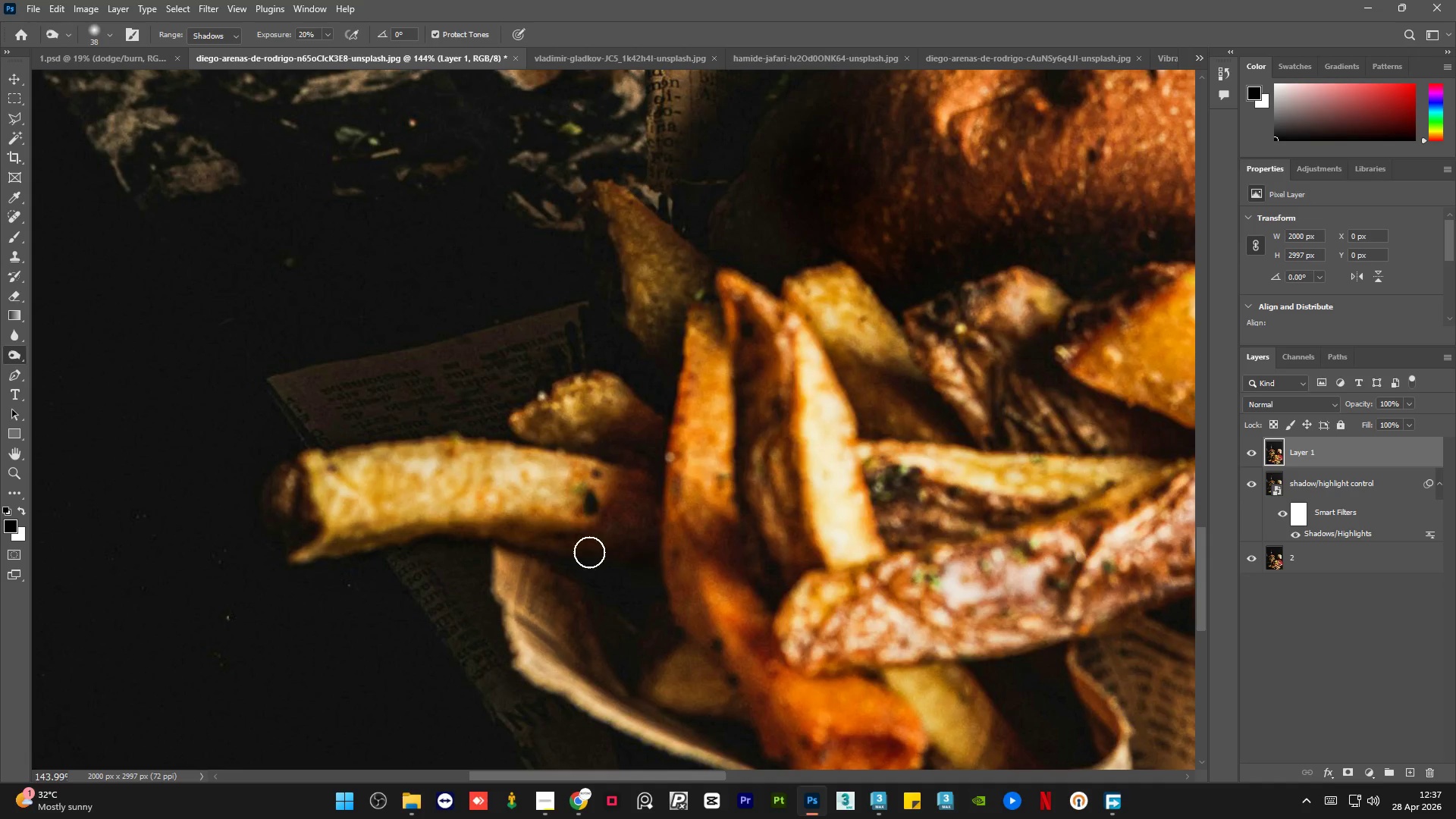 
hold_key(key=AltLeft, duration=0.52)
 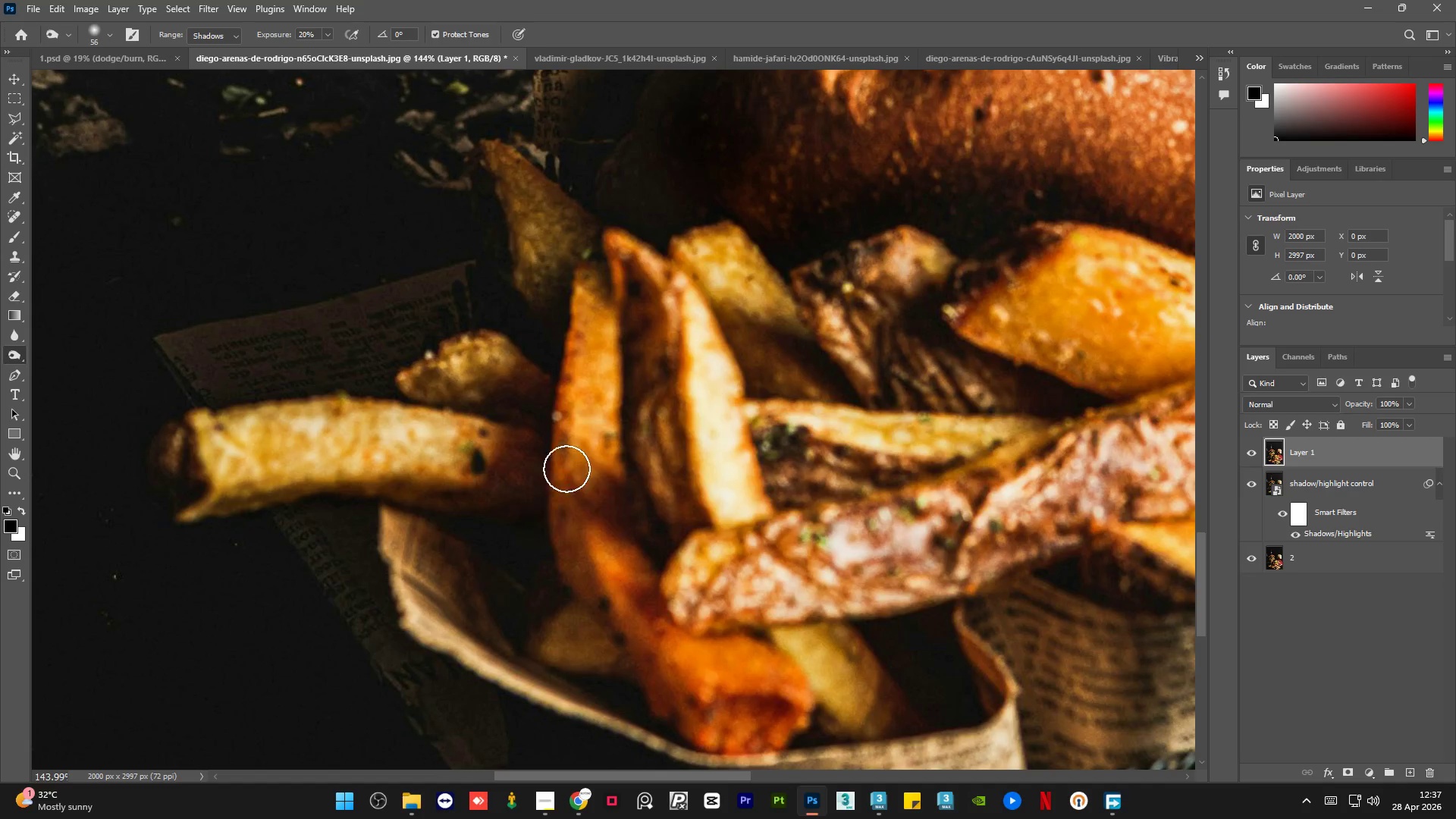 
key(Alt+AltLeft)
 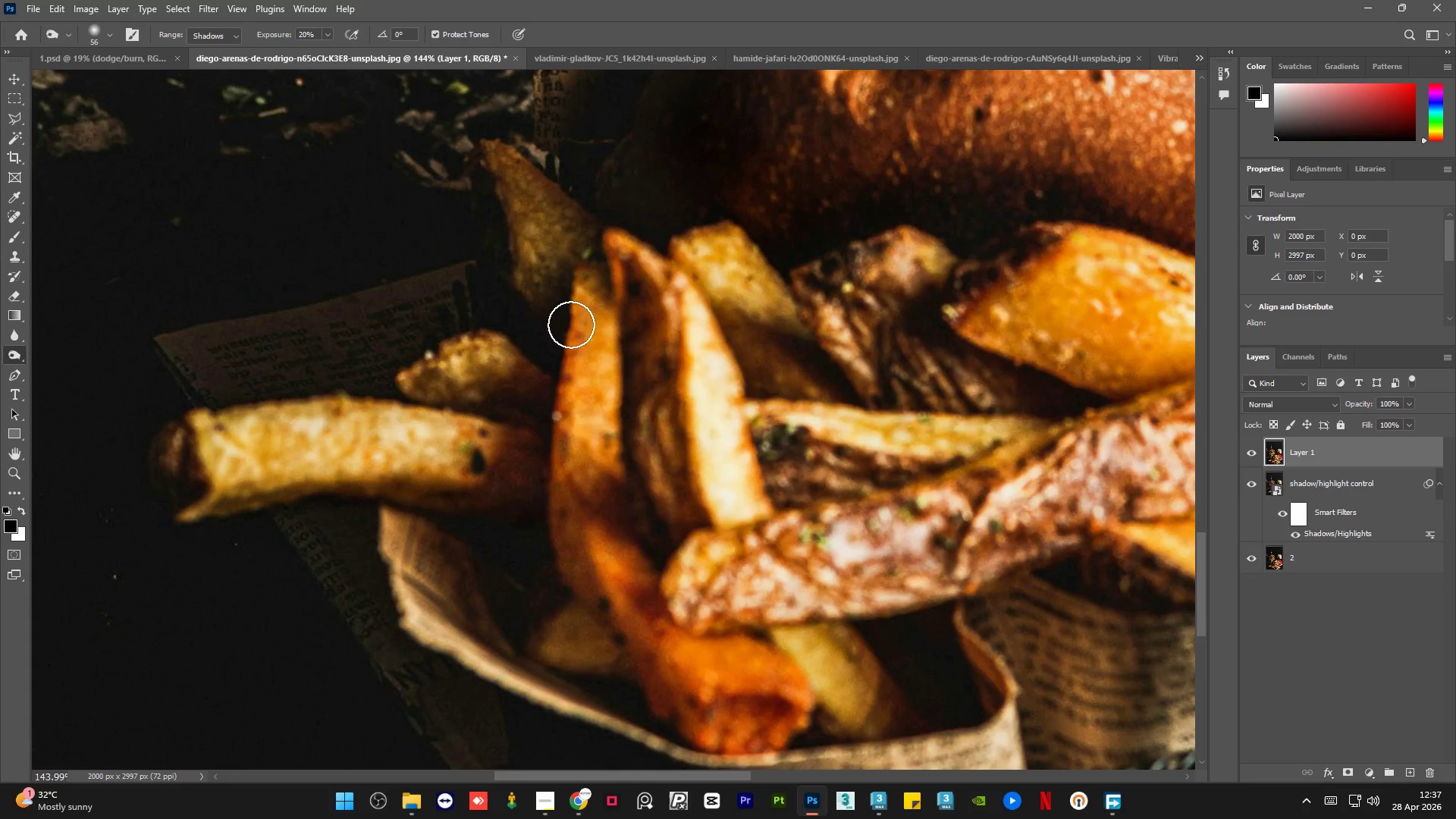 
scroll: coordinate [532, 527], scroll_direction: none, amount: 0.0
 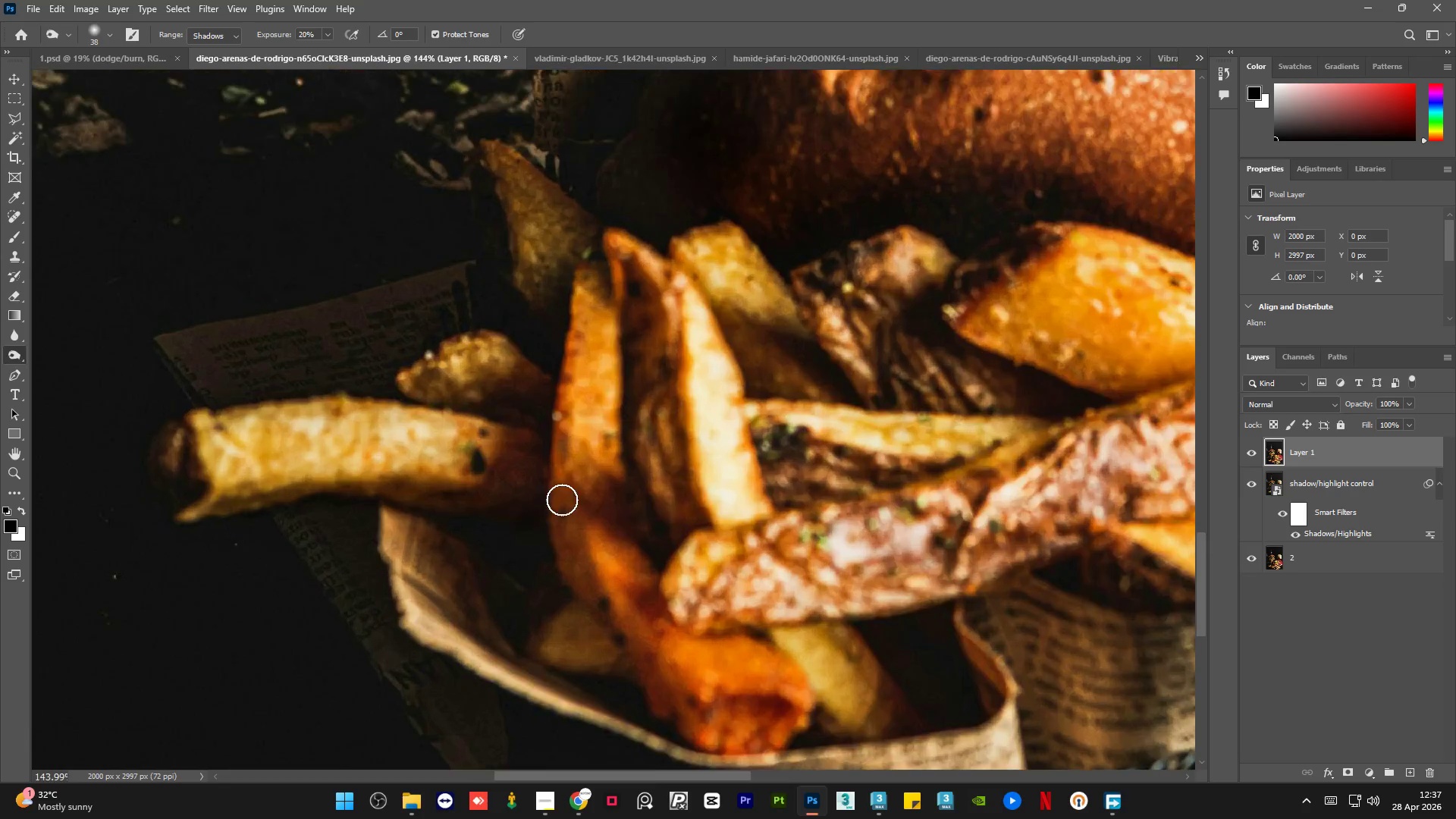 
left_click_drag(start_coordinate=[574, 309], to_coordinate=[681, 728])
 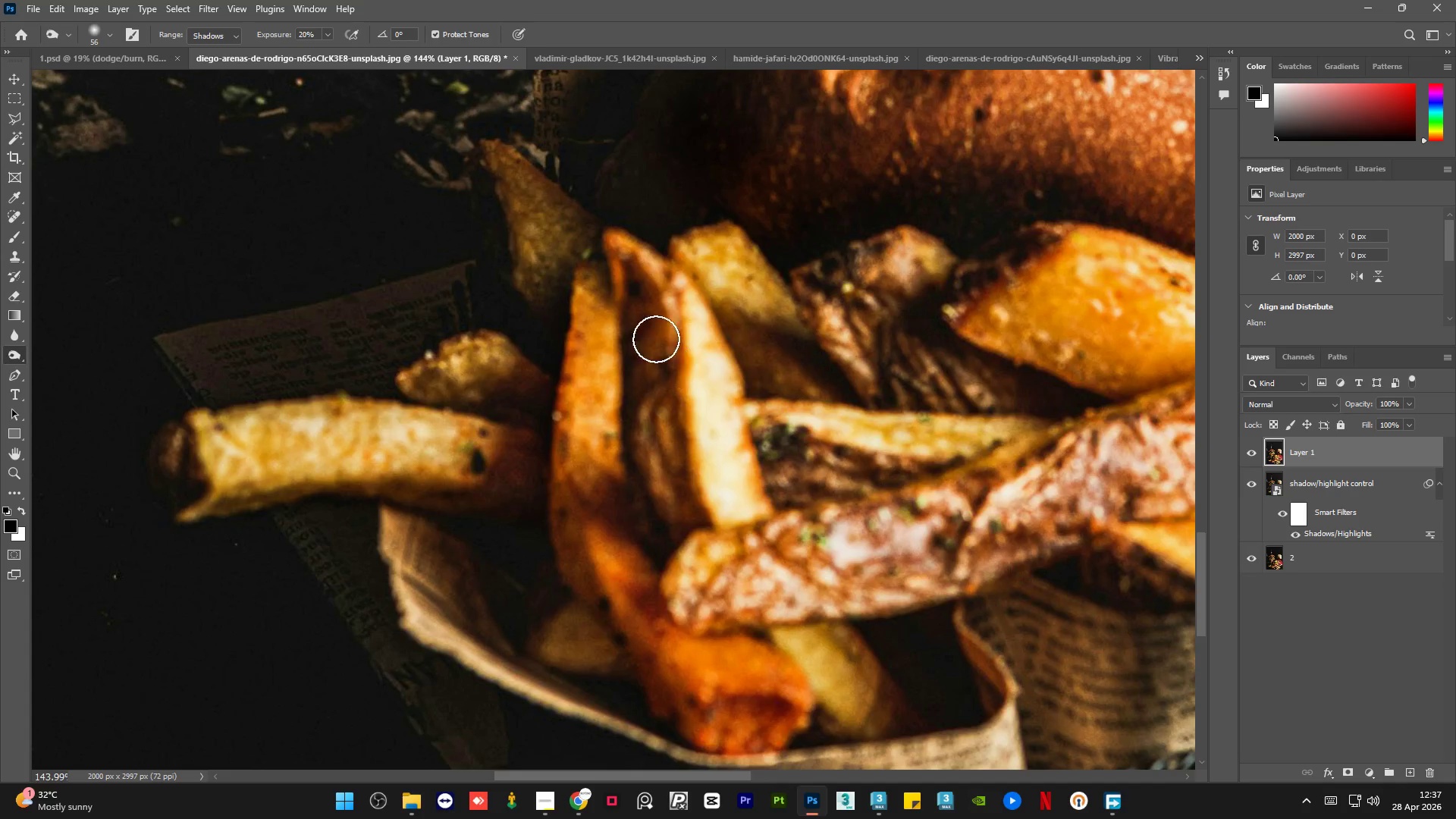 
left_click_drag(start_coordinate=[638, 300], to_coordinate=[684, 544])
 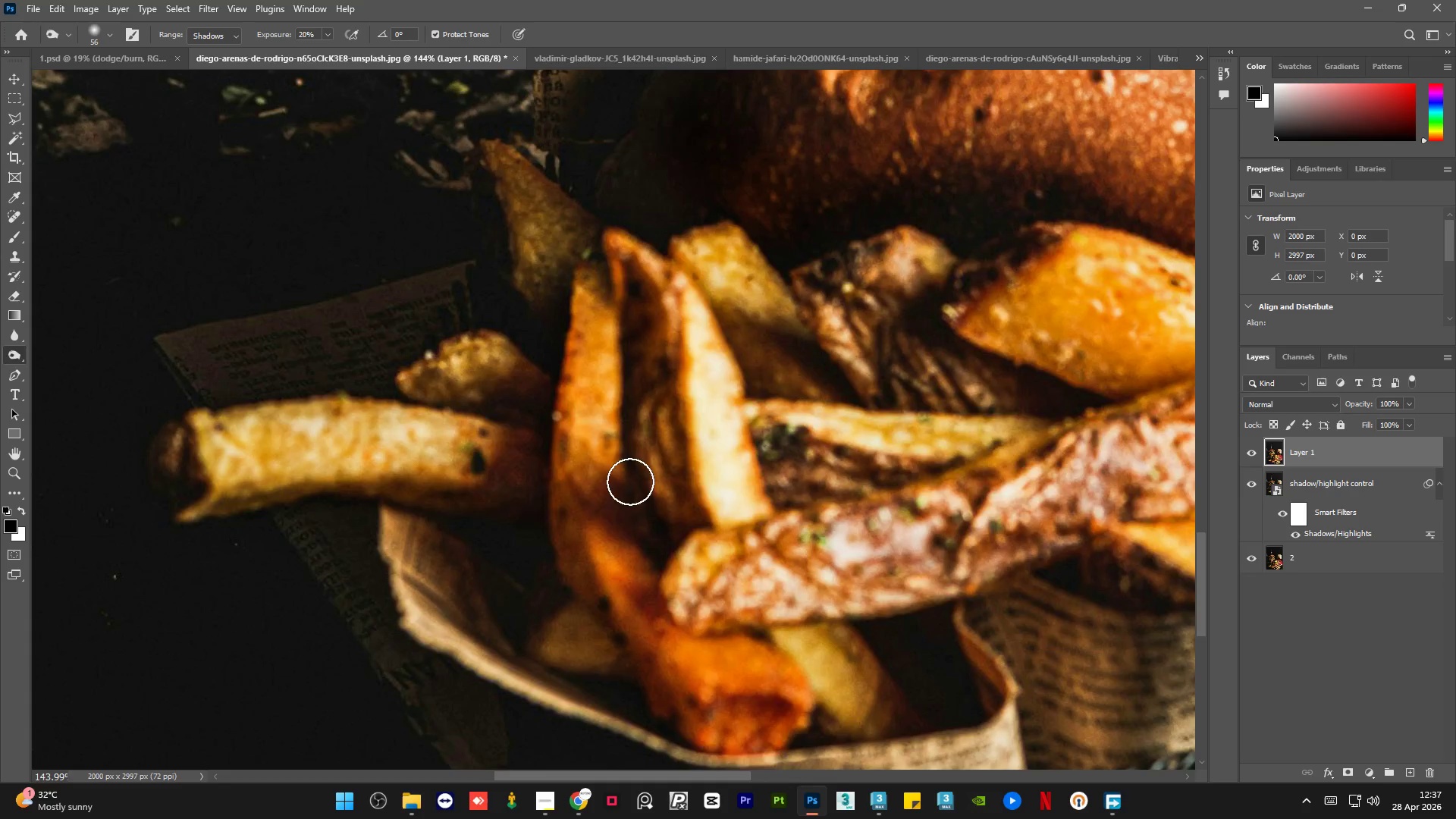 
hold_key(key=AltLeft, duration=1.16)
scroll: coordinate [830, 470], scroll_direction: down, amount: 1.0
 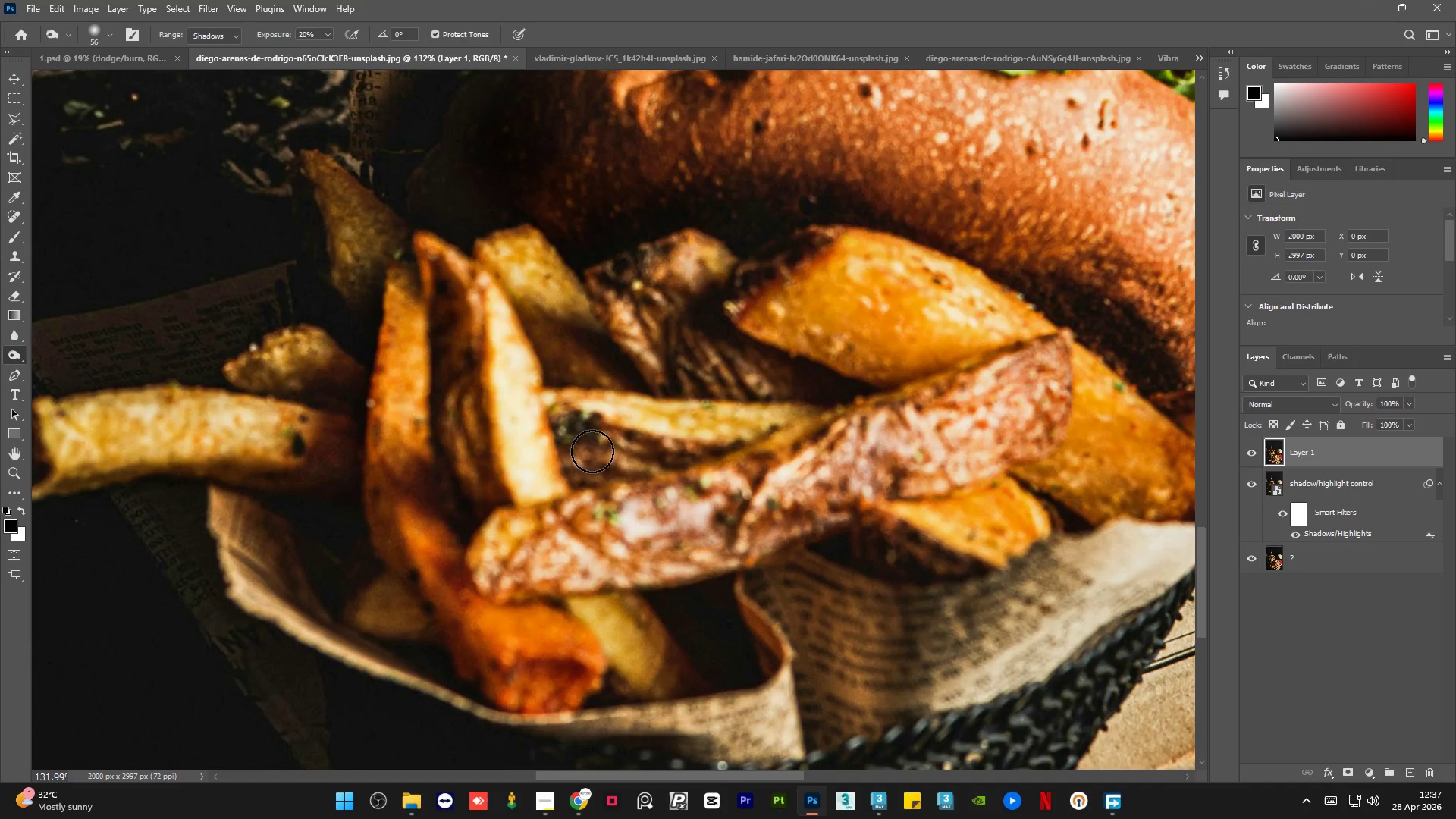 
left_click_drag(start_coordinate=[592, 444], to_coordinate=[639, 460])
 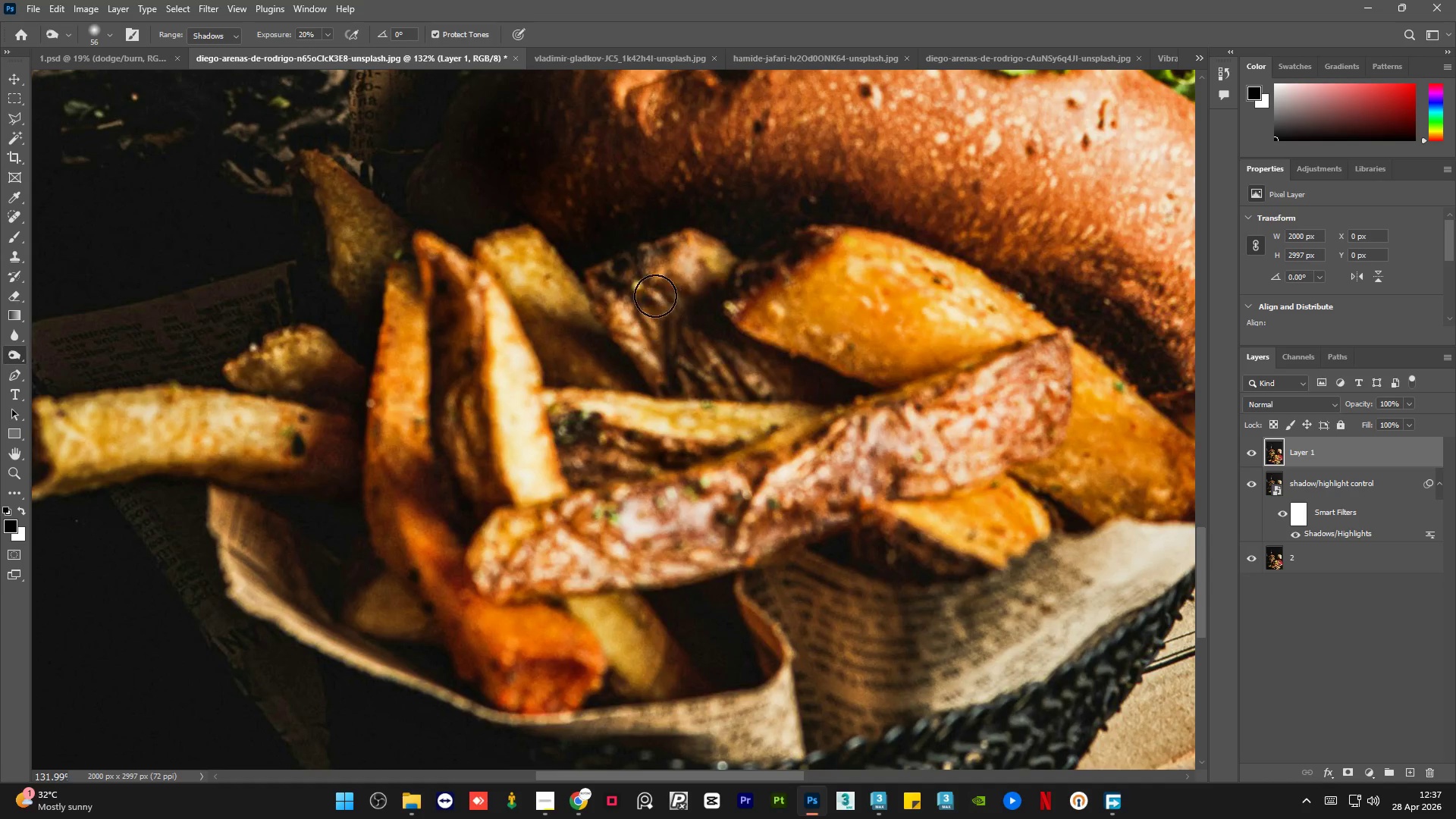 
left_click_drag(start_coordinate=[653, 298], to_coordinate=[704, 372])
 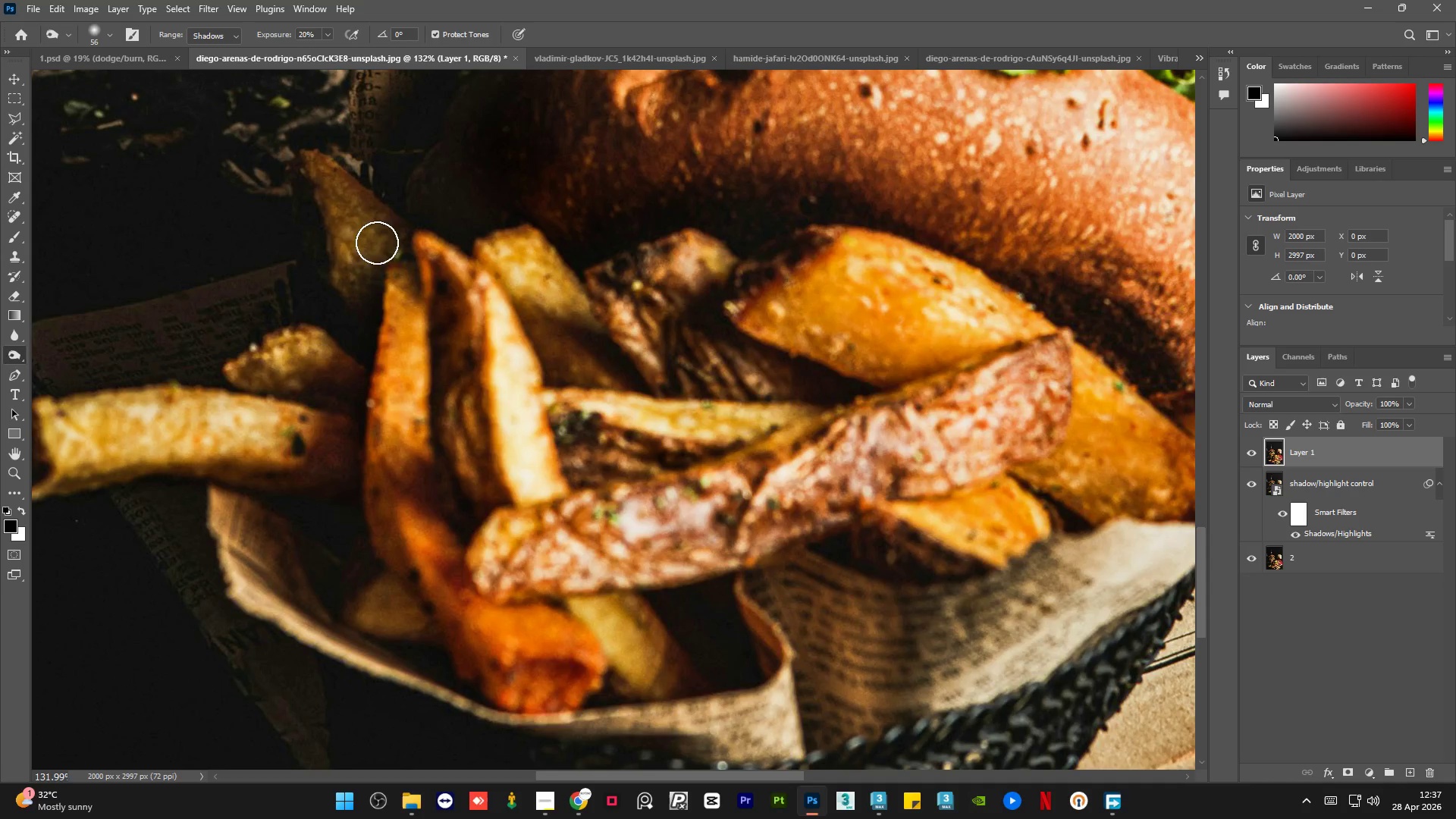 
left_click_drag(start_coordinate=[369, 240], to_coordinate=[373, 290])
 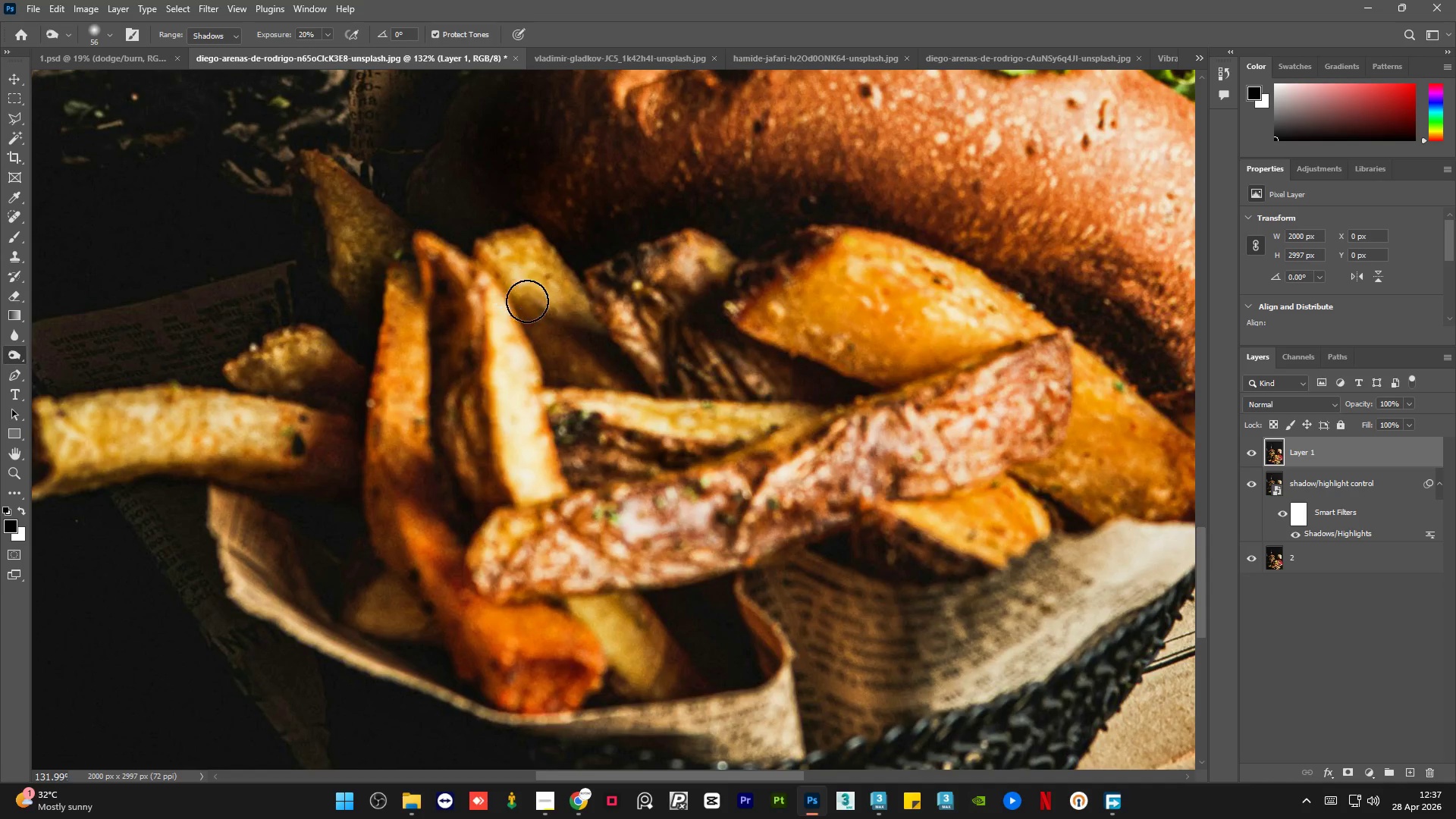 
left_click_drag(start_coordinate=[540, 315], to_coordinate=[609, 385])
 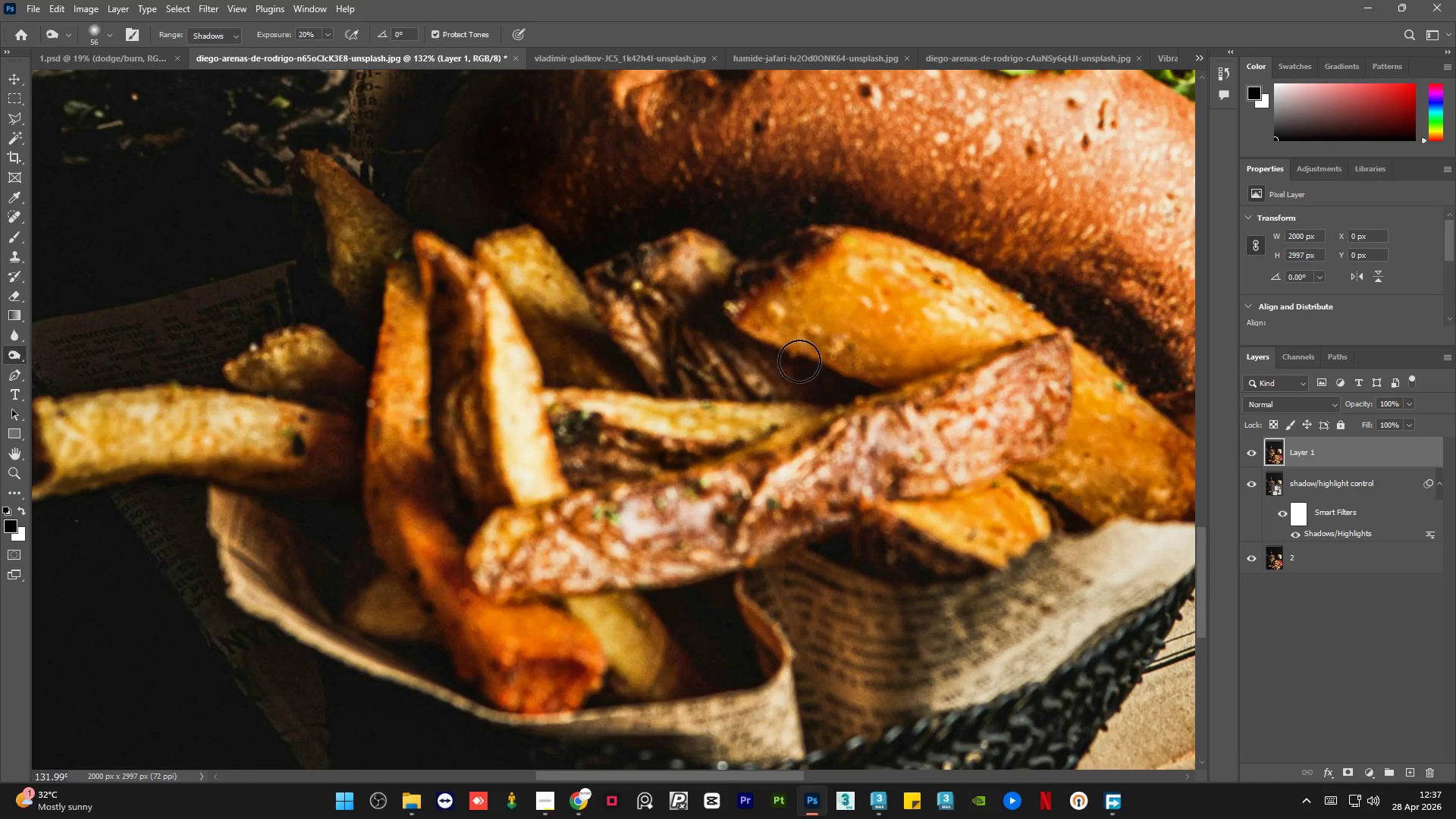 
hold_key(key=AltLeft, duration=1.09)
 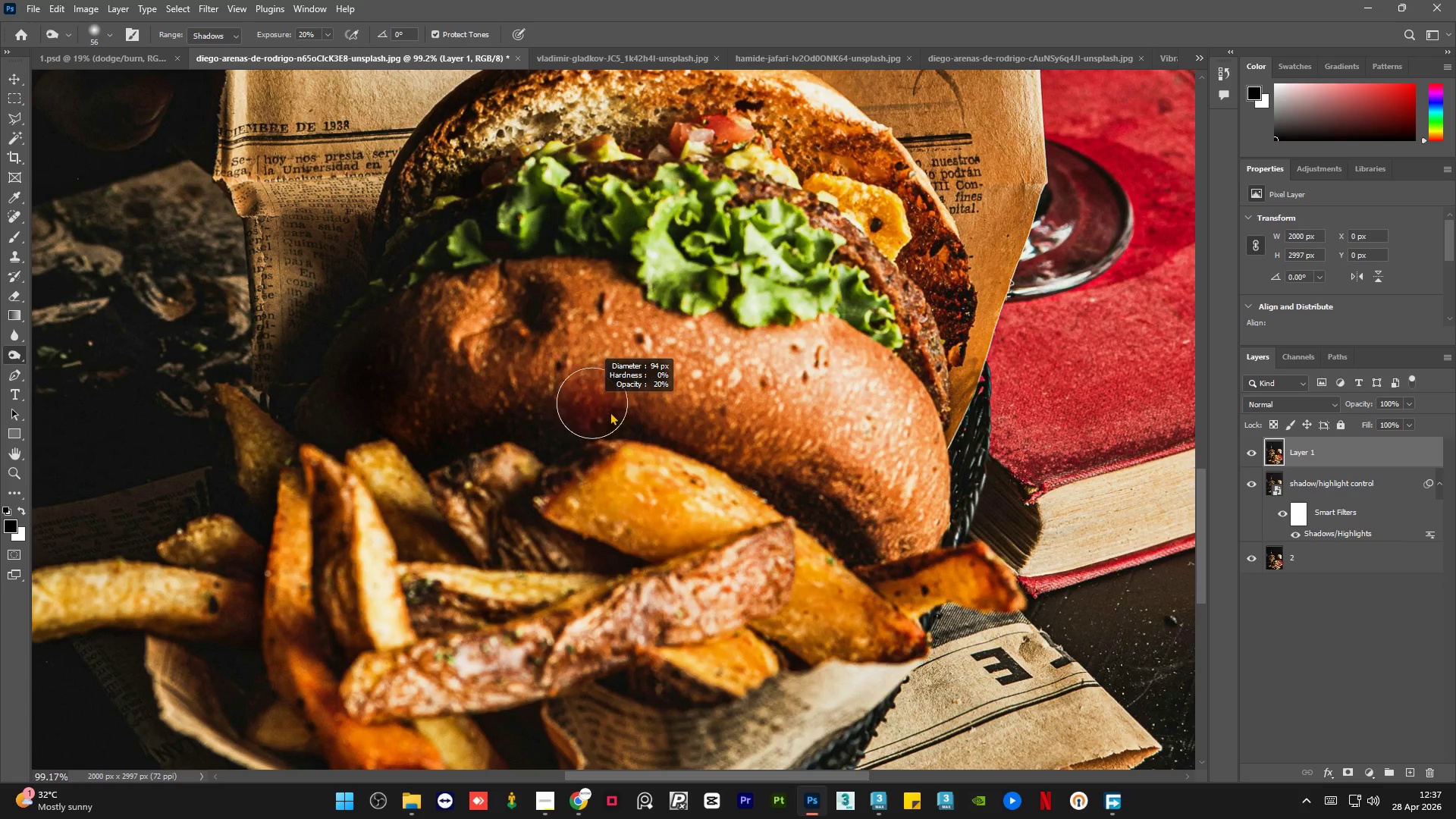 
hold_key(key=AltLeft, duration=0.38)
 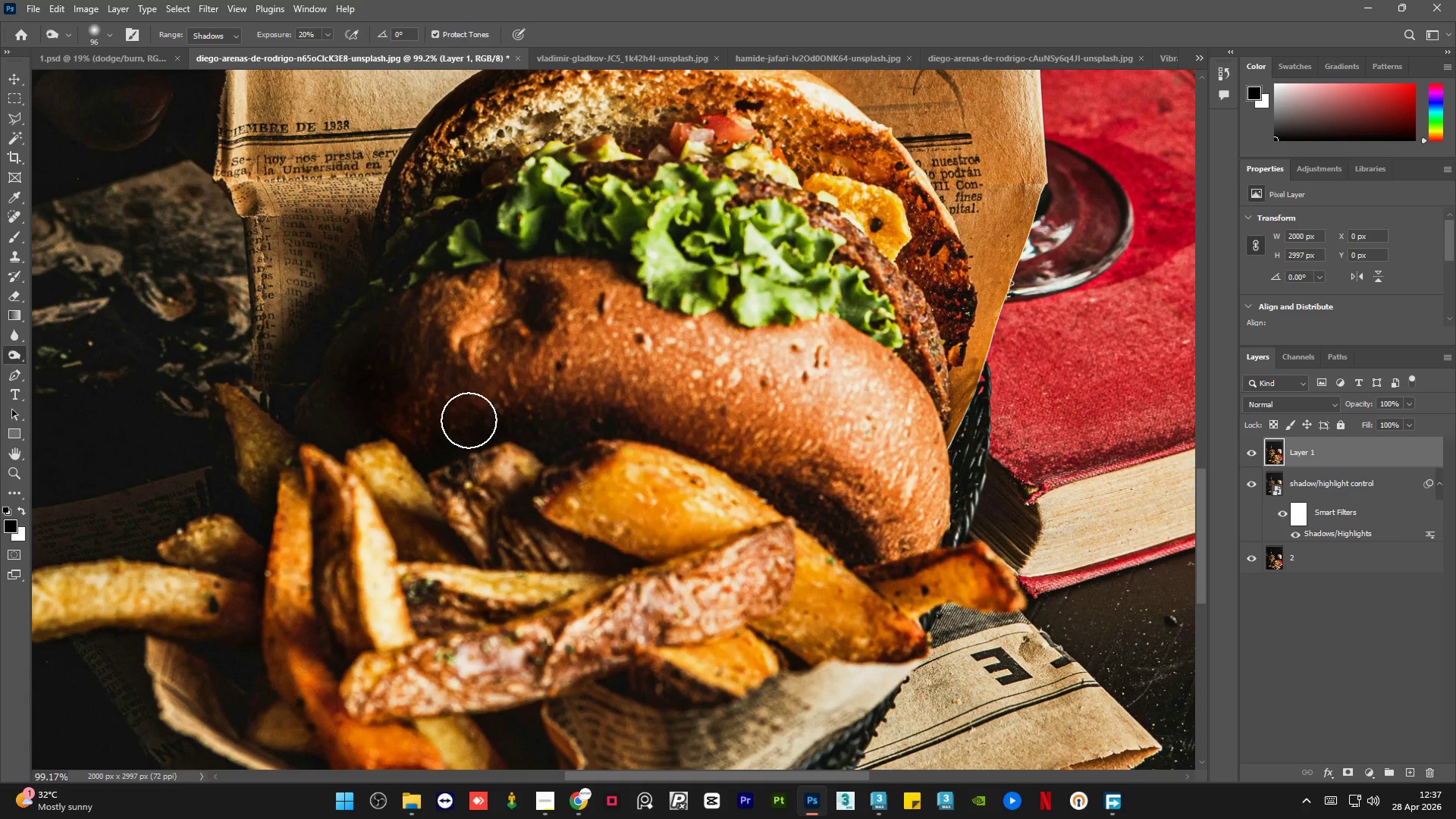 
scroll: coordinate [652, 409], scroll_direction: down, amount: 2.0
 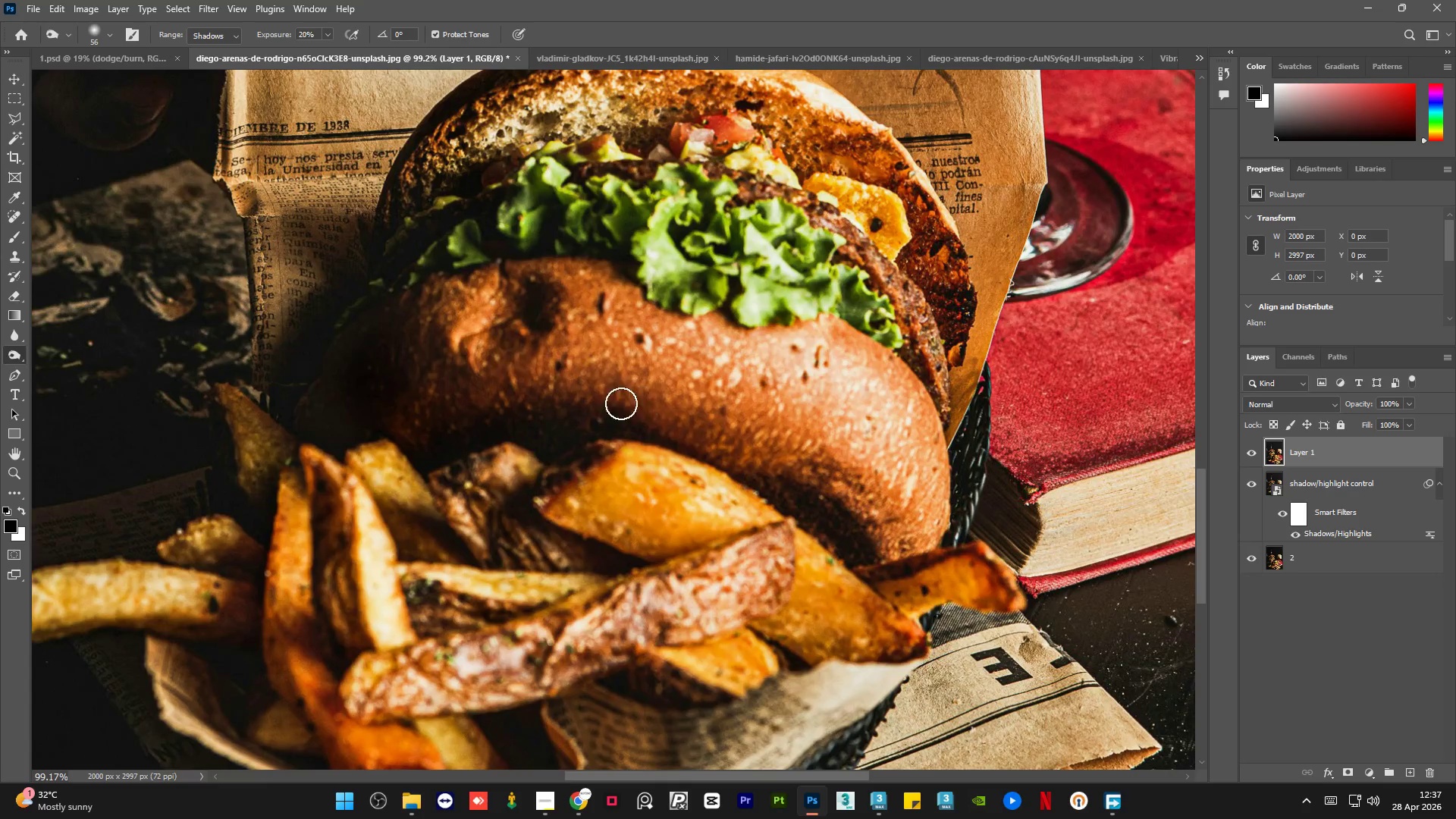 
left_click_drag(start_coordinate=[422, 421], to_coordinate=[879, 553])
 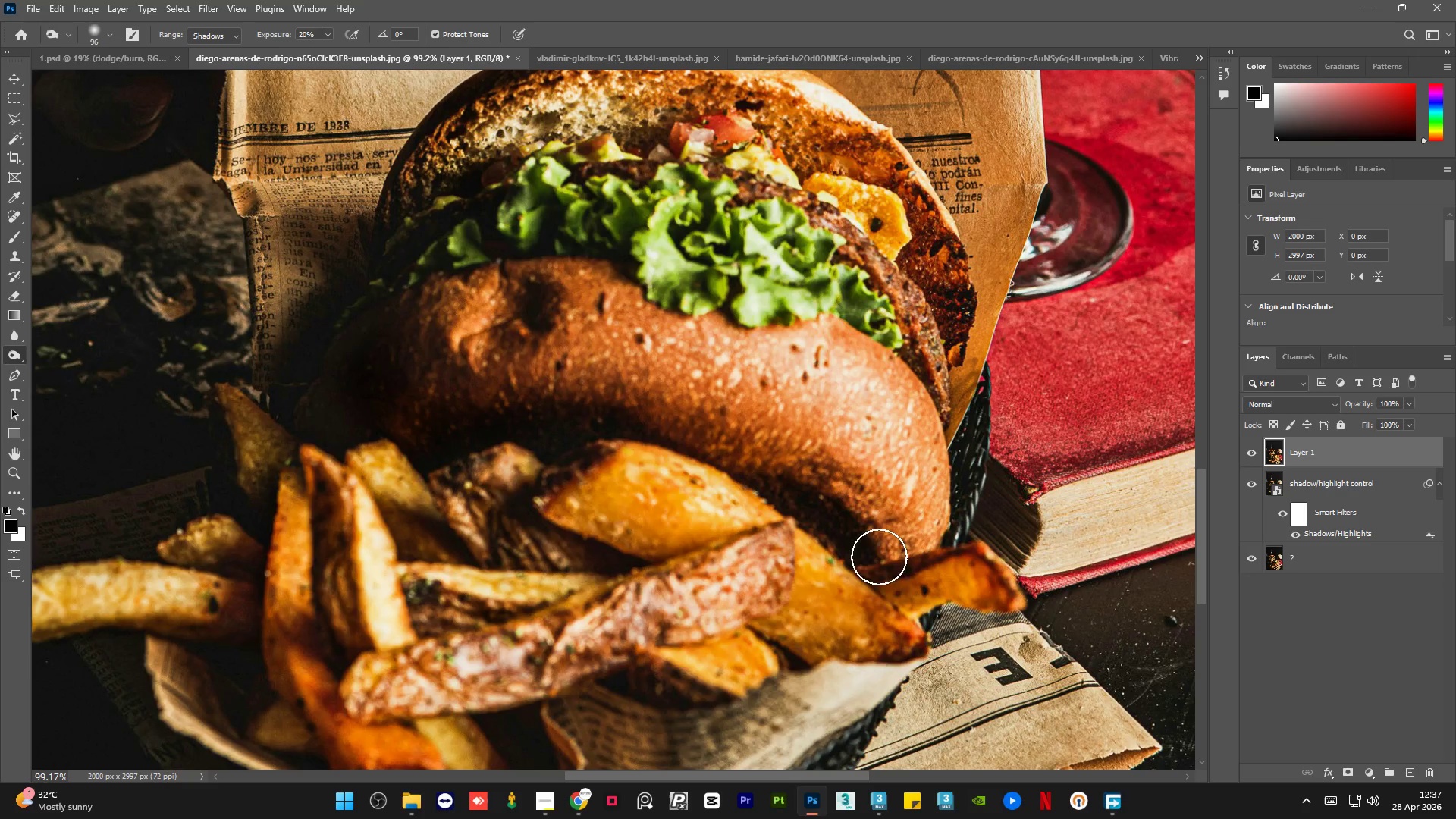 
hold_key(key=AltLeft, duration=2.67)
 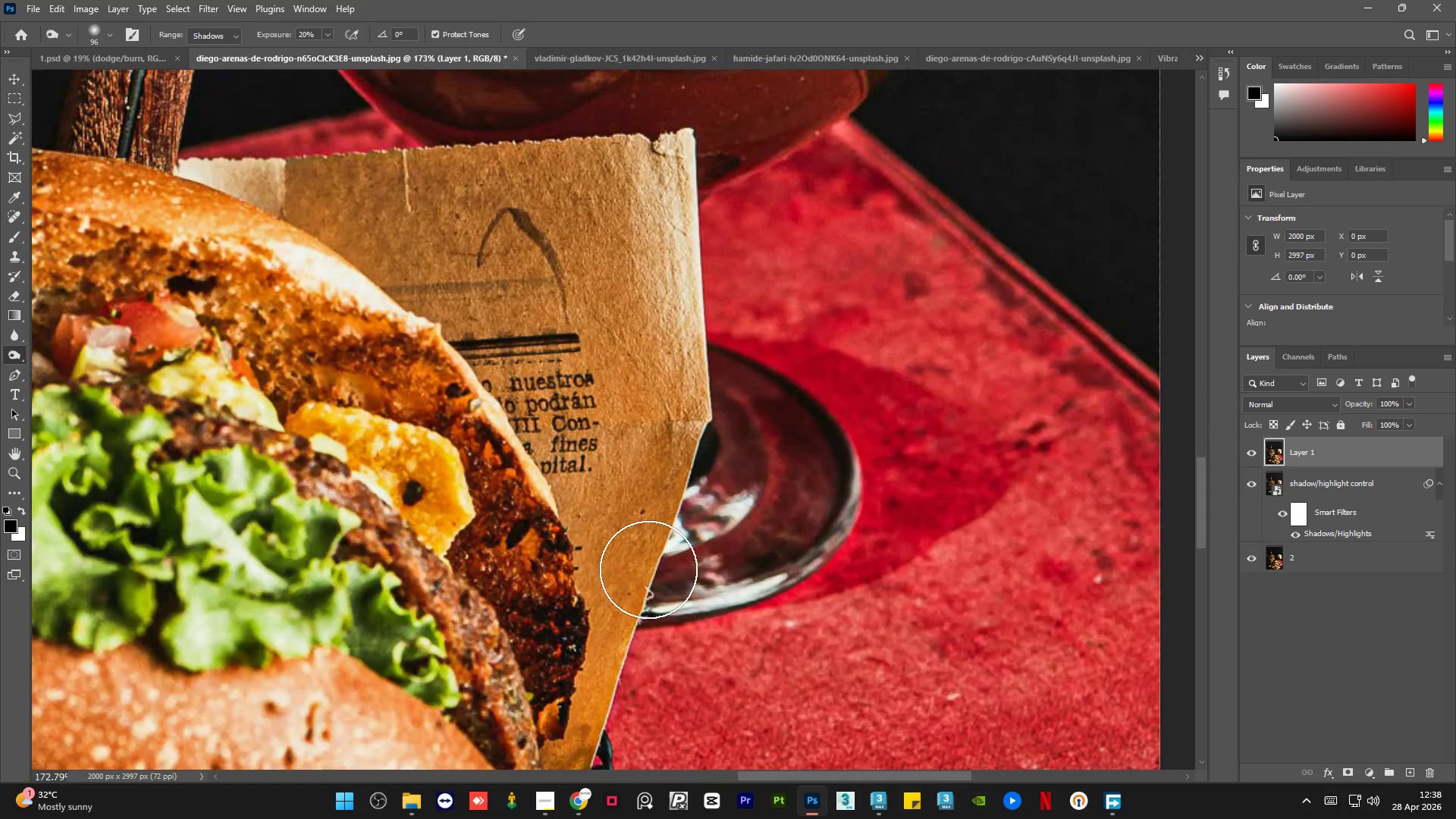 
left_click_drag(start_coordinate=[783, 422], to_coordinate=[784, 458])
 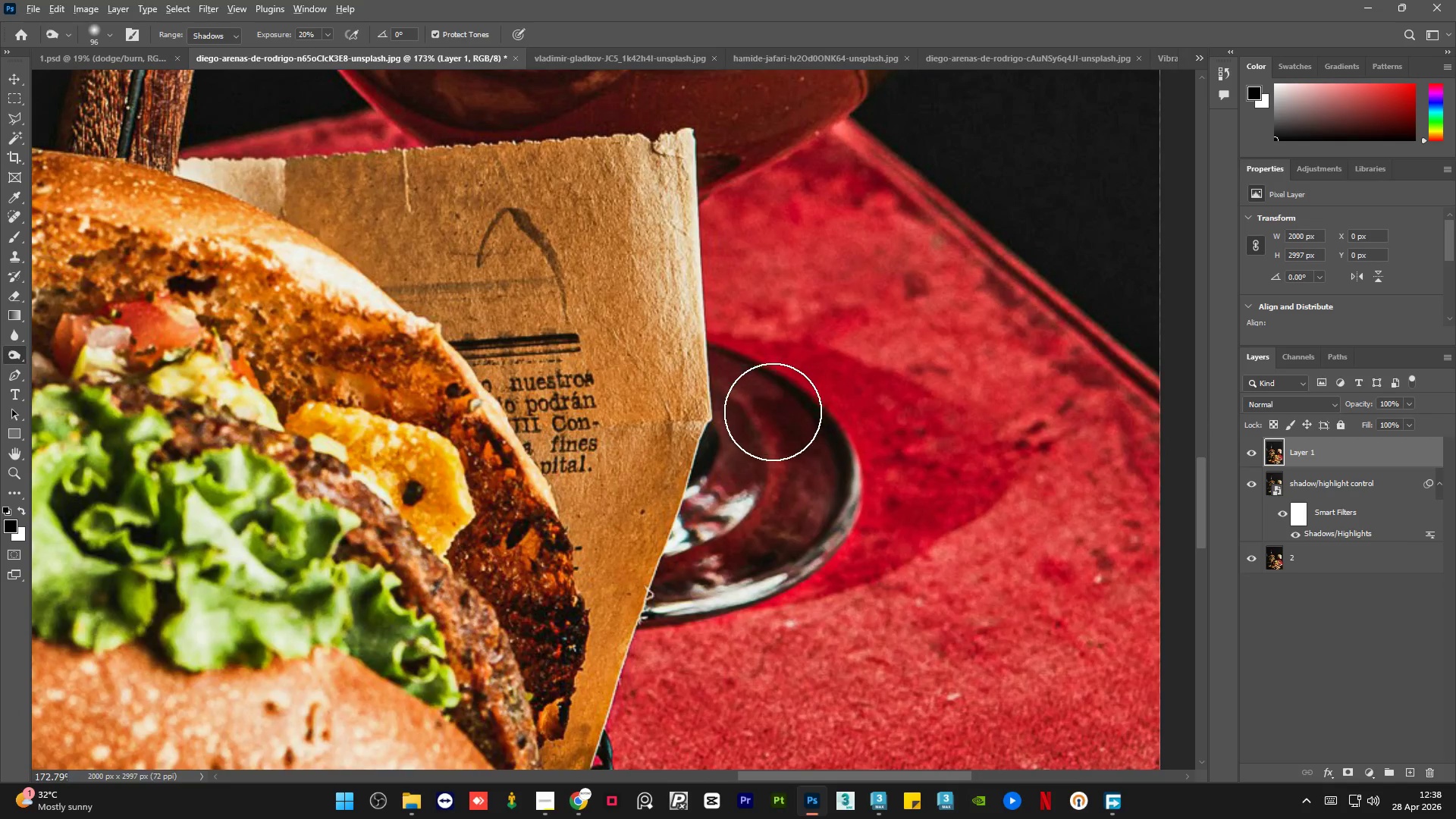 
scroll: coordinate [812, 495], scroll_direction: up, amount: 6.0
 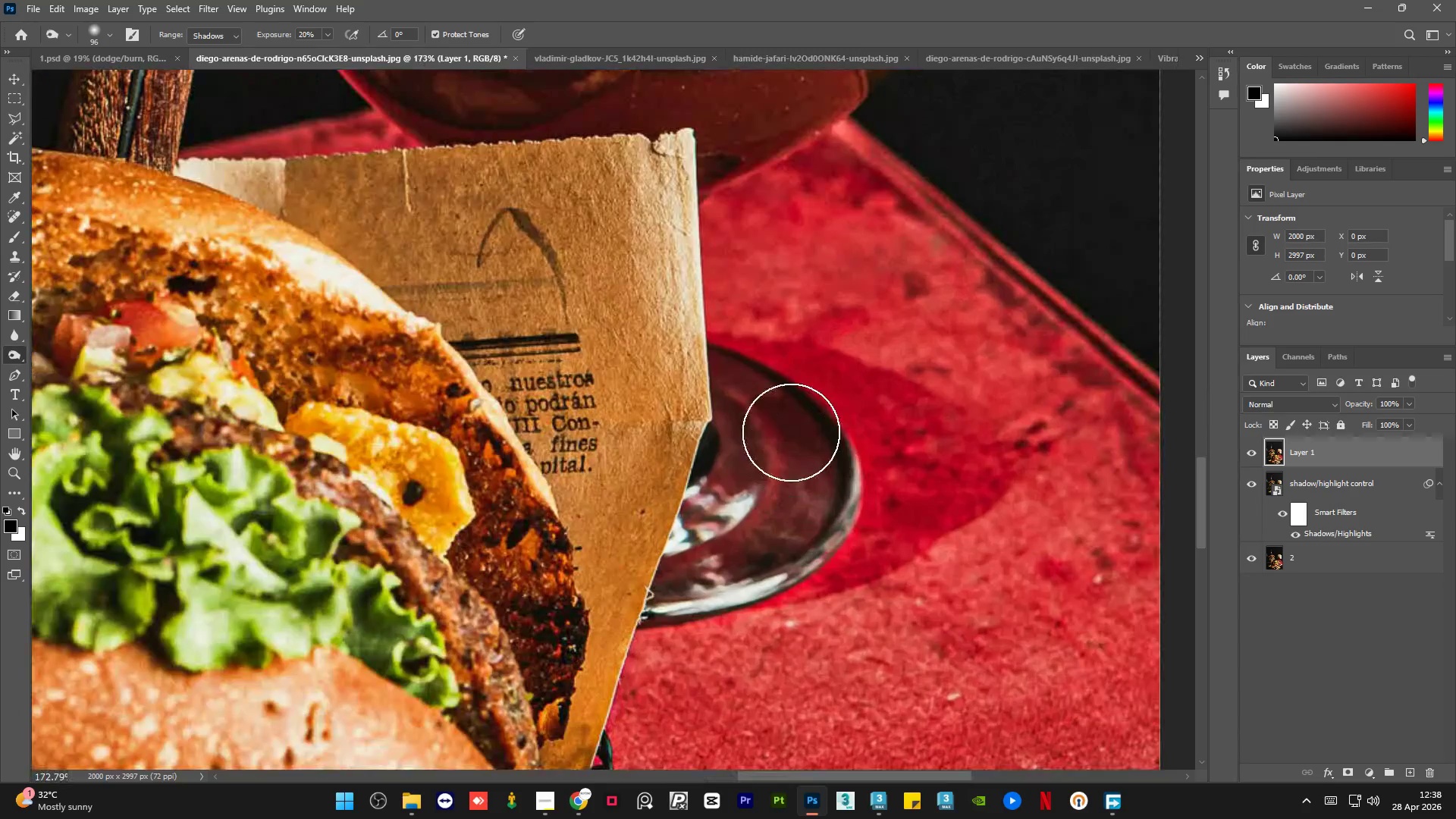 
hold_key(key=AltLeft, duration=1.03)
 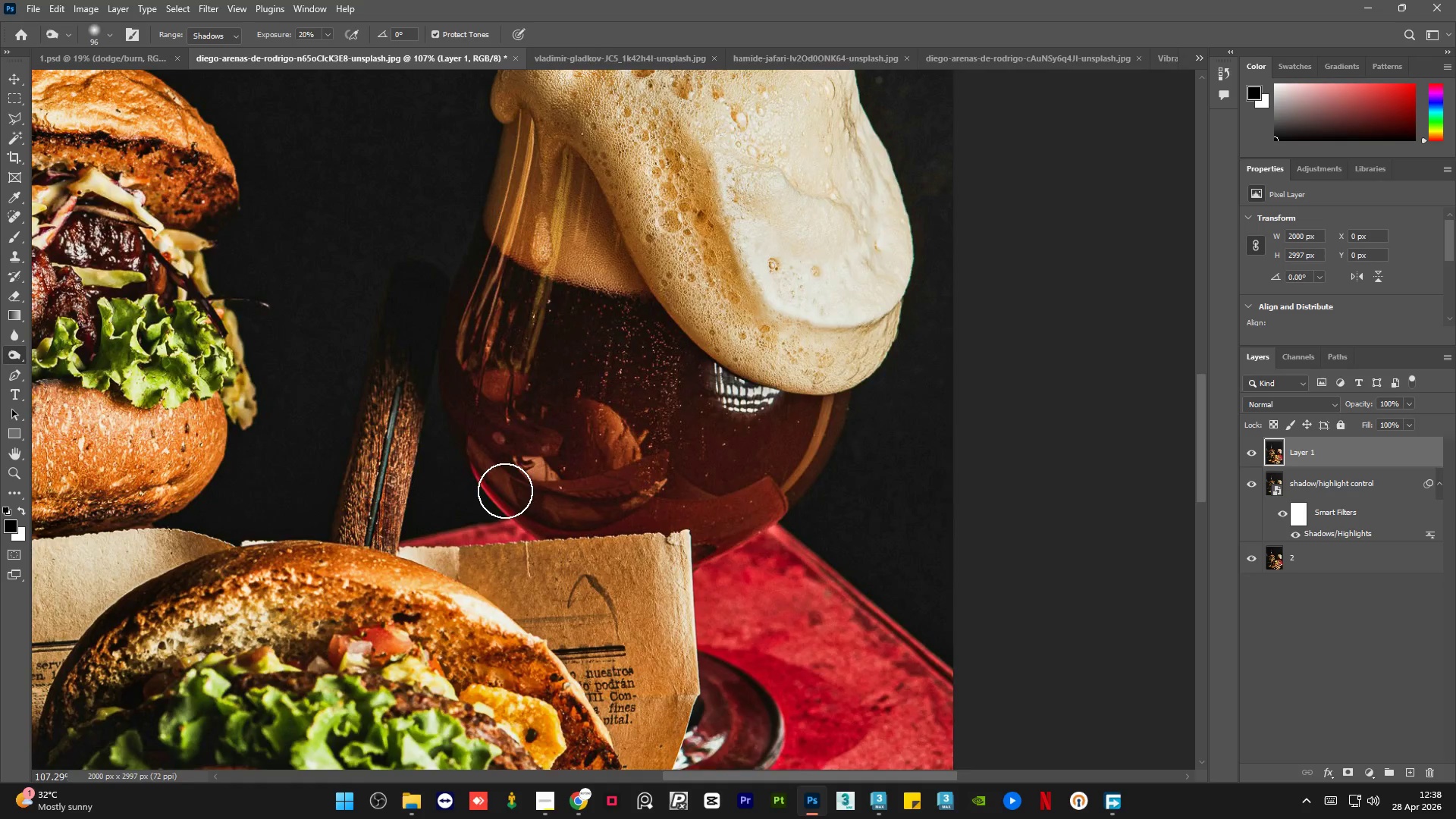 
hold_key(key=AltLeft, duration=0.92)
 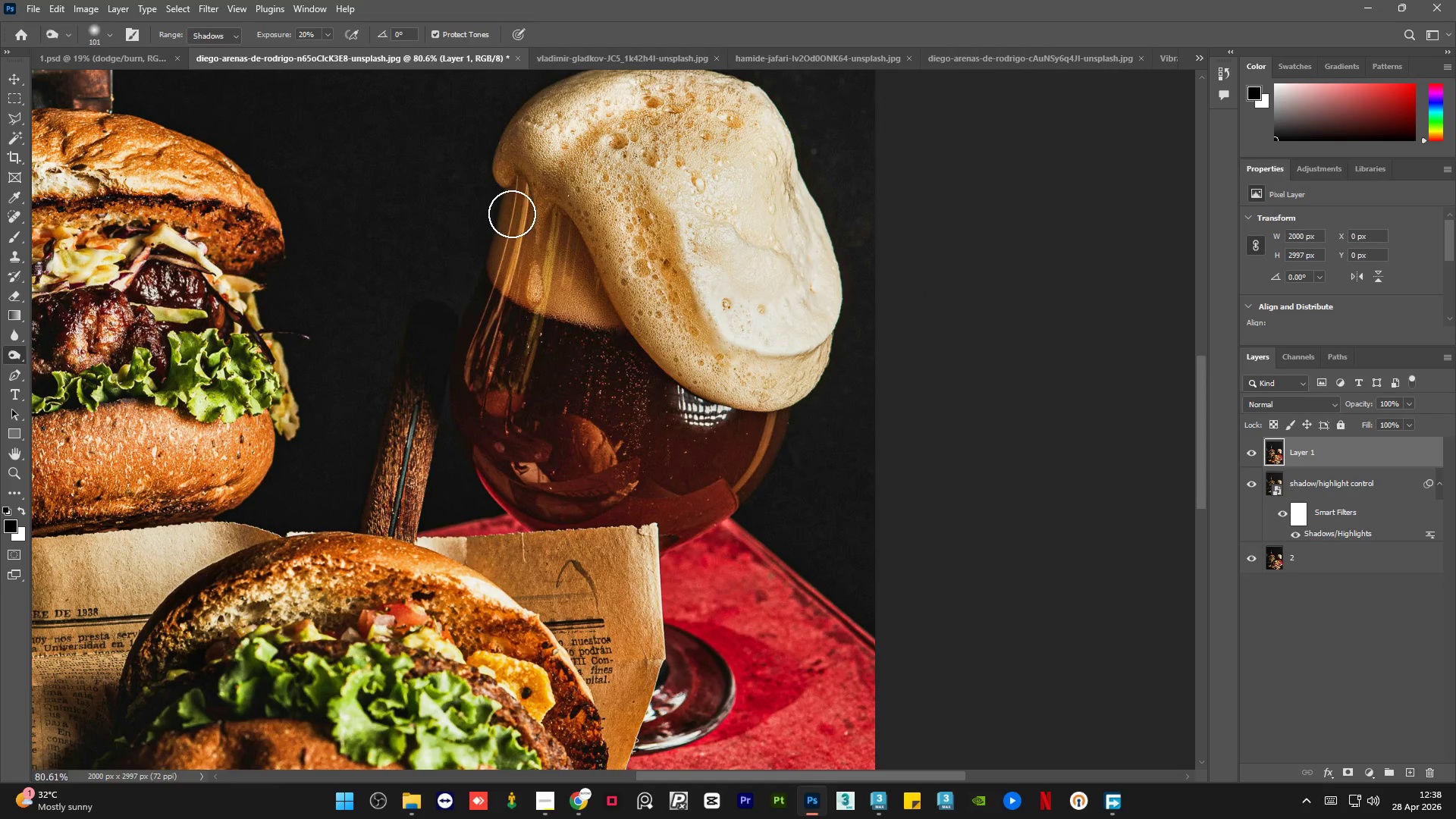 
scroll: coordinate [506, 493], scroll_direction: down, amount: 8.0
 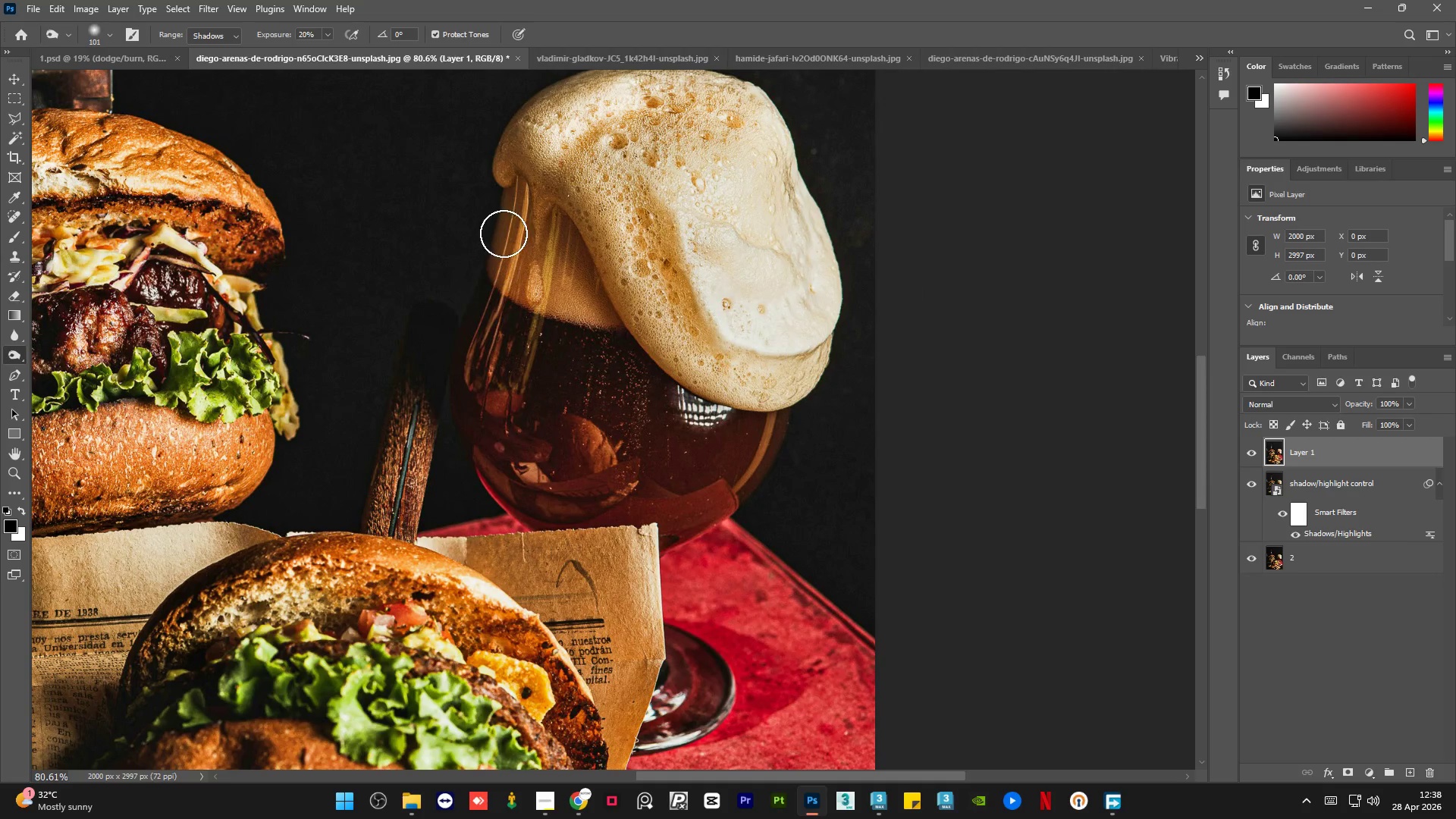 
left_click_drag(start_coordinate=[512, 202], to_coordinate=[544, 562])
 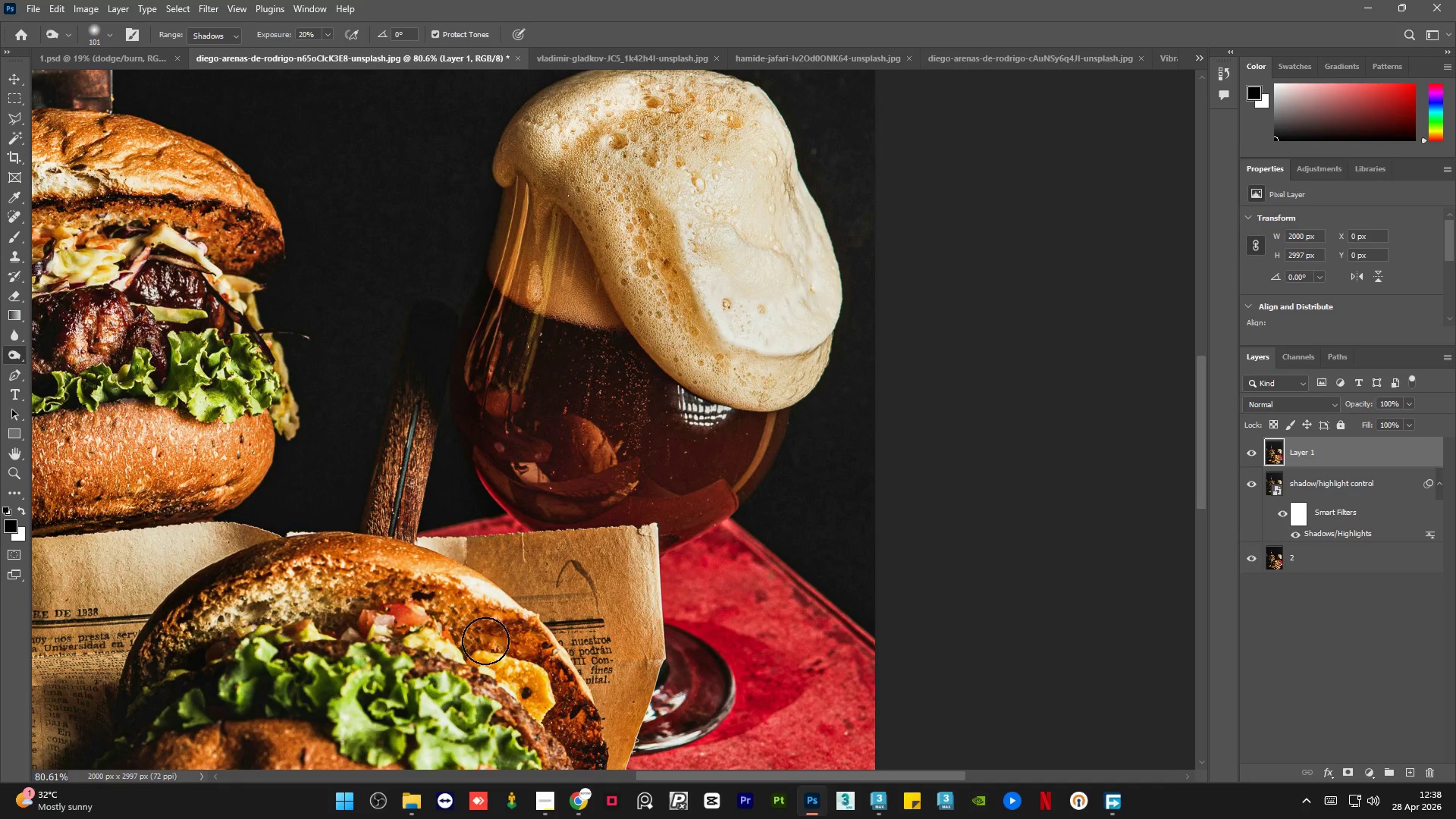 
hold_key(key=AltLeft, duration=0.91)
 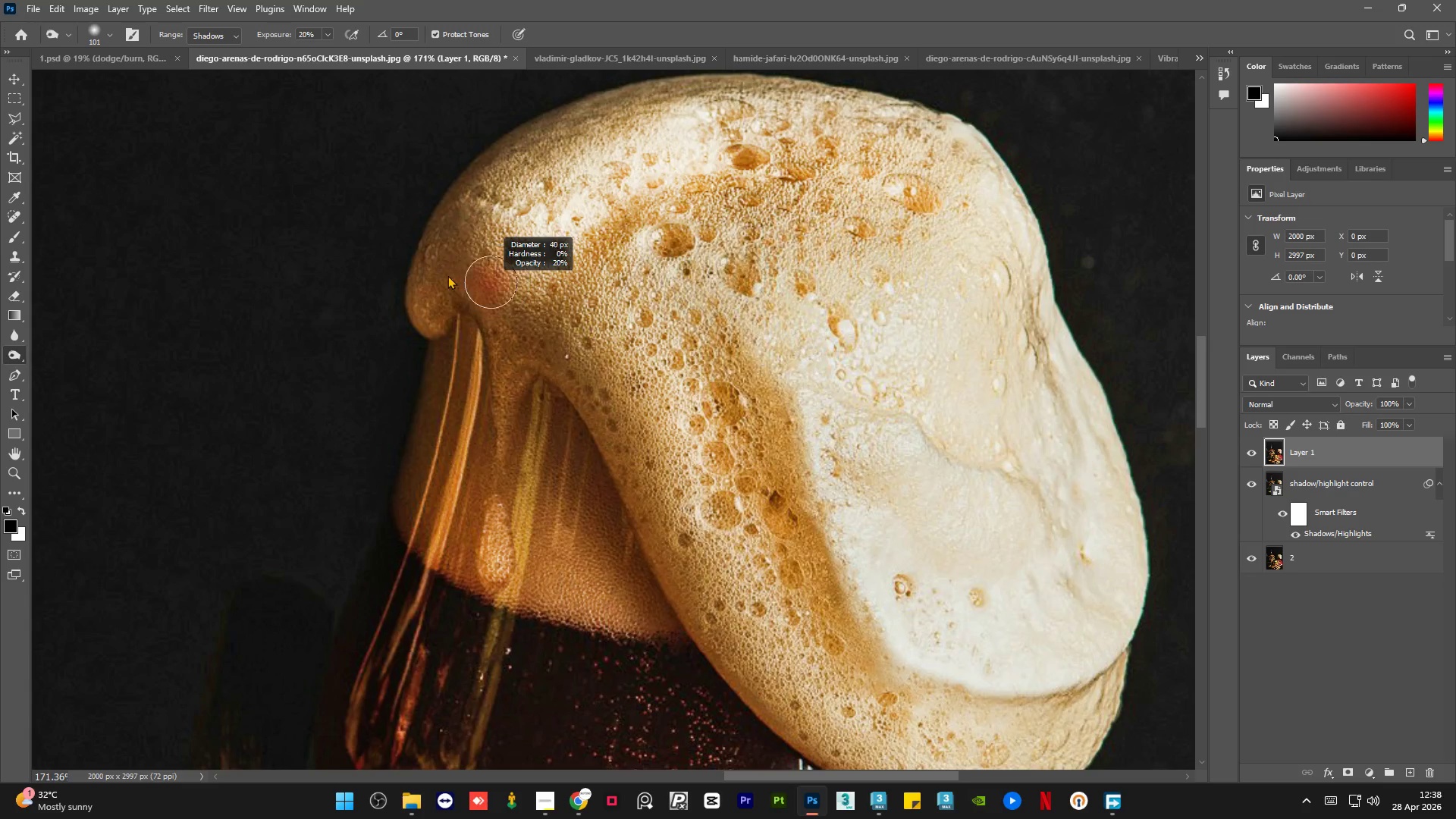 
hold_key(key=AltLeft, duration=0.52)
 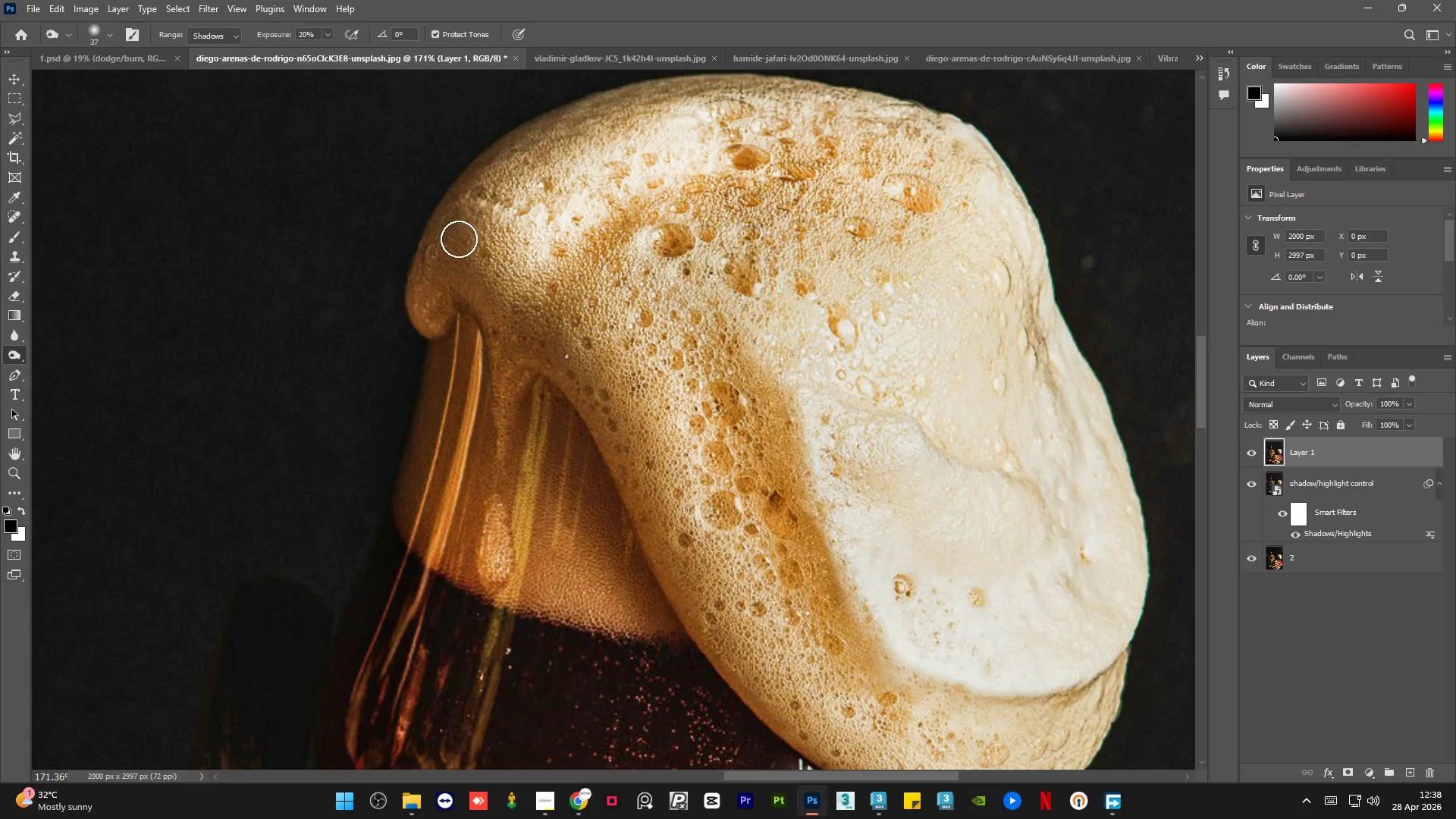 
scroll: coordinate [536, 287], scroll_direction: up, amount: 8.0
 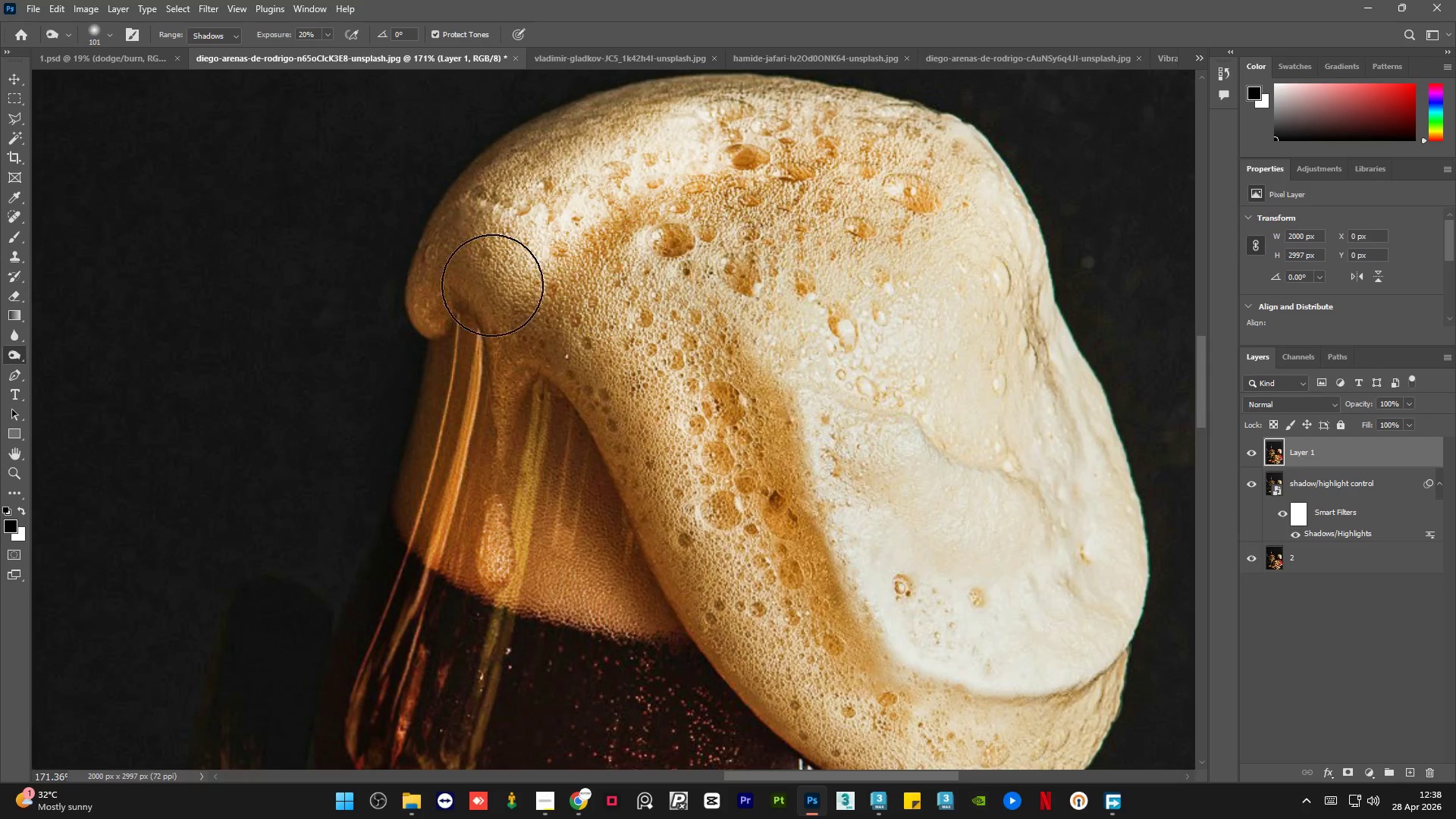 
hold_key(key=AltLeft, duration=0.33)
 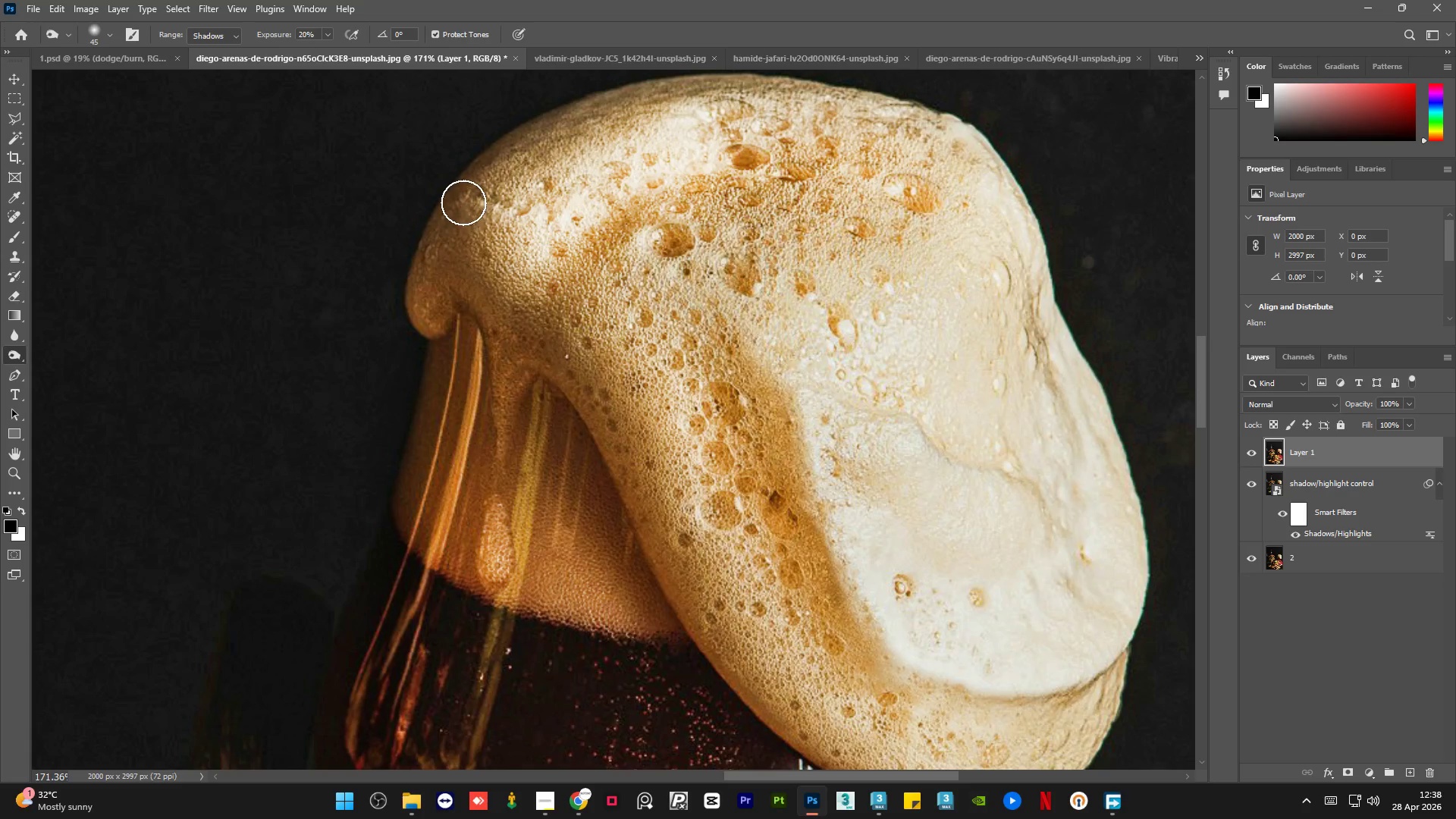 
left_click_drag(start_coordinate=[463, 202], to_coordinate=[634, 466])
 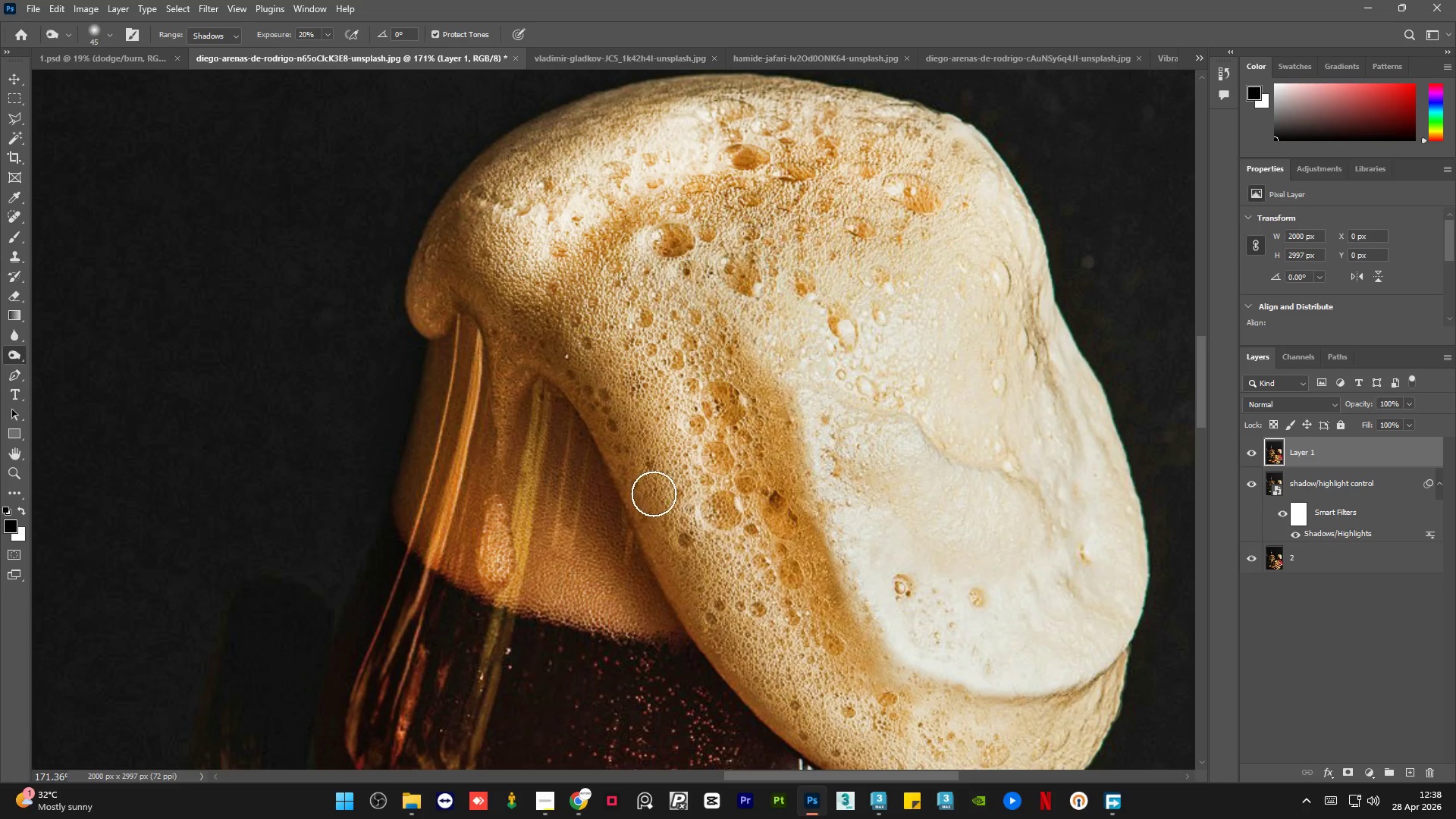 
hold_key(key=AltLeft, duration=0.67)
 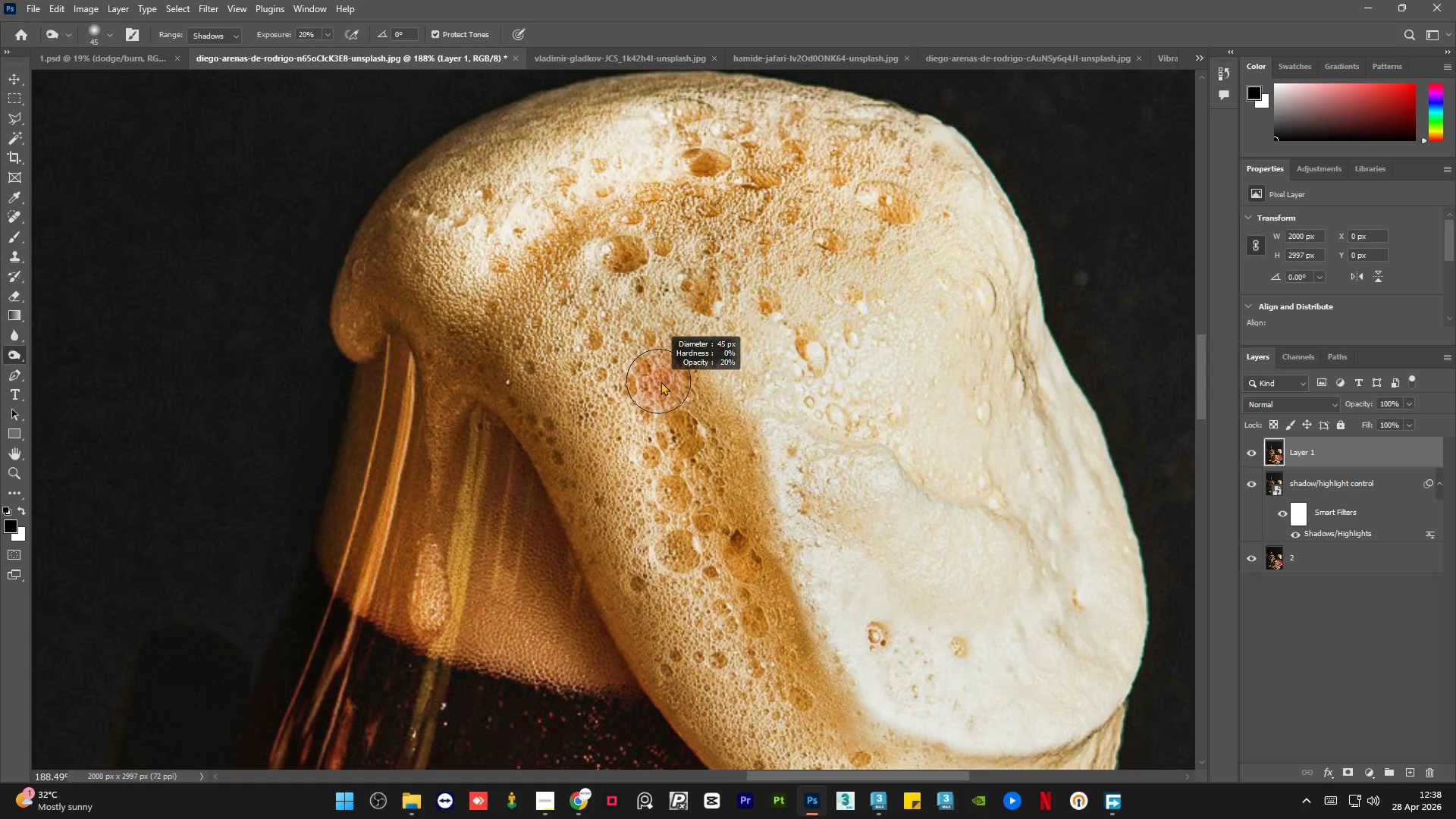 
hold_key(key=AltLeft, duration=0.31)
 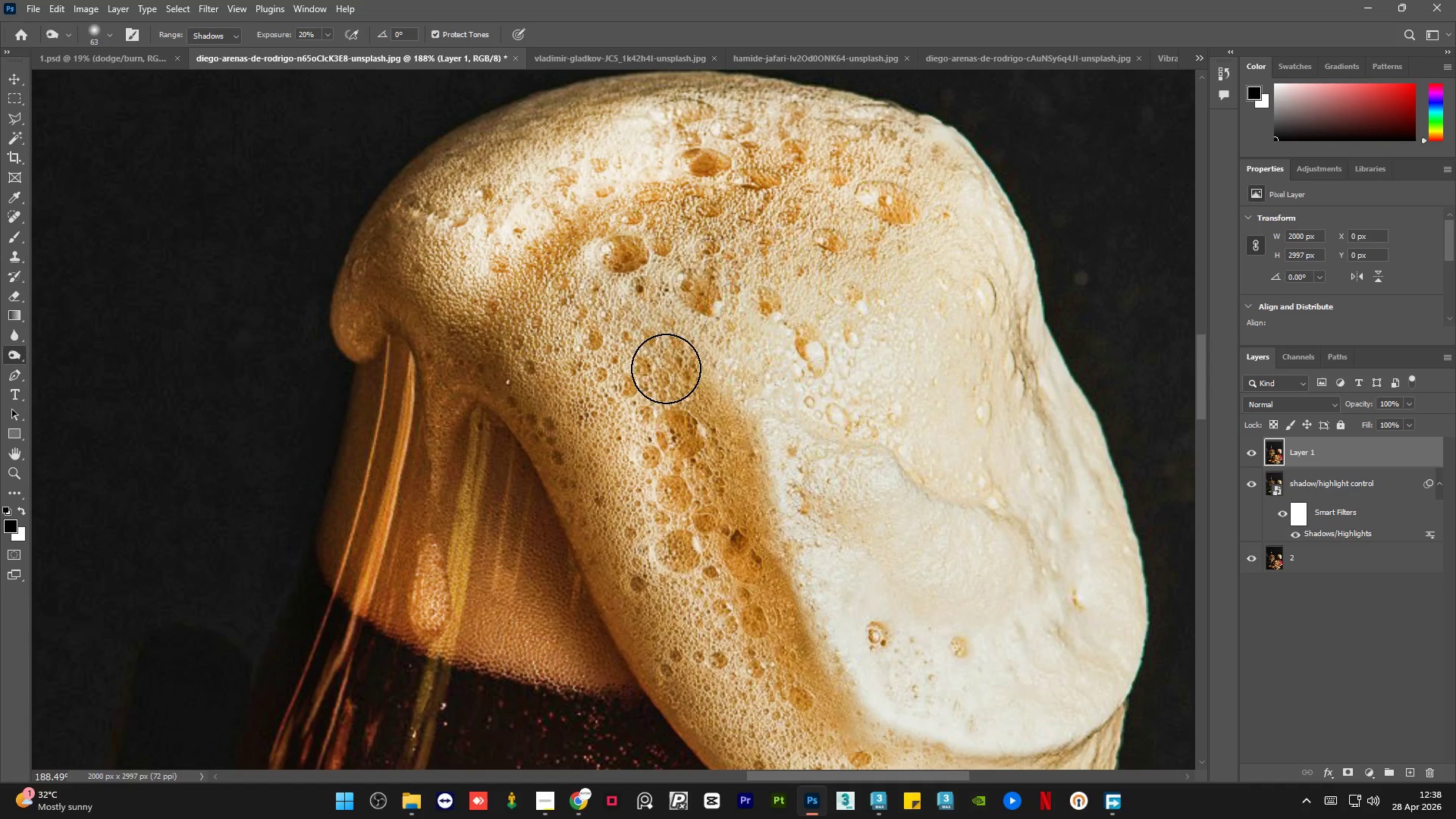 
scroll: coordinate [661, 425], scroll_direction: up, amount: 1.0
 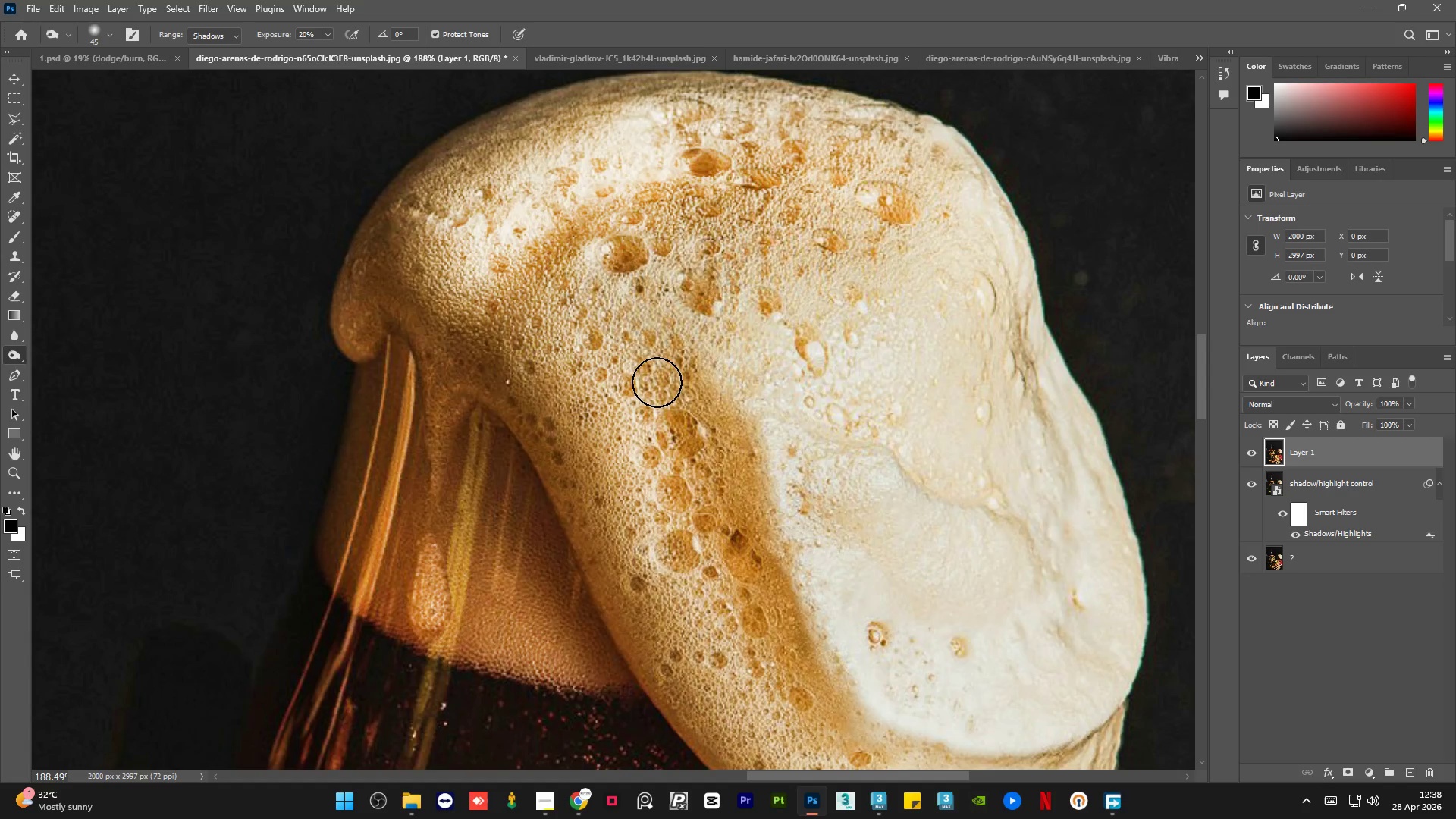 
left_click_drag(start_coordinate=[666, 369], to_coordinate=[780, 635])
 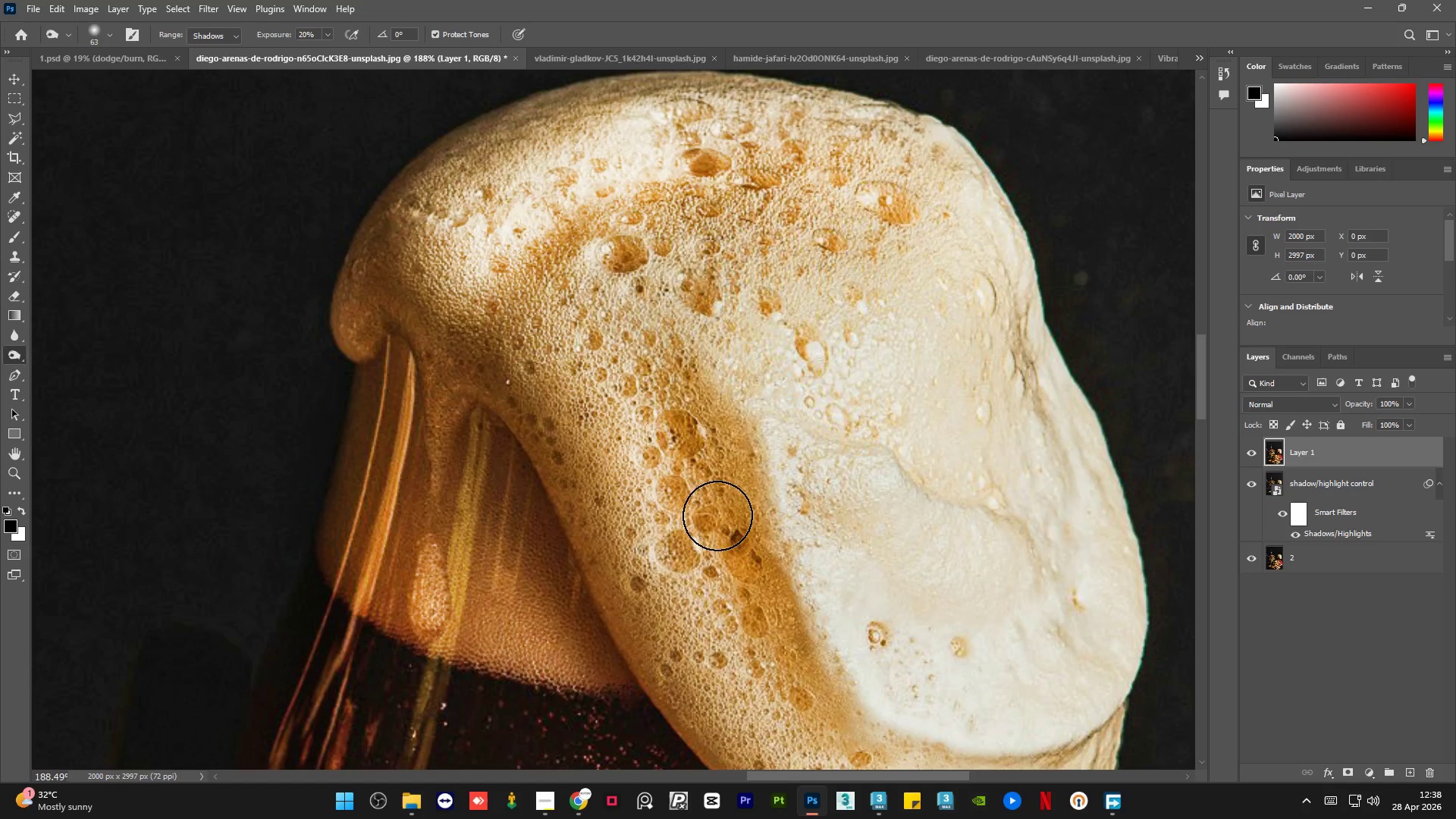 
hold_key(key=AltLeft, duration=1.97)
 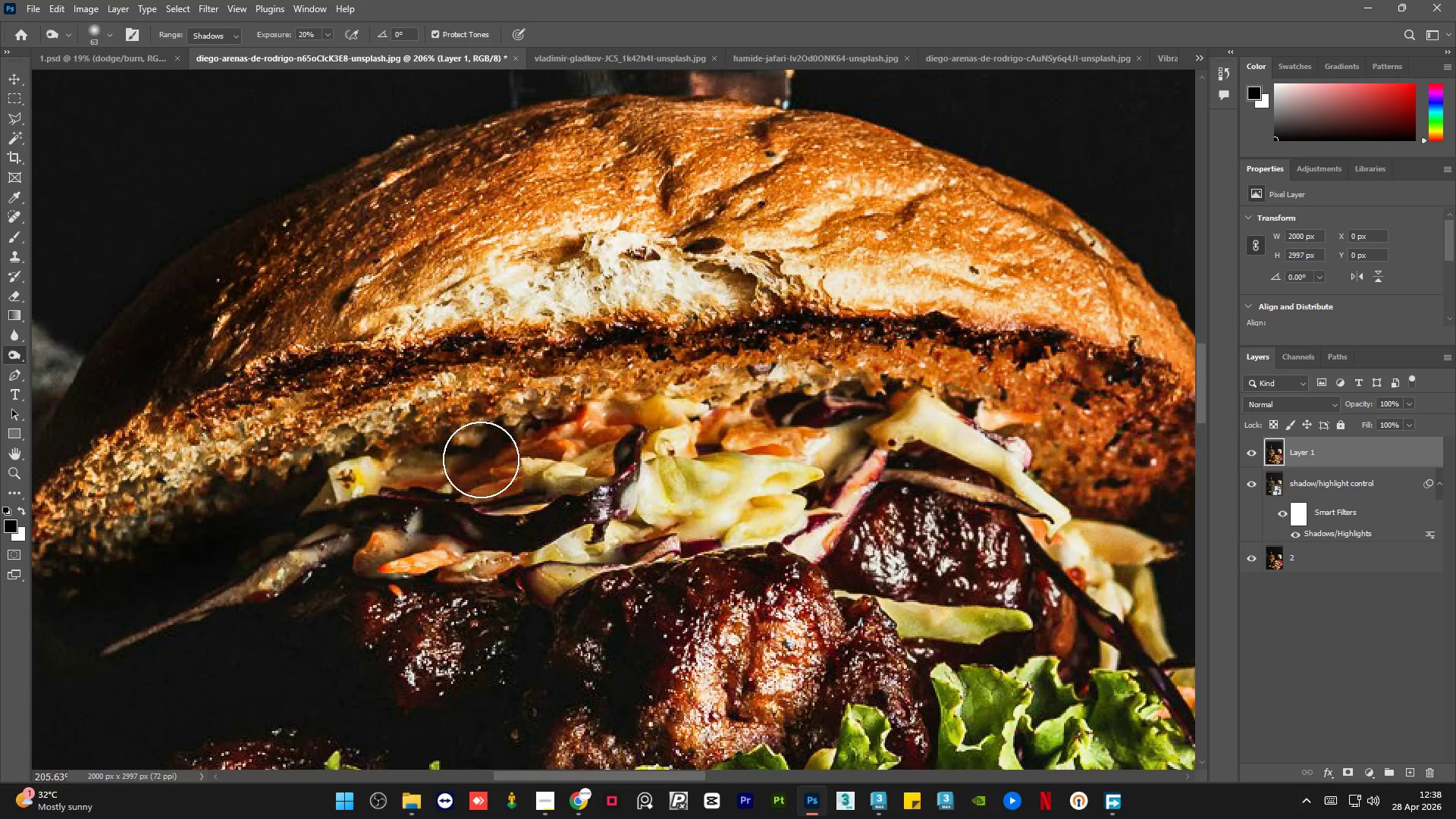 
hold_key(key=AltLeft, duration=0.73)
 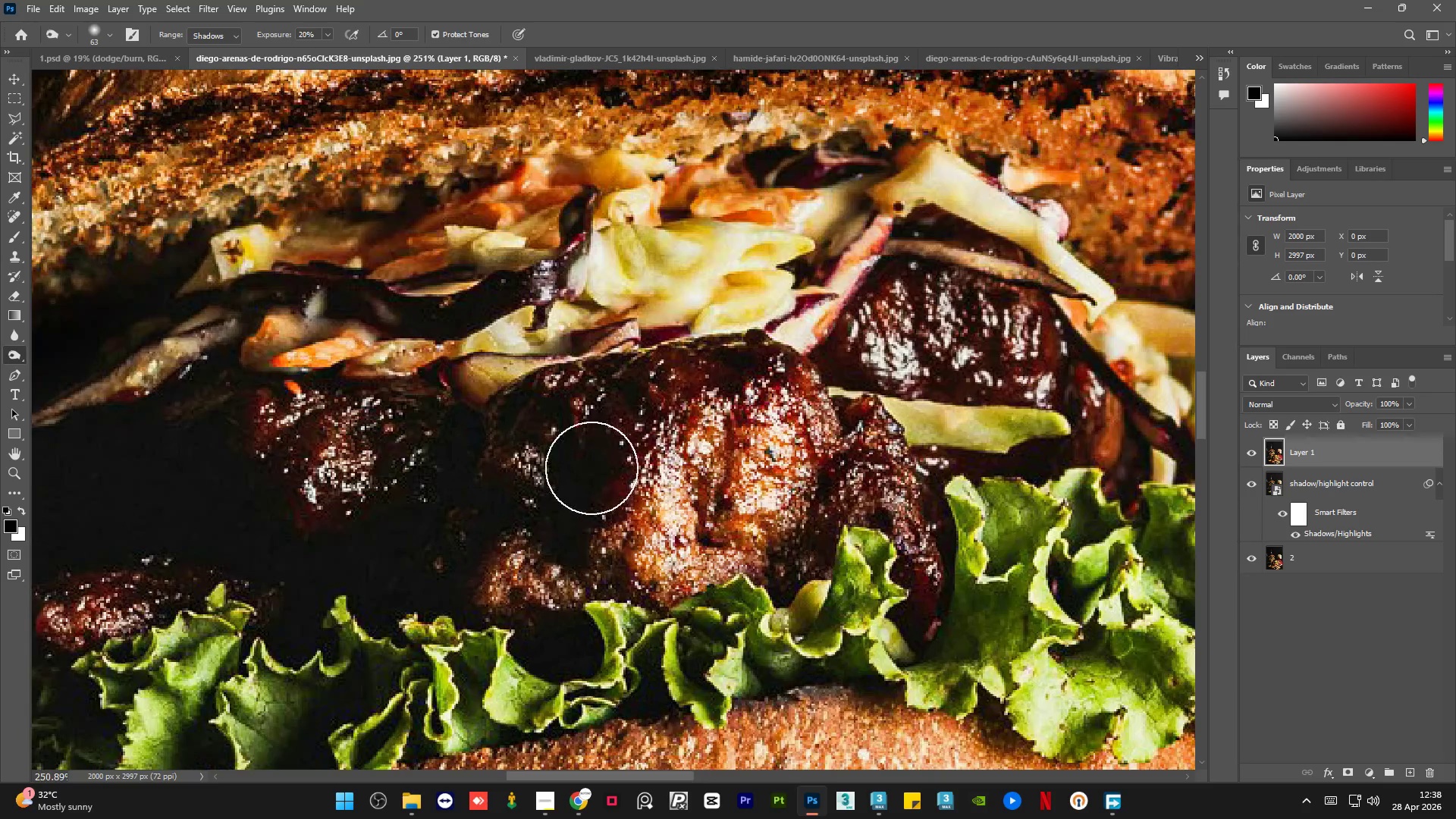 
hold_key(key=AltLeft, duration=0.48)
 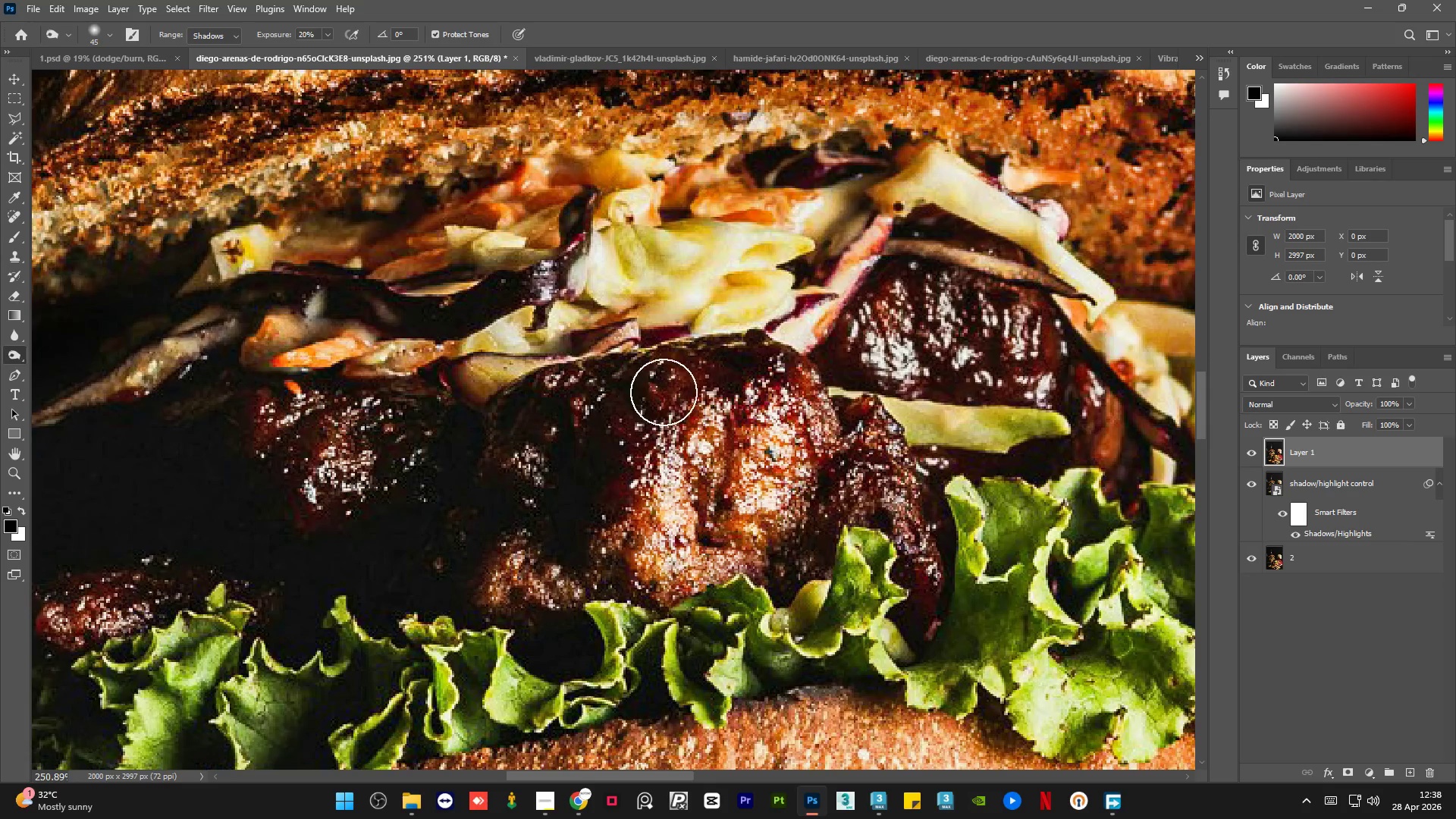 
scroll: coordinate [583, 542], scroll_direction: up, amount: 2.0
 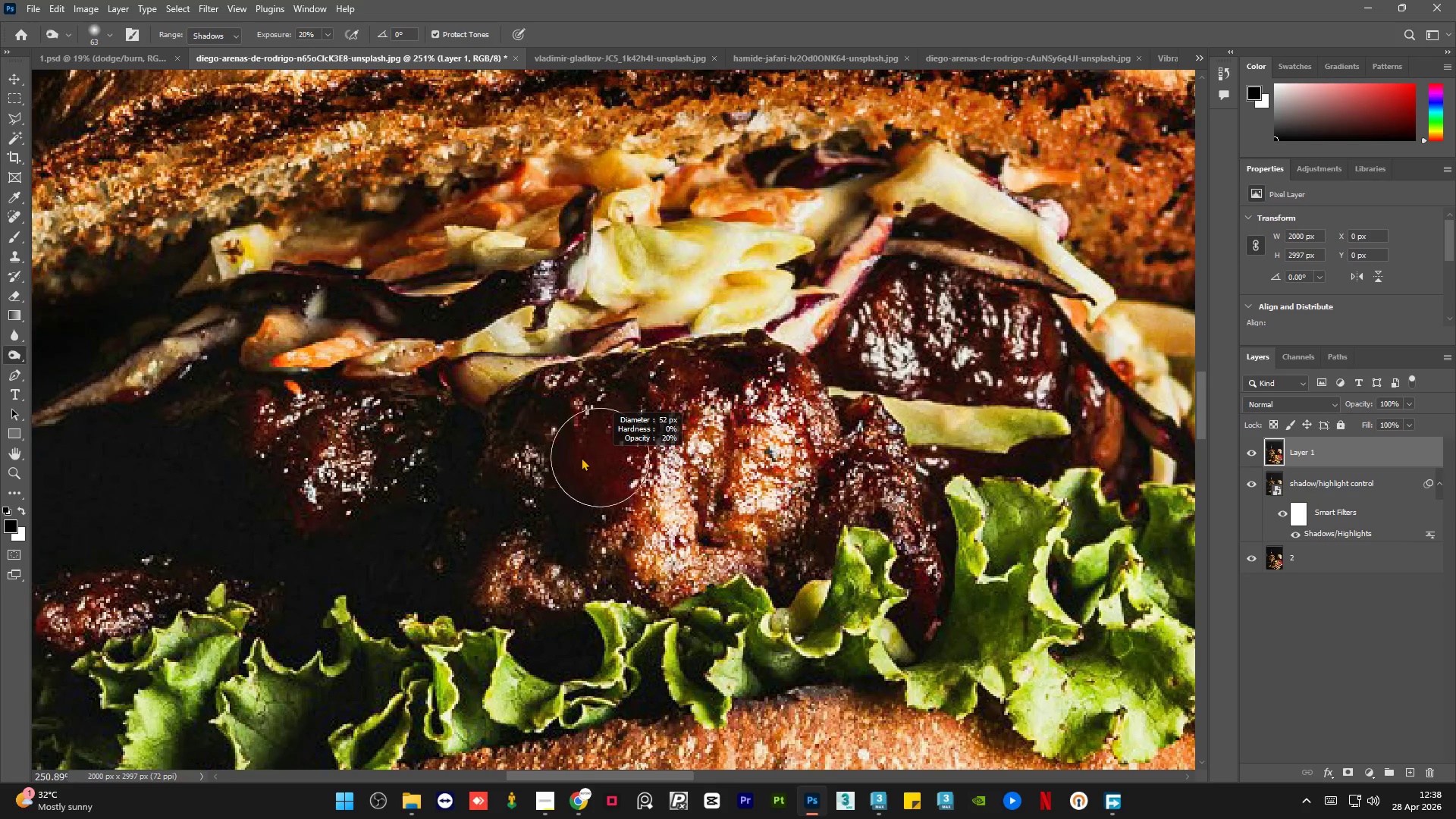 
left_click_drag(start_coordinate=[664, 392], to_coordinate=[703, 387])
 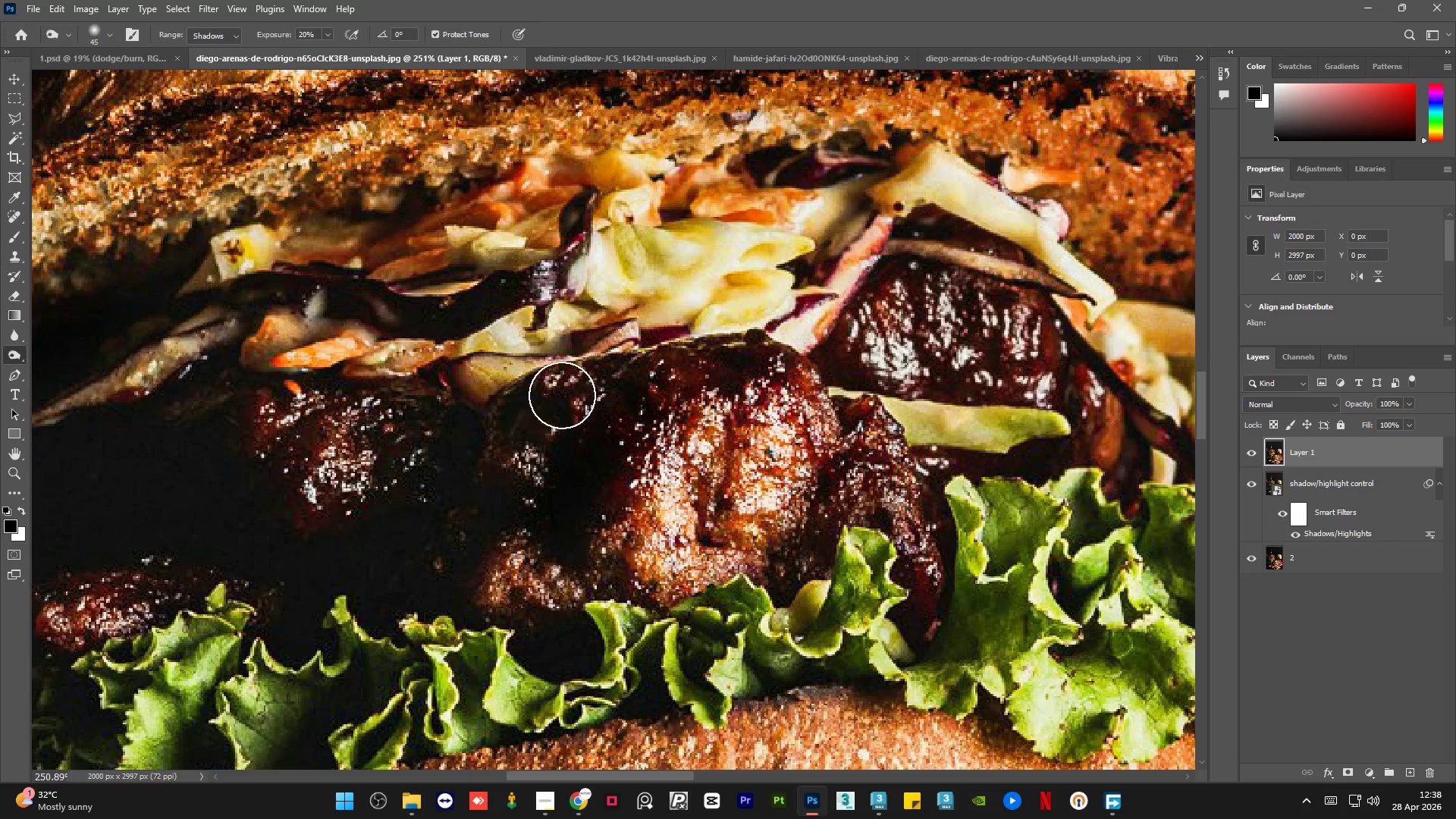 
left_click_drag(start_coordinate=[555, 404], to_coordinate=[504, 434])
 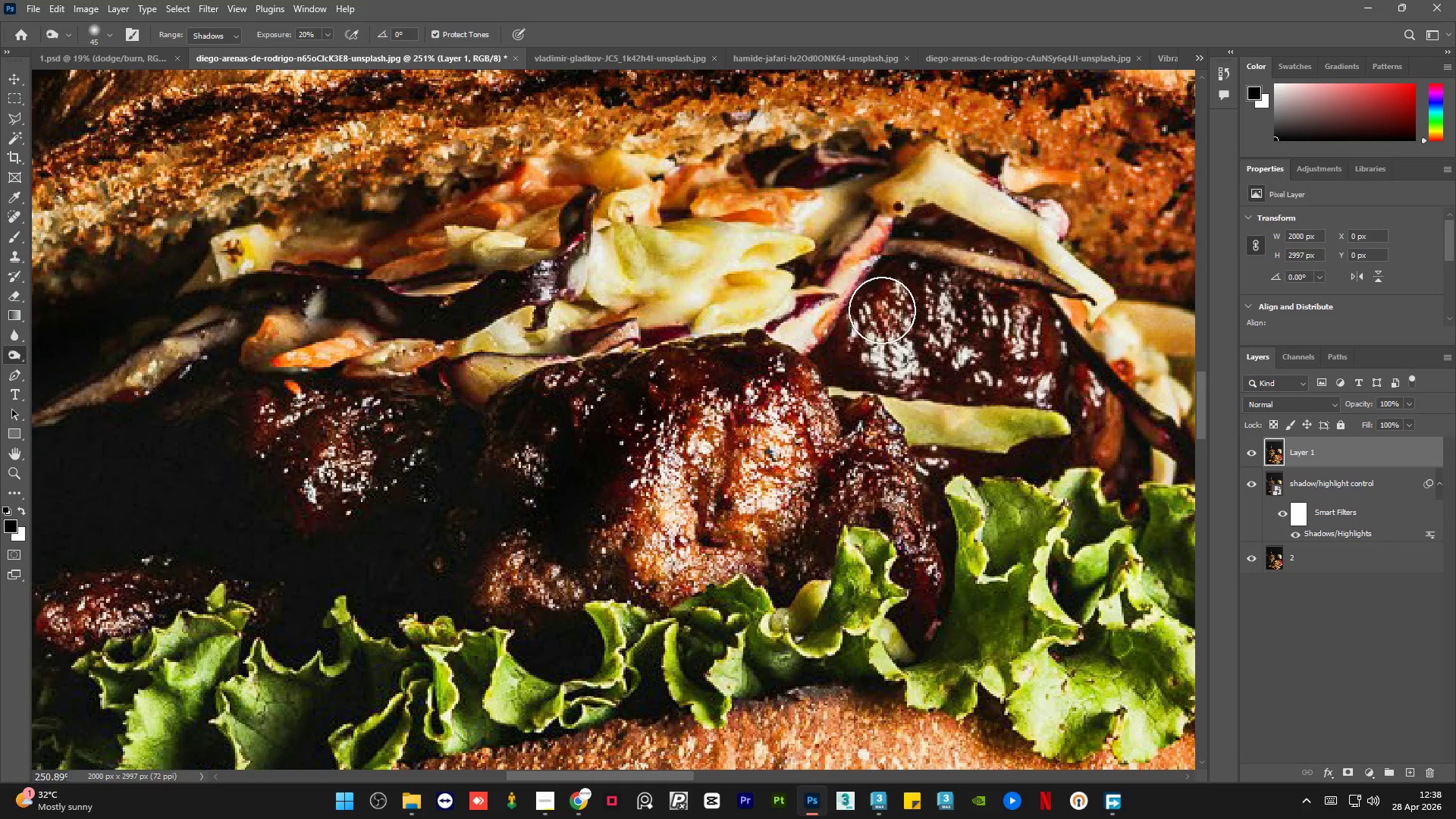 
left_click_drag(start_coordinate=[847, 310], to_coordinate=[860, 365])
 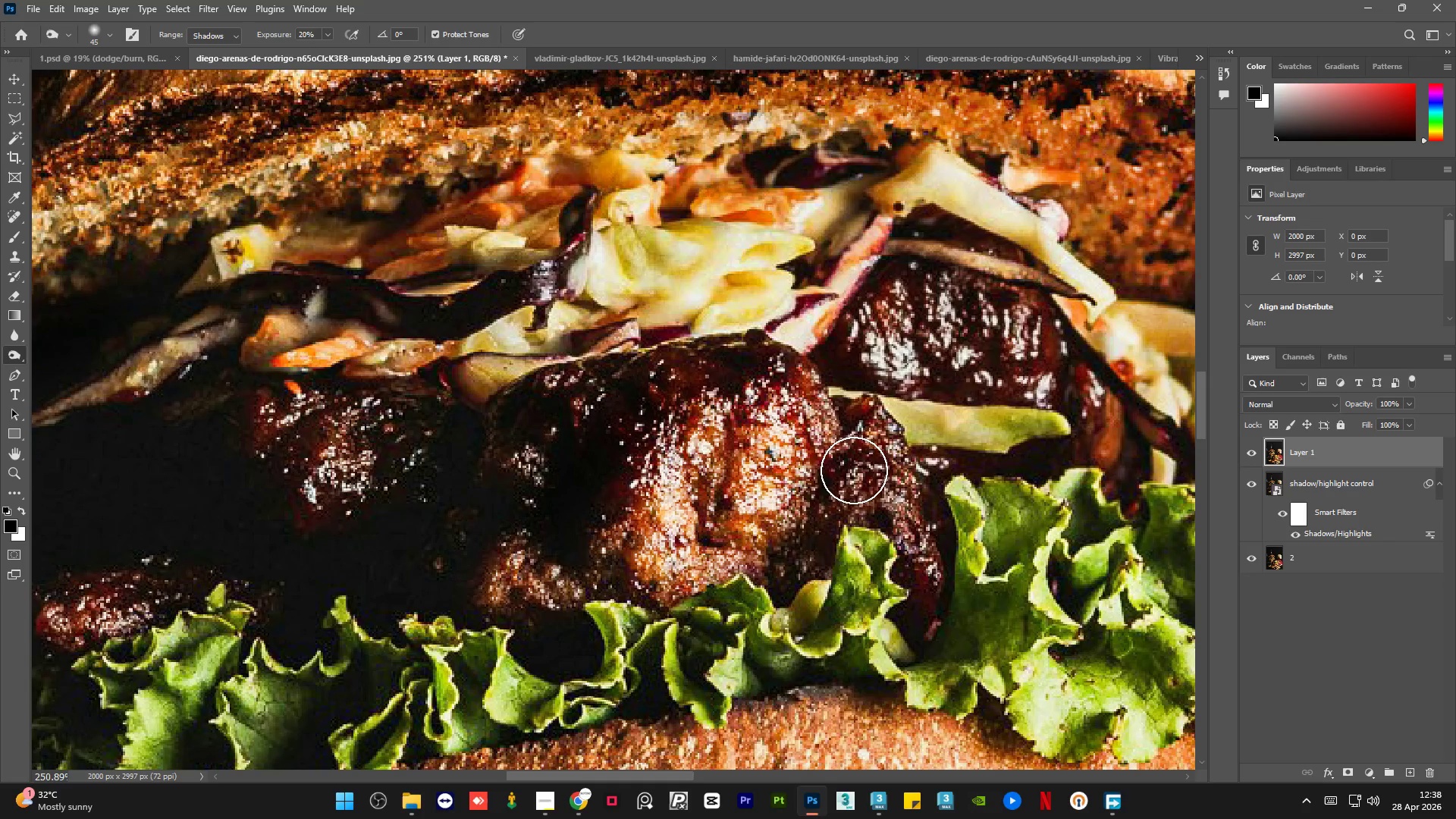 
left_click_drag(start_coordinate=[837, 485], to_coordinate=[752, 624])
 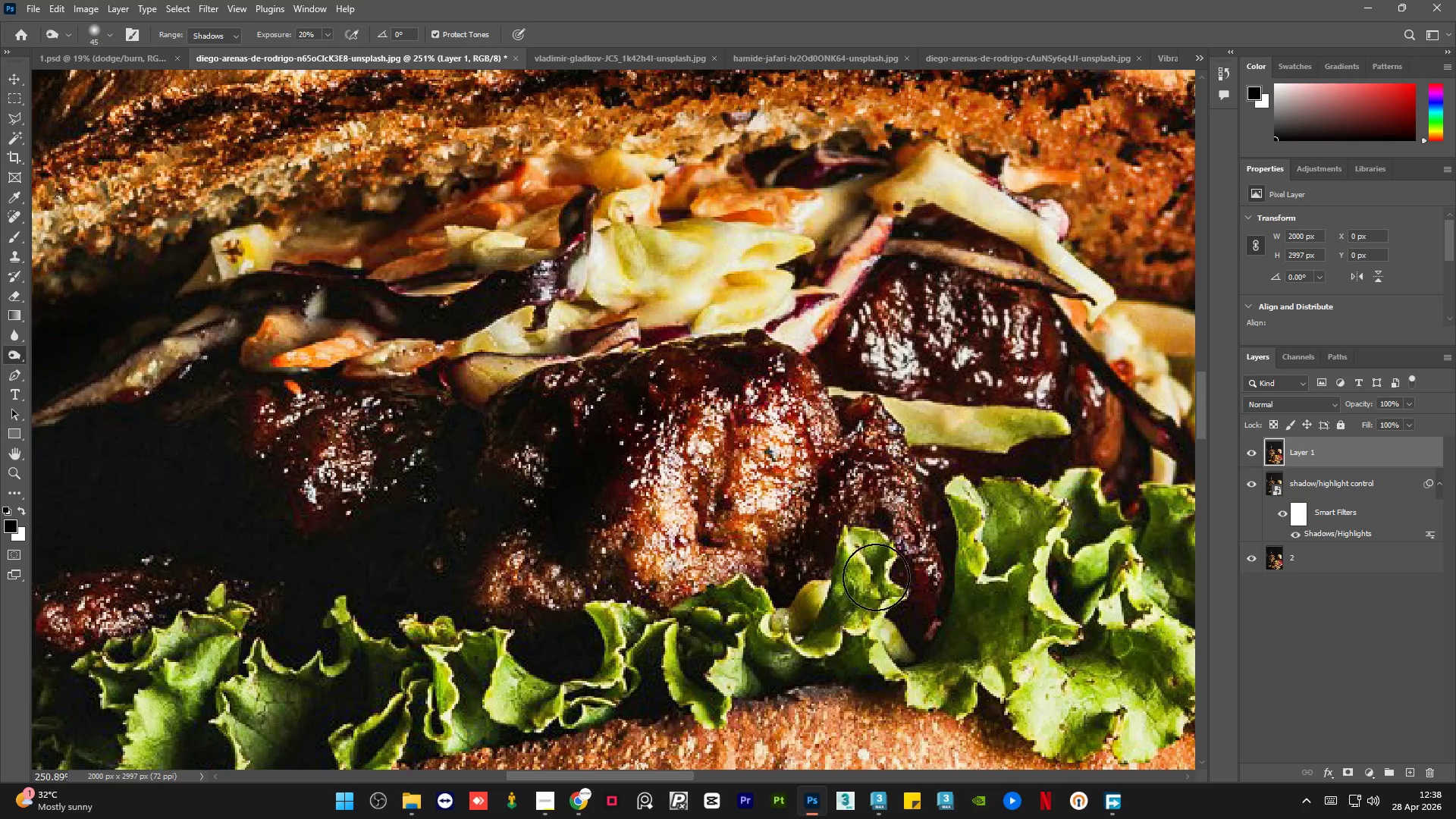 
left_click_drag(start_coordinate=[877, 585], to_coordinate=[843, 622])
 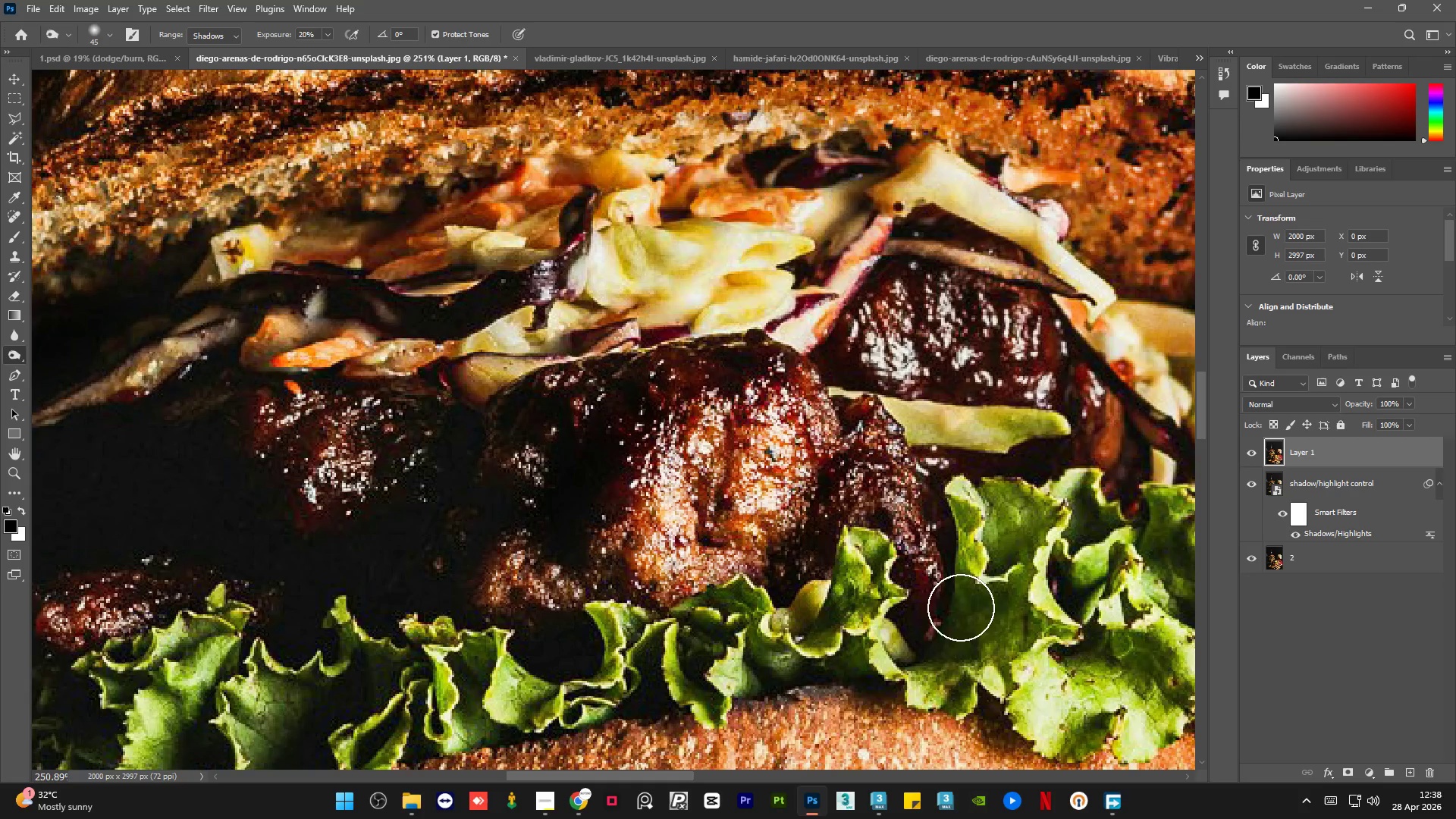 
left_click_drag(start_coordinate=[964, 609], to_coordinate=[955, 624])
 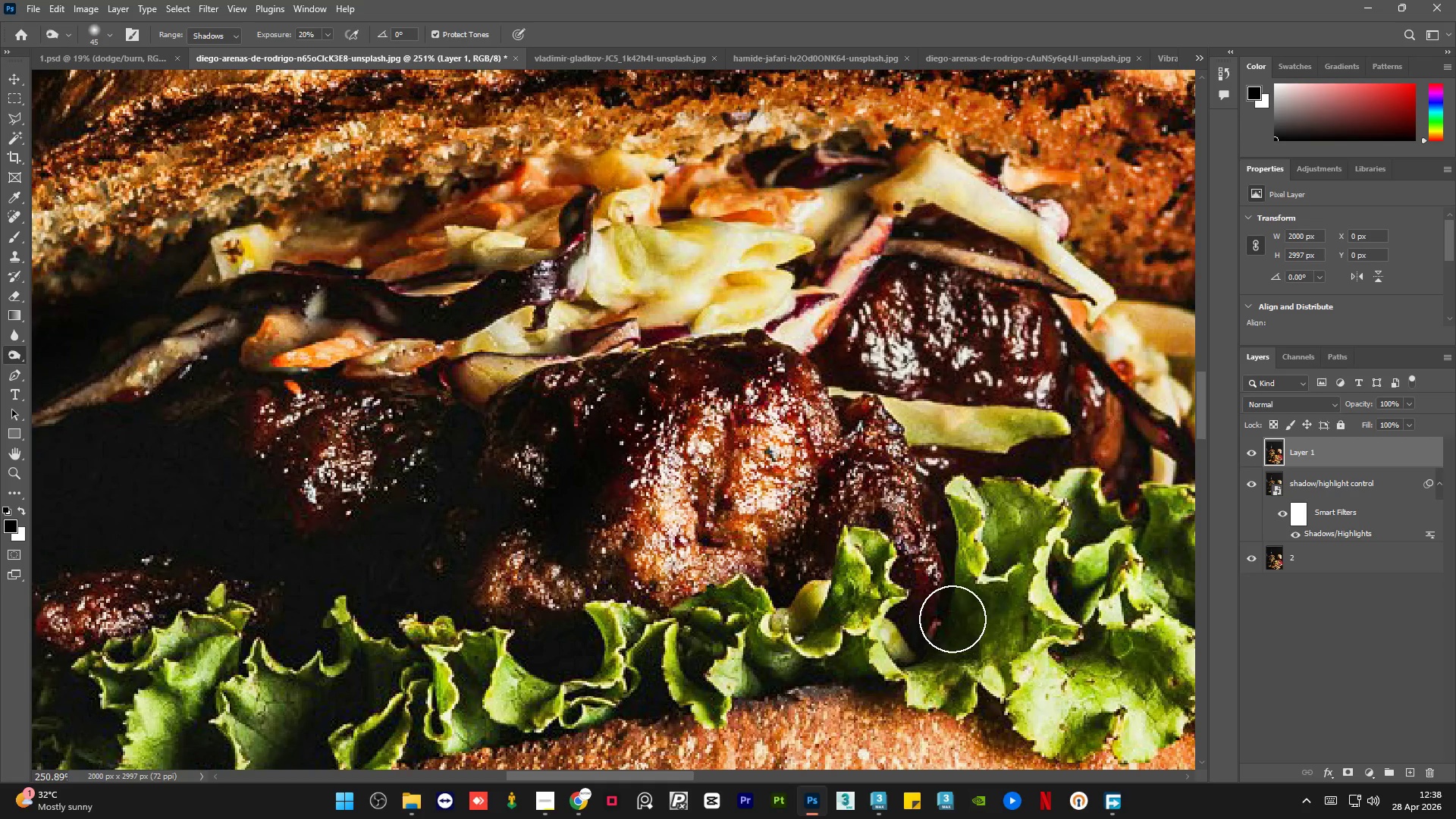 
left_click_drag(start_coordinate=[953, 603], to_coordinate=[954, 553])
 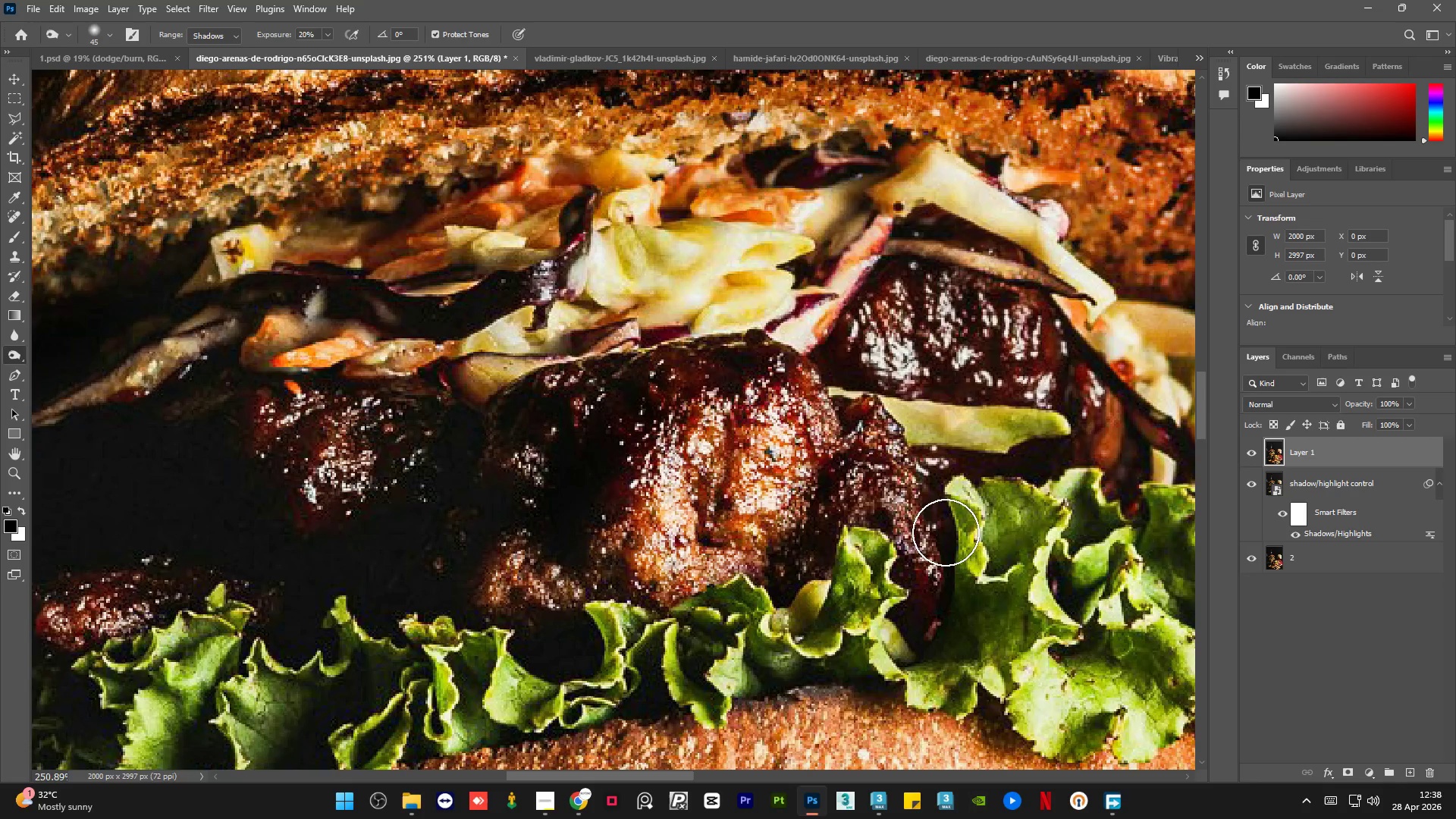 
hold_key(key=AltLeft, duration=0.5)
 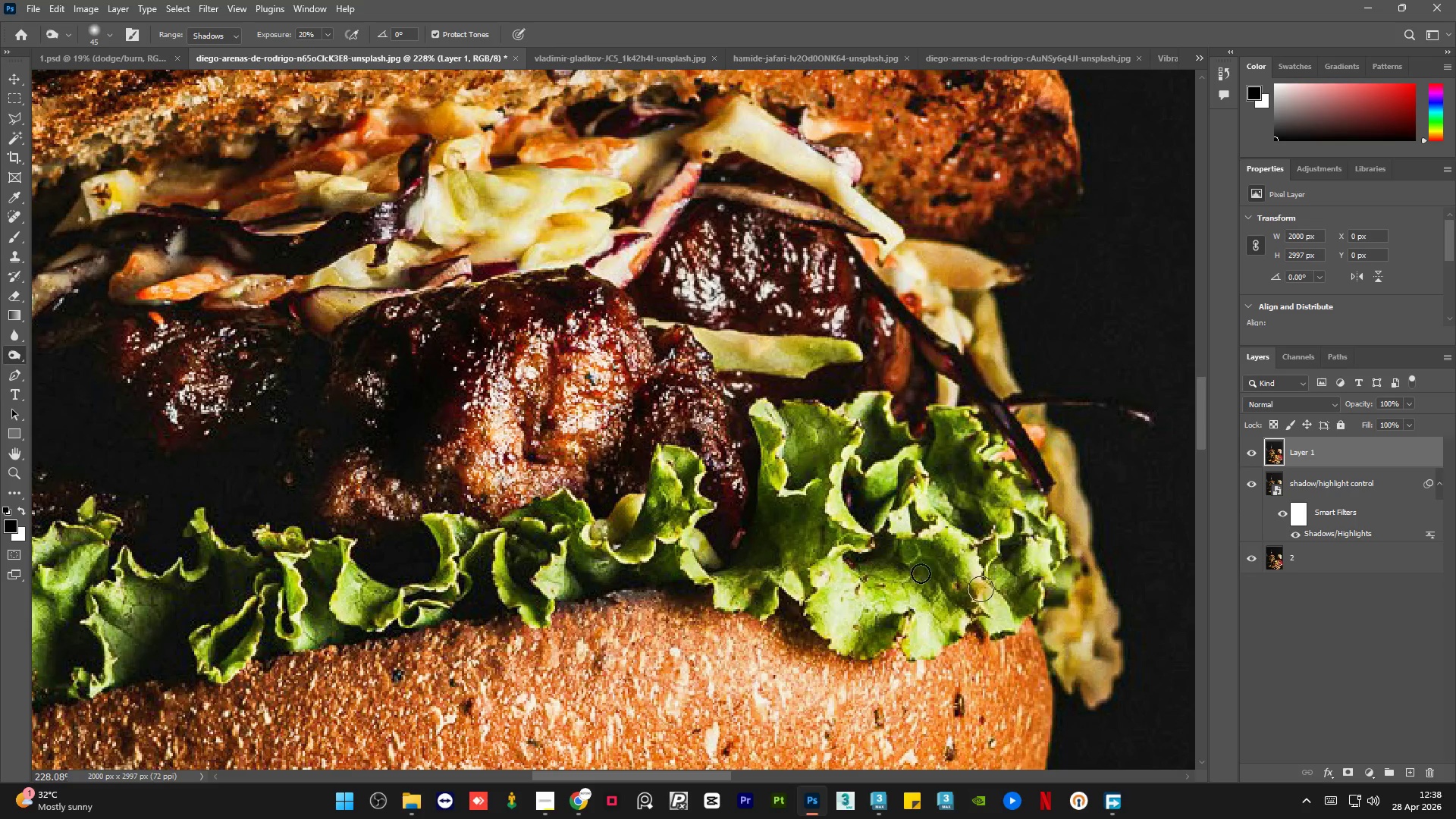 
hold_key(key=AltLeft, duration=0.38)
 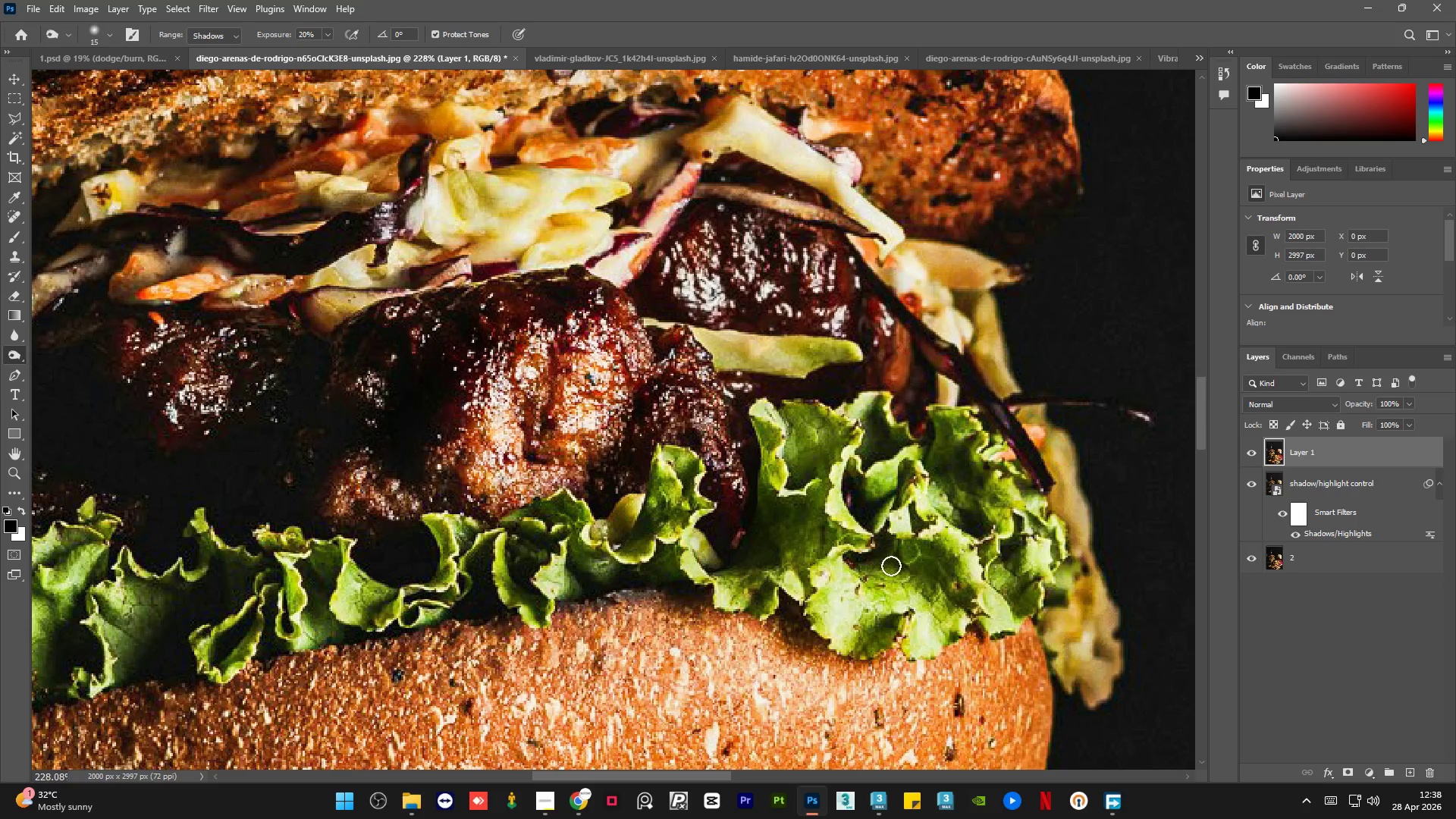 
scroll: coordinate [930, 552], scroll_direction: down, amount: 1.0
 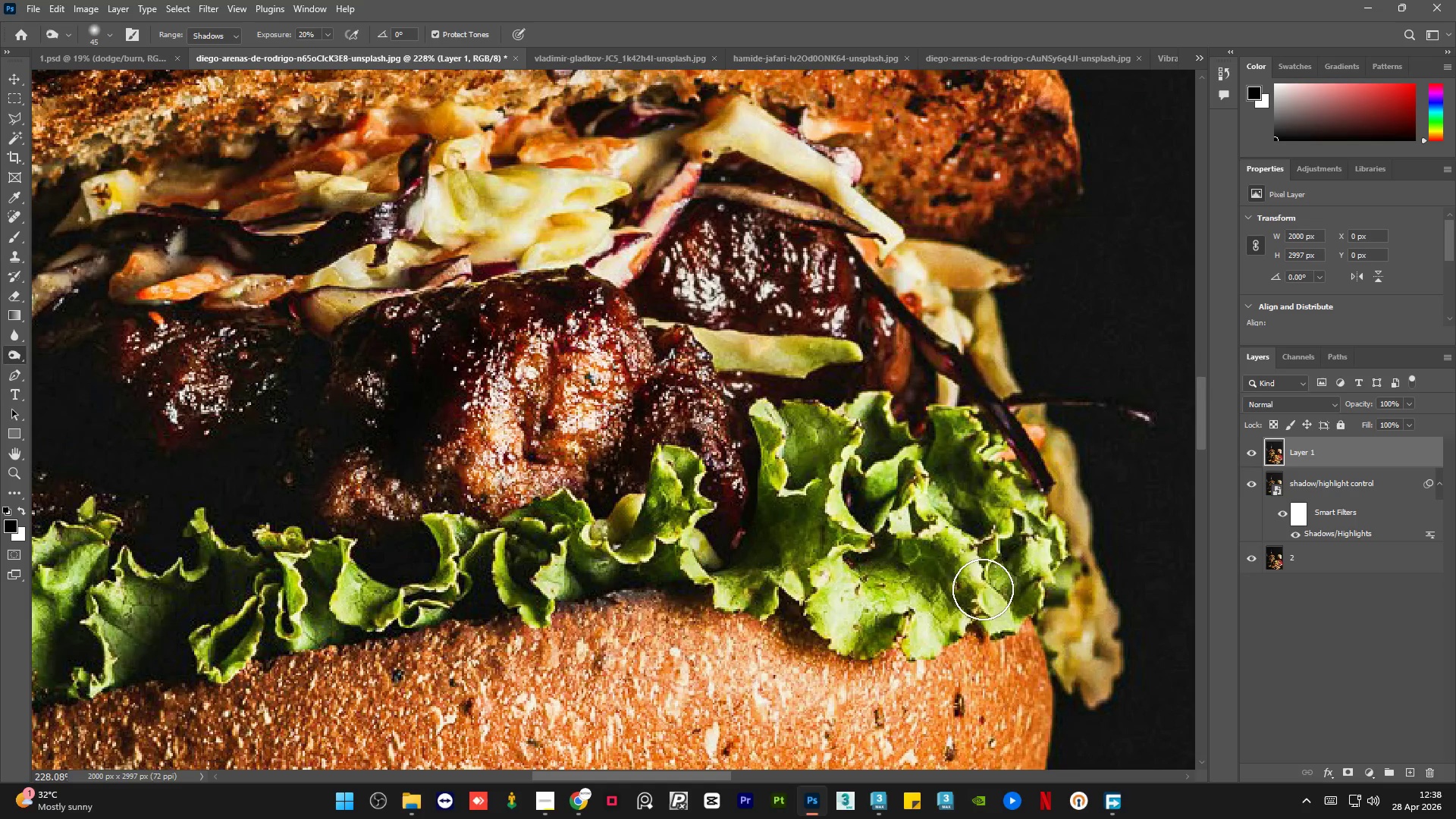 
key(Alt+AltLeft)
 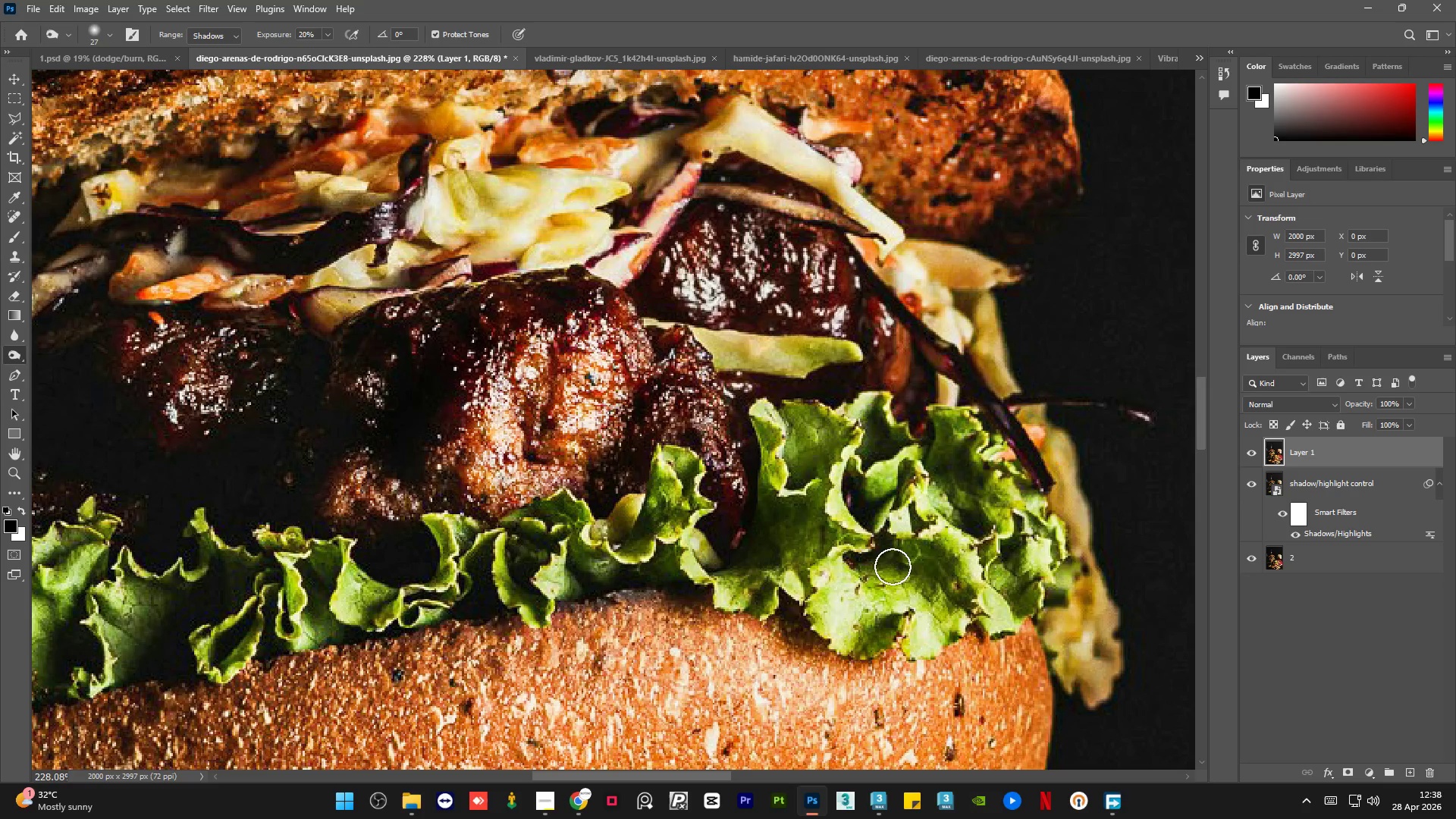 
left_click_drag(start_coordinate=[894, 566], to_coordinate=[971, 634])
 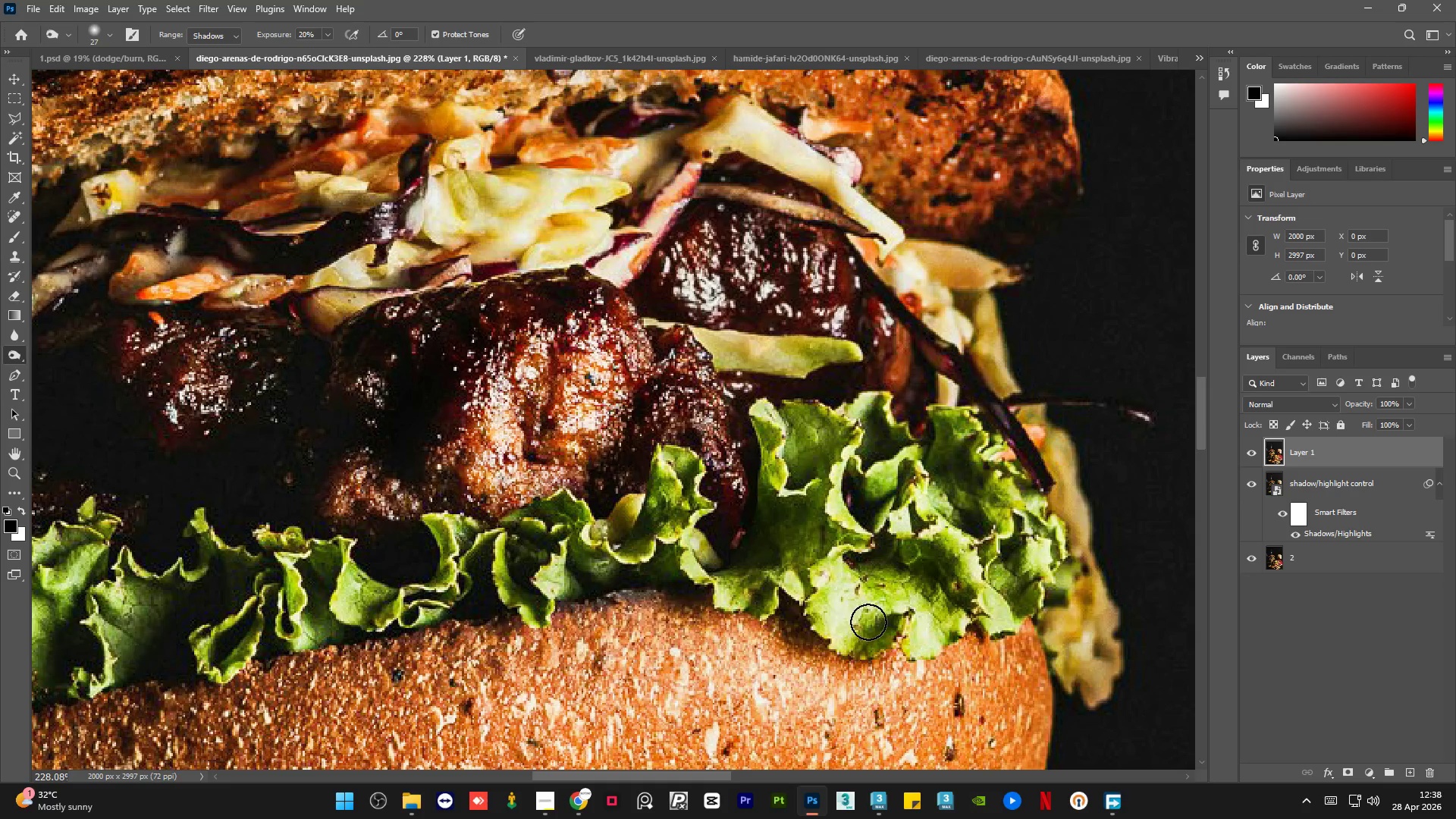 
left_click_drag(start_coordinate=[871, 633], to_coordinate=[904, 617])
 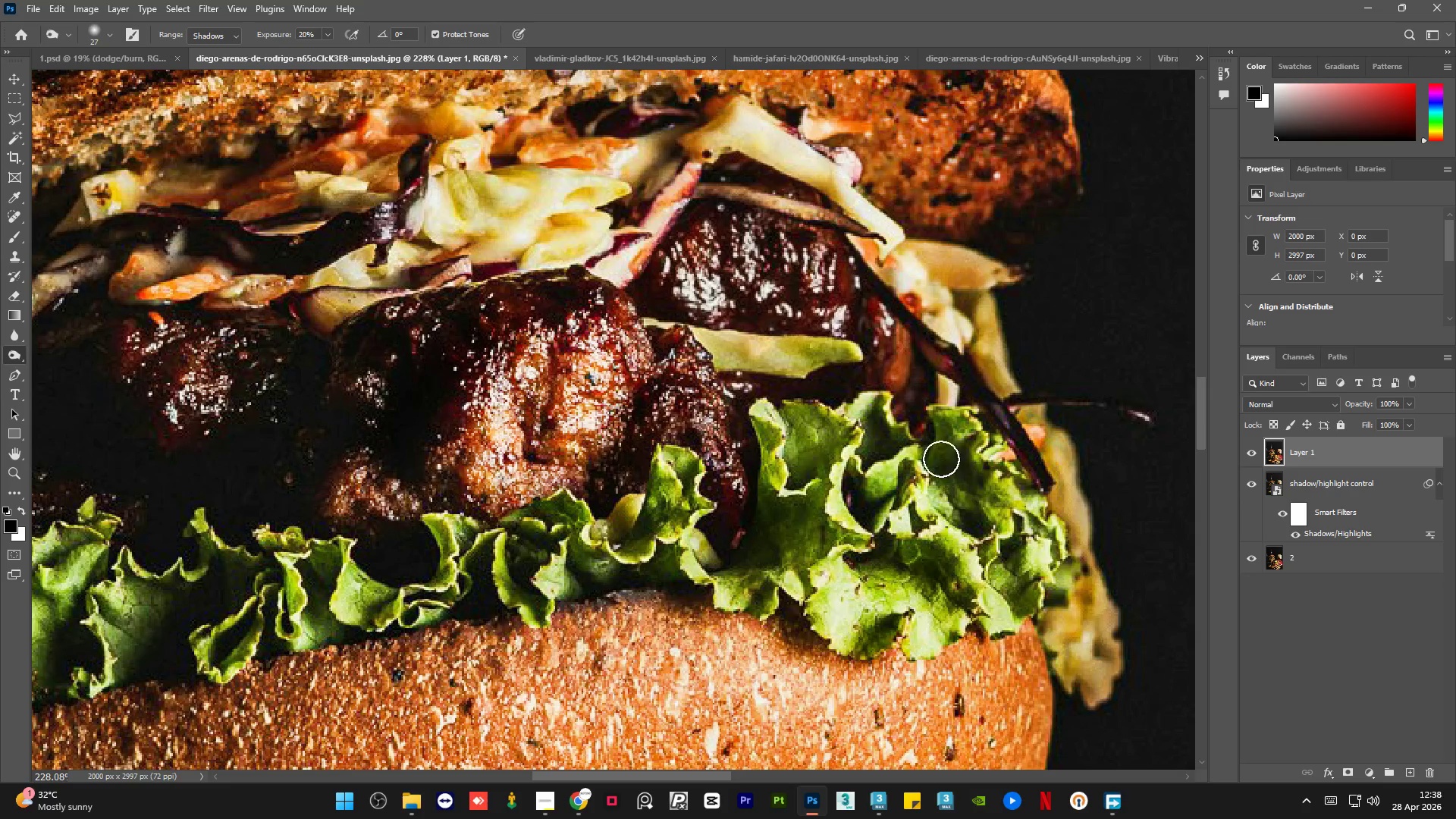 
left_click_drag(start_coordinate=[932, 449], to_coordinate=[977, 504])
 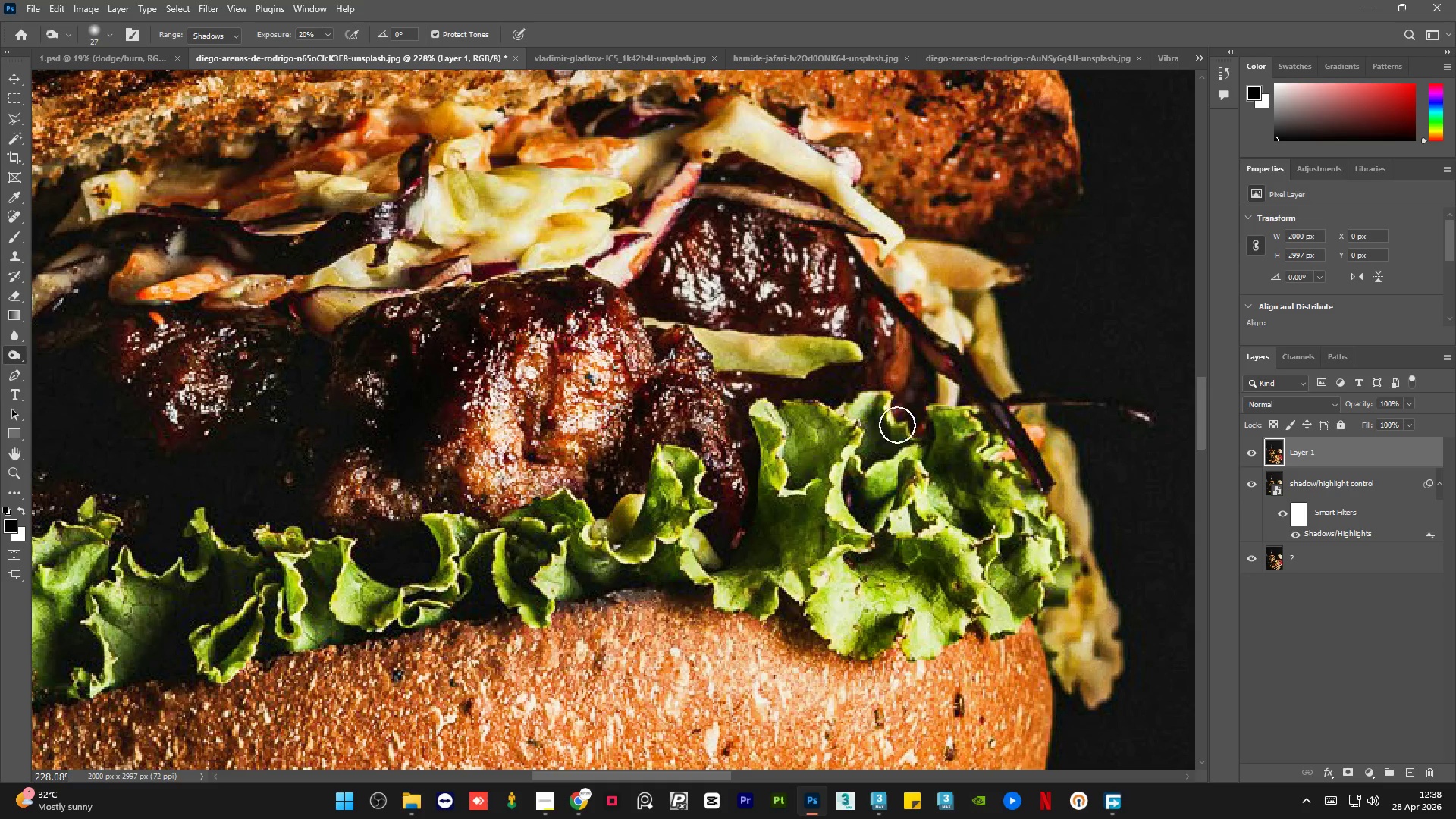 
left_click_drag(start_coordinate=[885, 424], to_coordinate=[869, 430])
 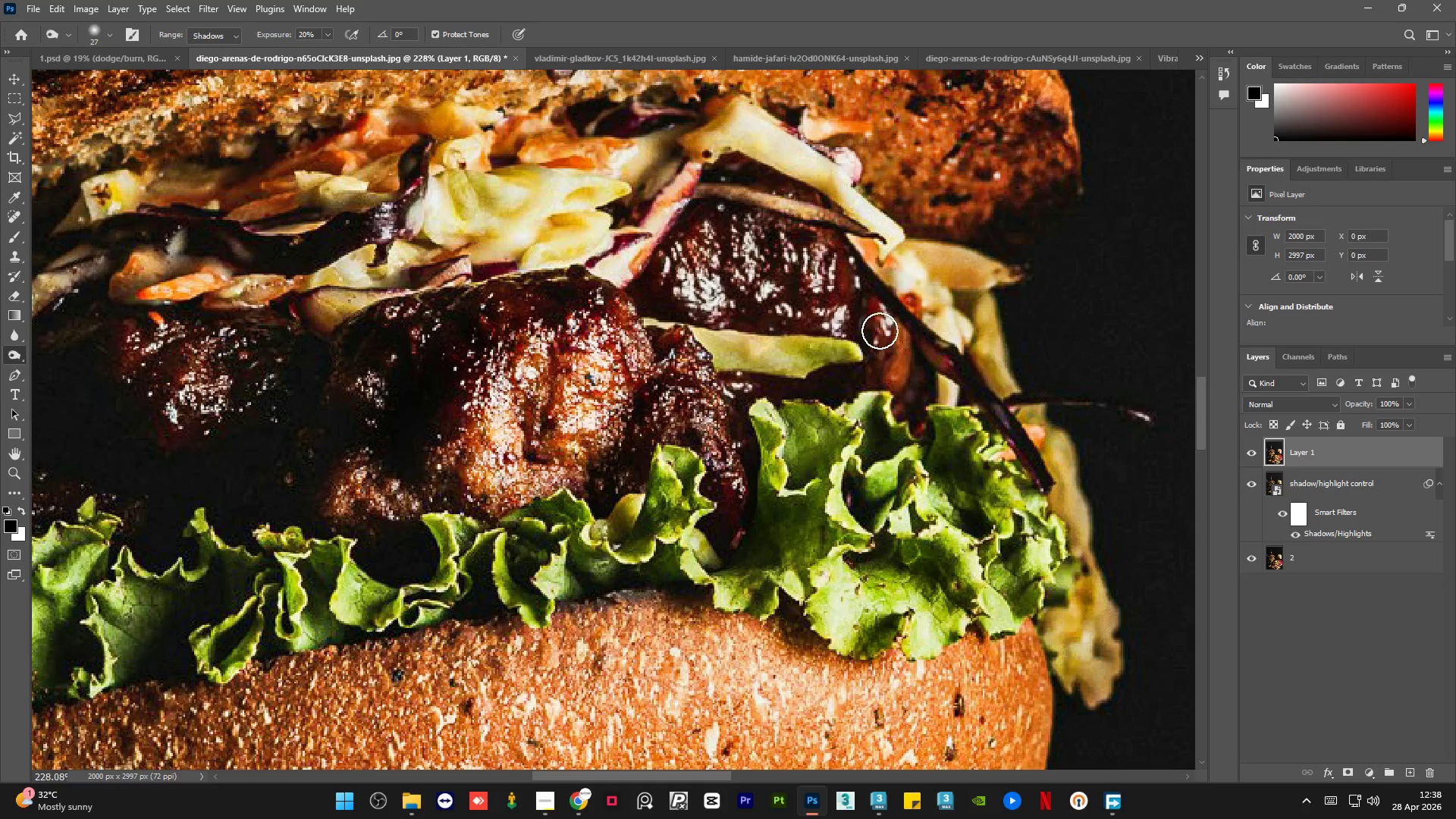 
left_click_drag(start_coordinate=[879, 335], to_coordinate=[925, 412])
 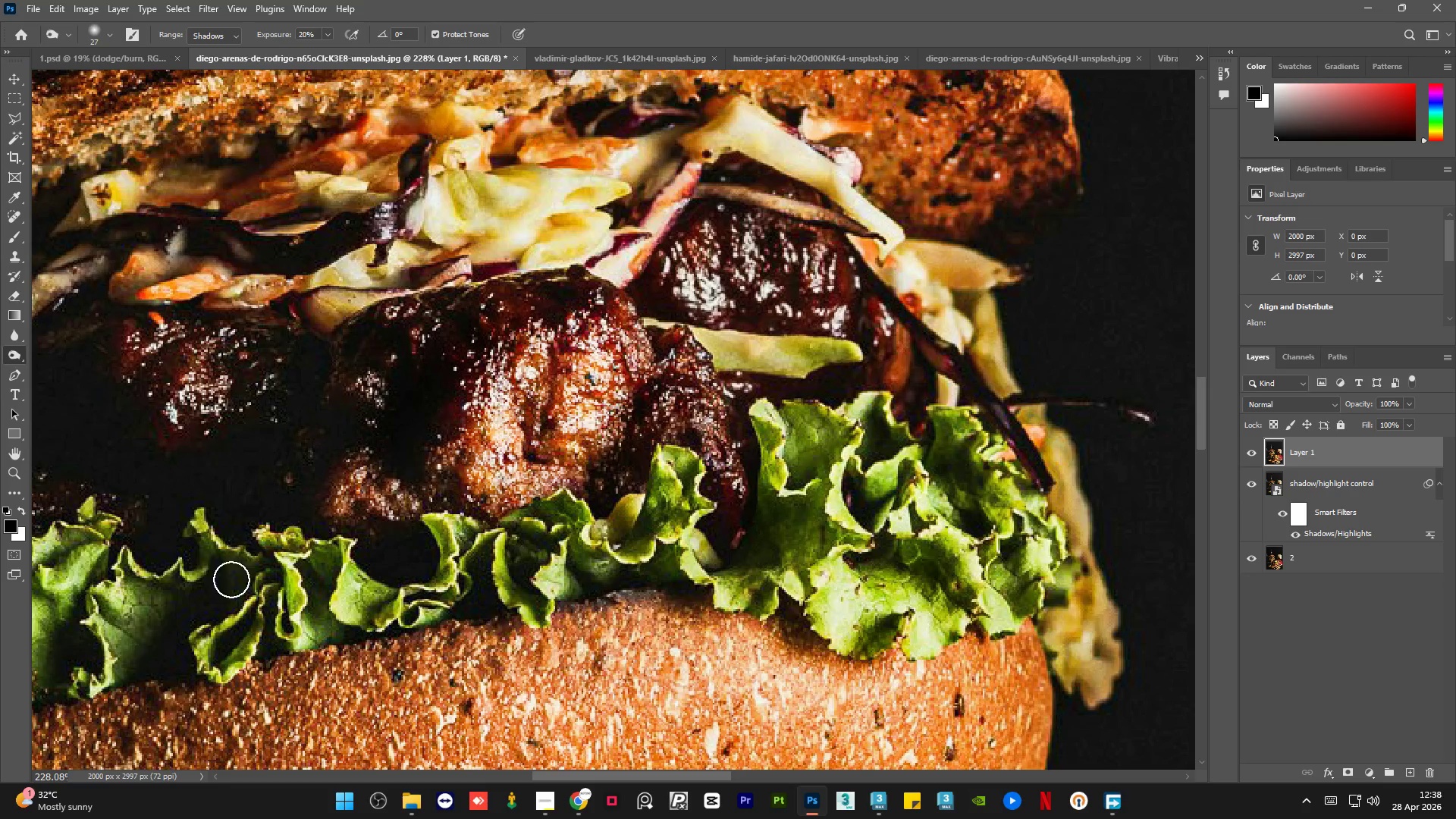 
left_click_drag(start_coordinate=[245, 565], to_coordinate=[190, 617])
 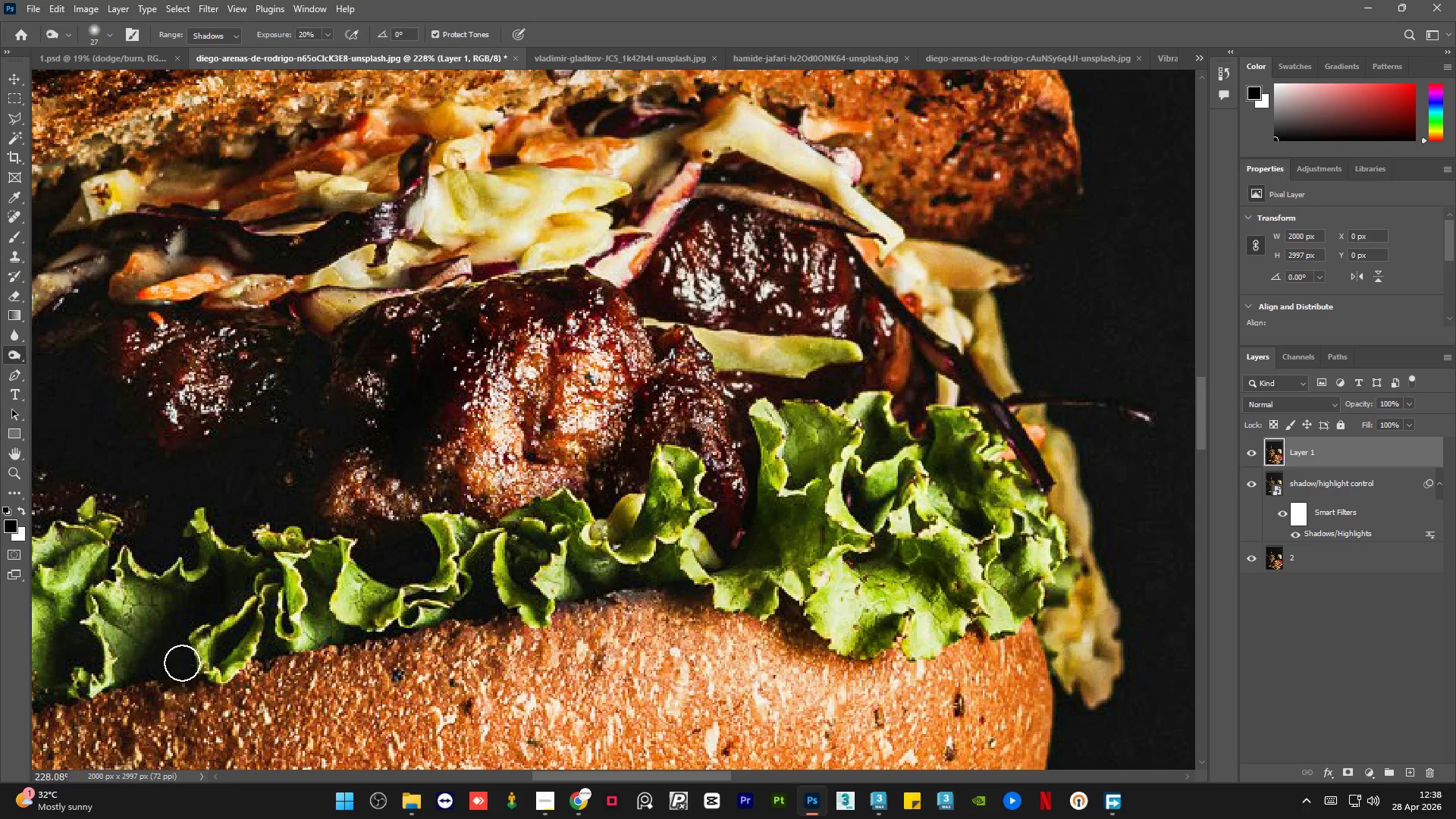 
left_click_drag(start_coordinate=[184, 662], to_coordinate=[231, 613])
 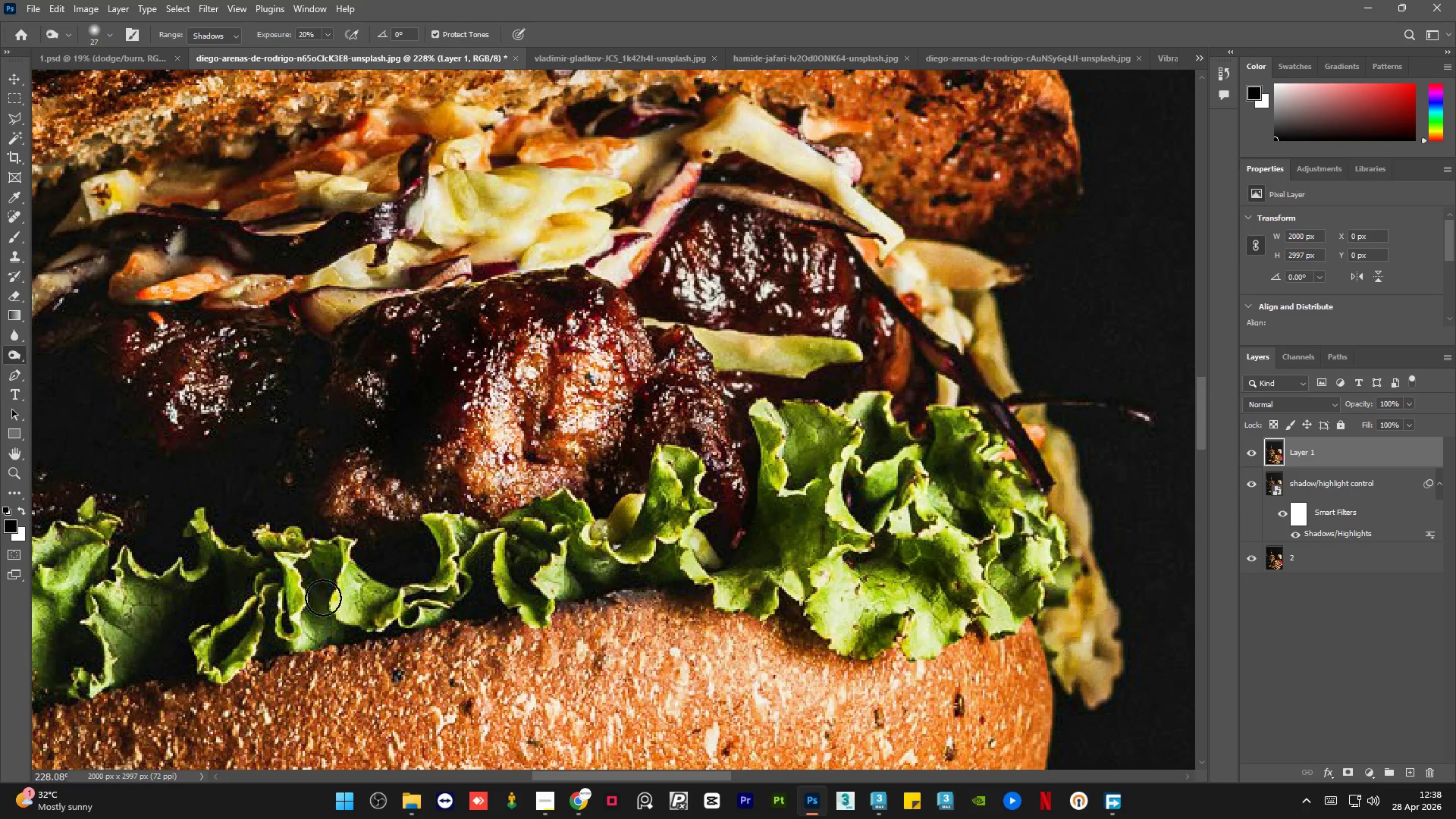 
left_click_drag(start_coordinate=[323, 598], to_coordinate=[327, 539])
 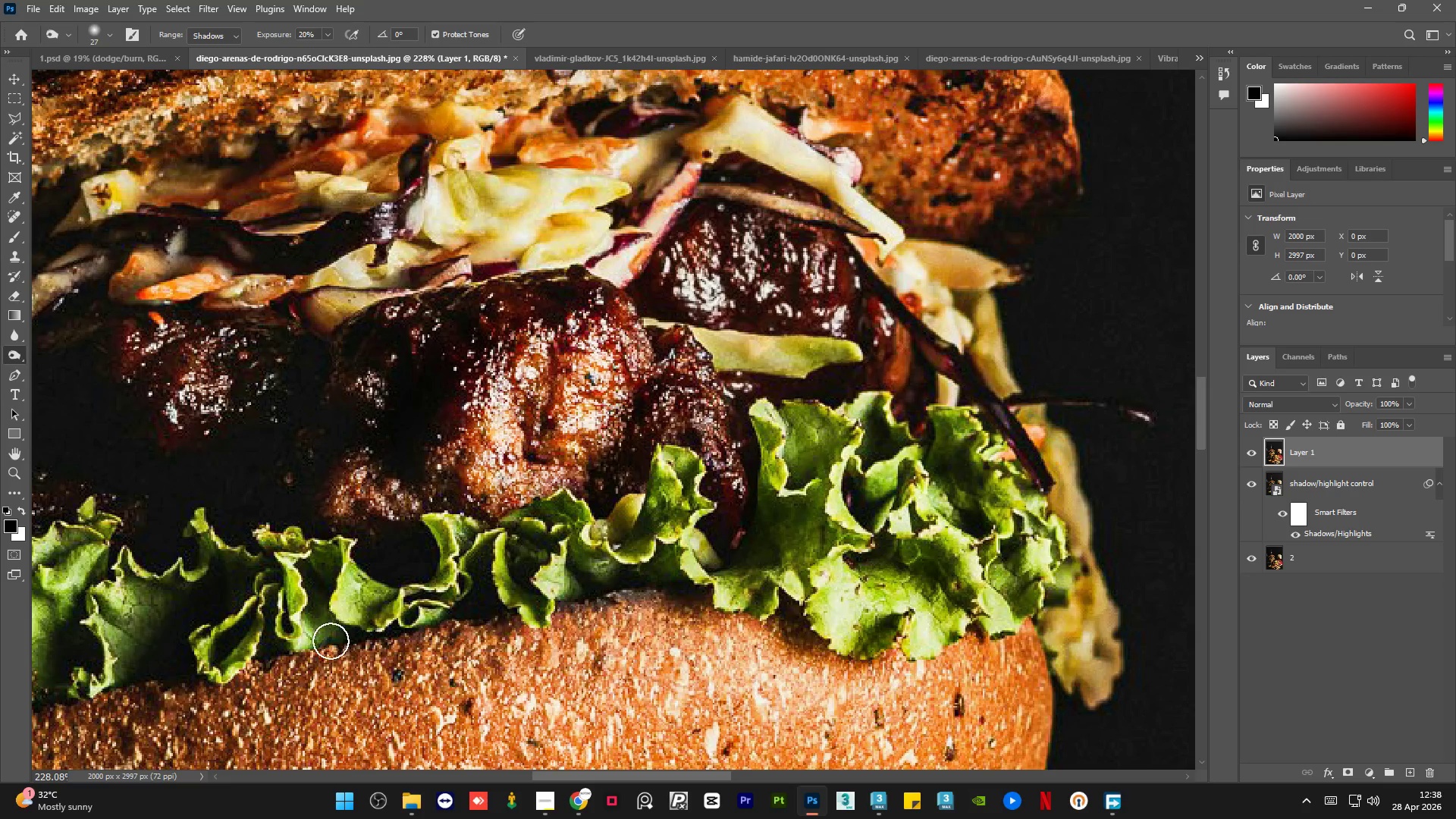 
left_click_drag(start_coordinate=[333, 623], to_coordinate=[343, 597])
 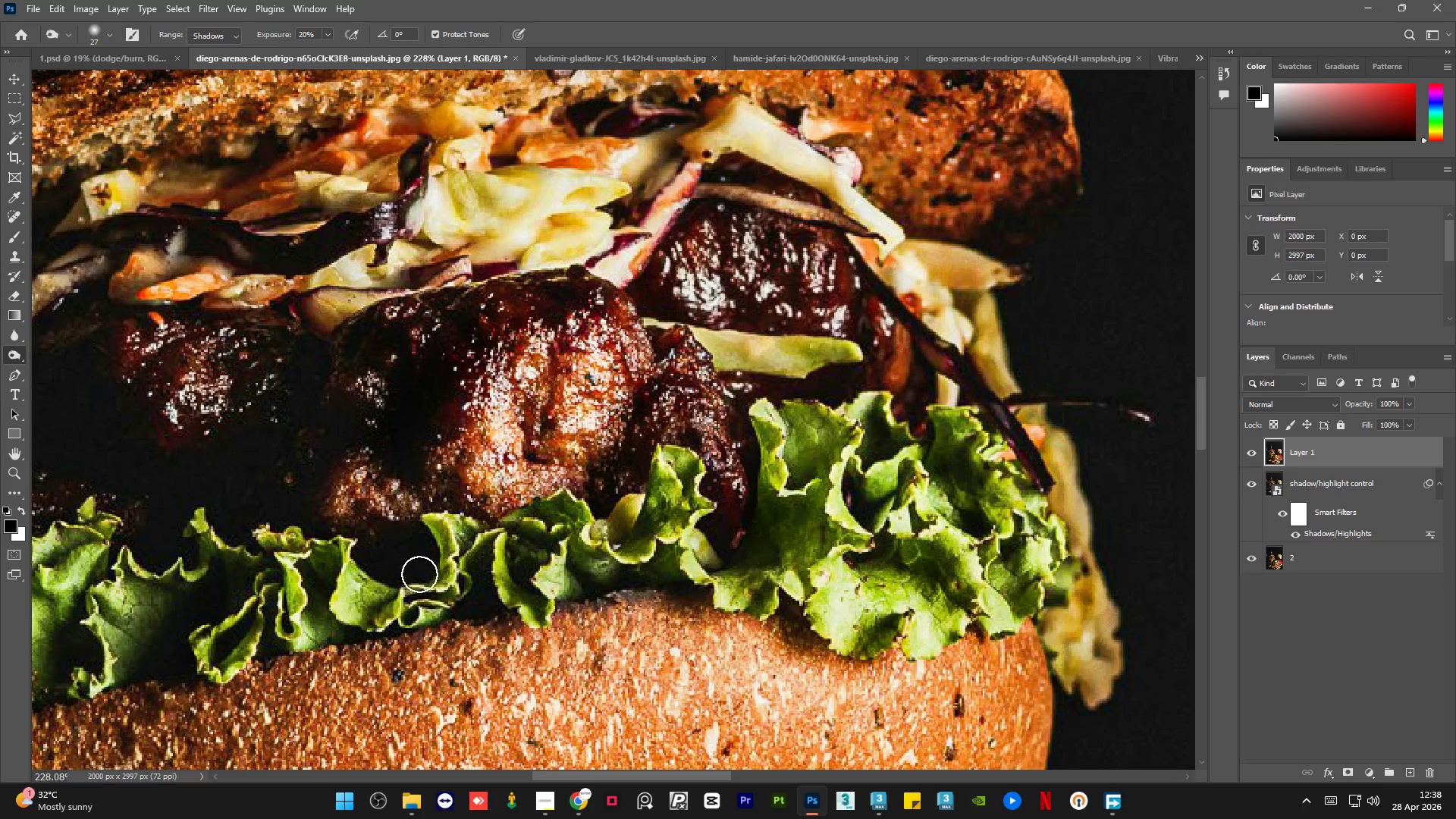 
left_click_drag(start_coordinate=[413, 571], to_coordinate=[450, 543])
 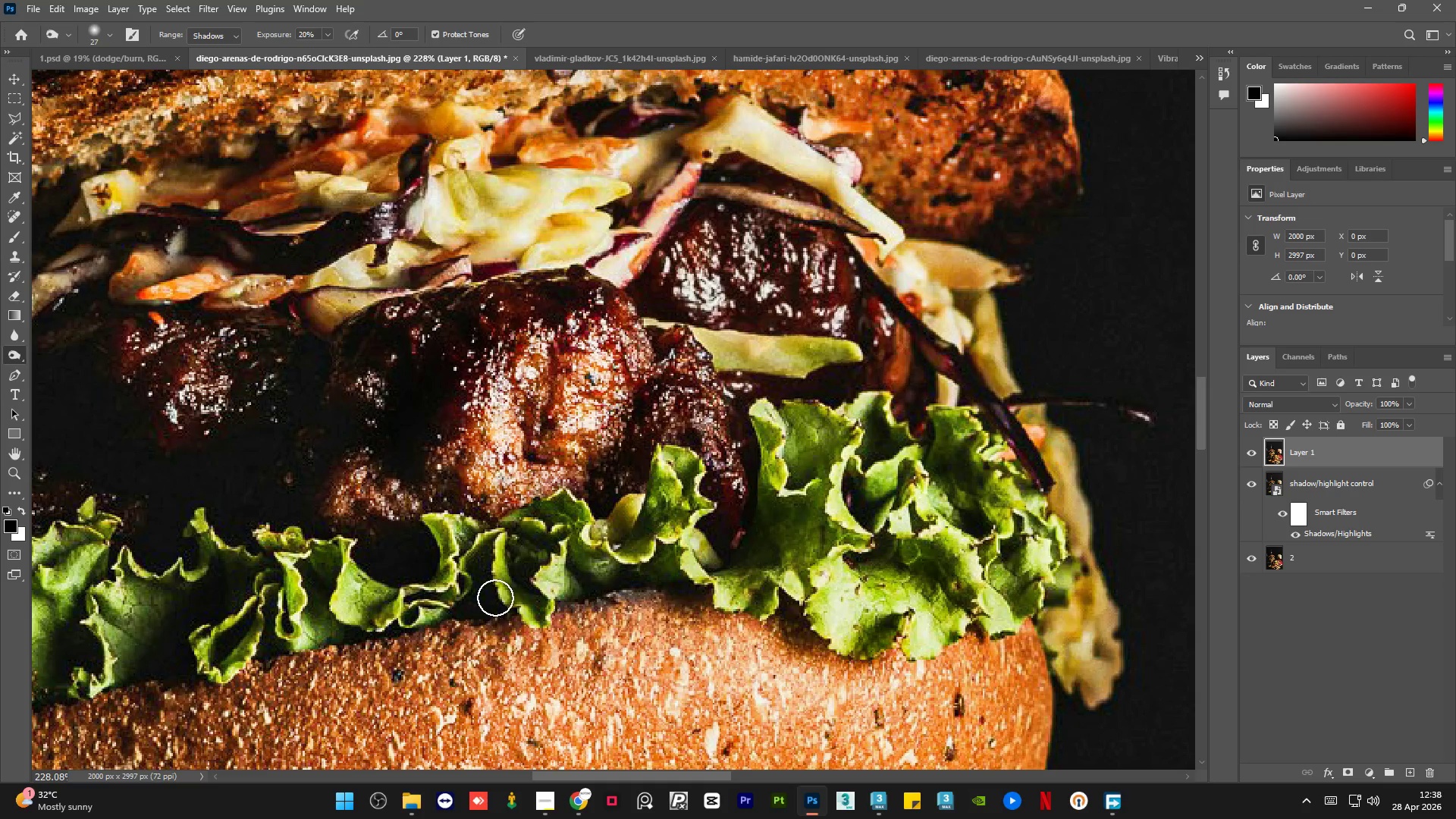 
left_click_drag(start_coordinate=[496, 589], to_coordinate=[493, 544])
 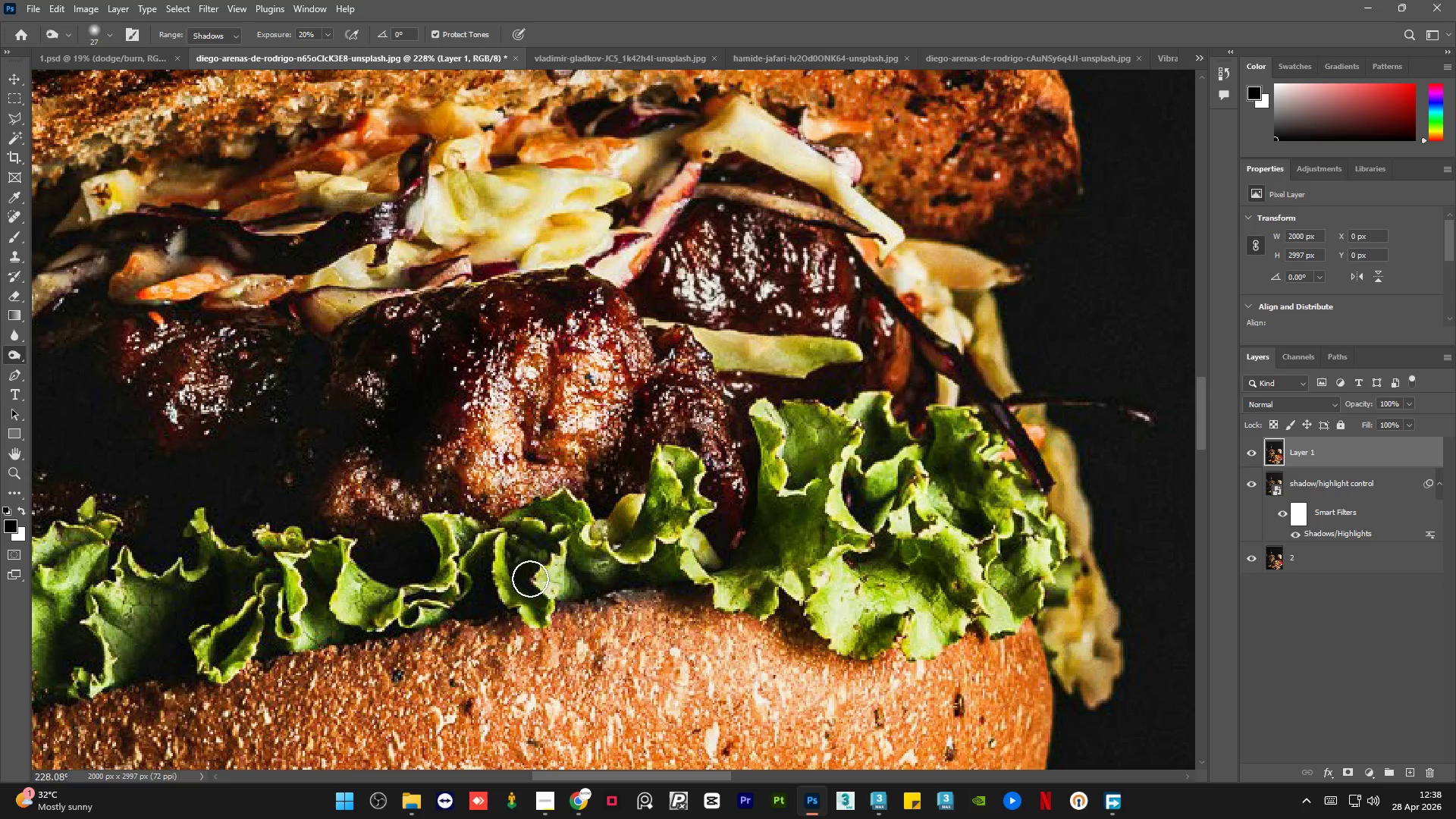 
left_click_drag(start_coordinate=[545, 576], to_coordinate=[605, 545])
 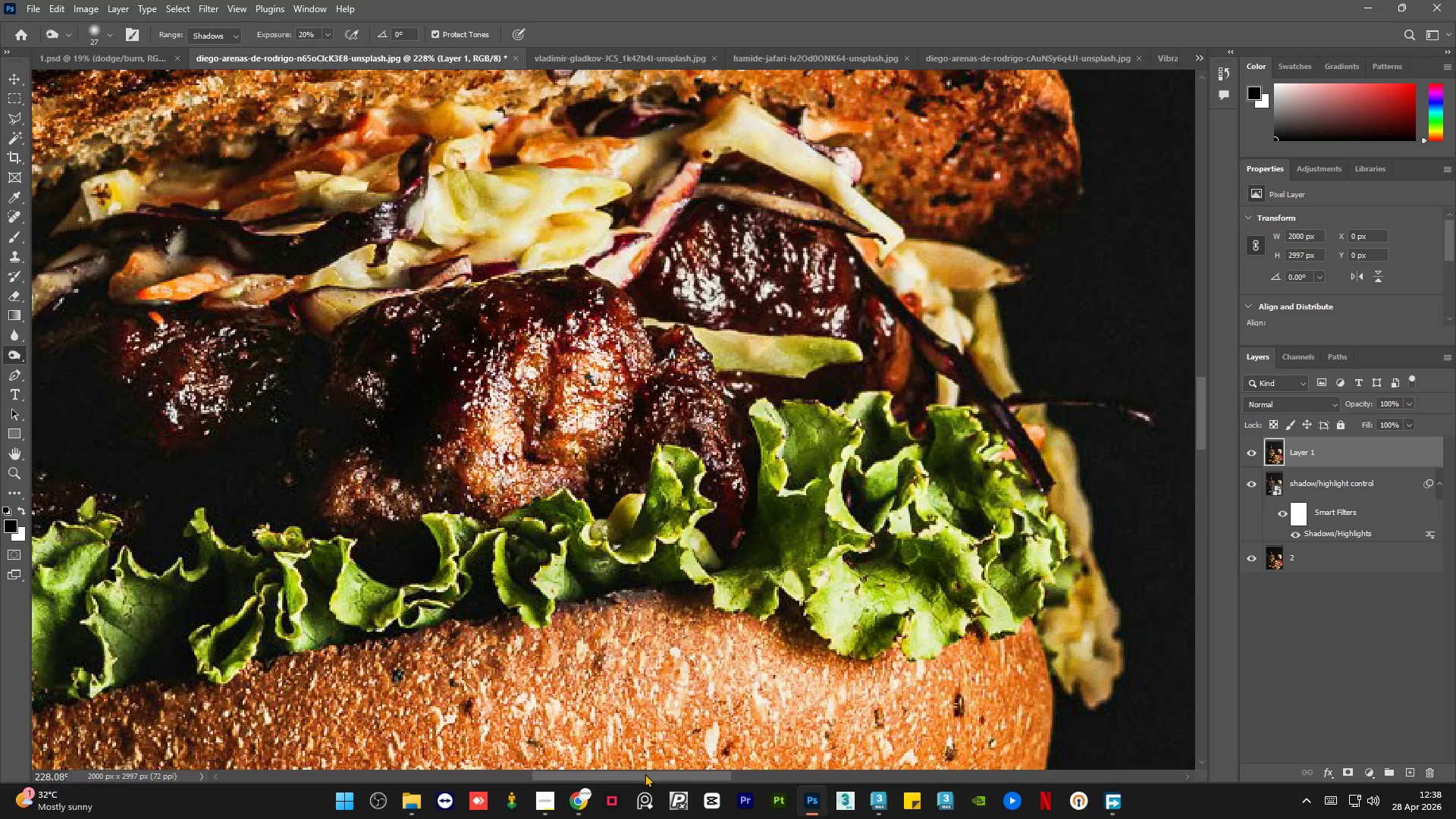 
left_click_drag(start_coordinate=[642, 776], to_coordinate=[576, 760])
 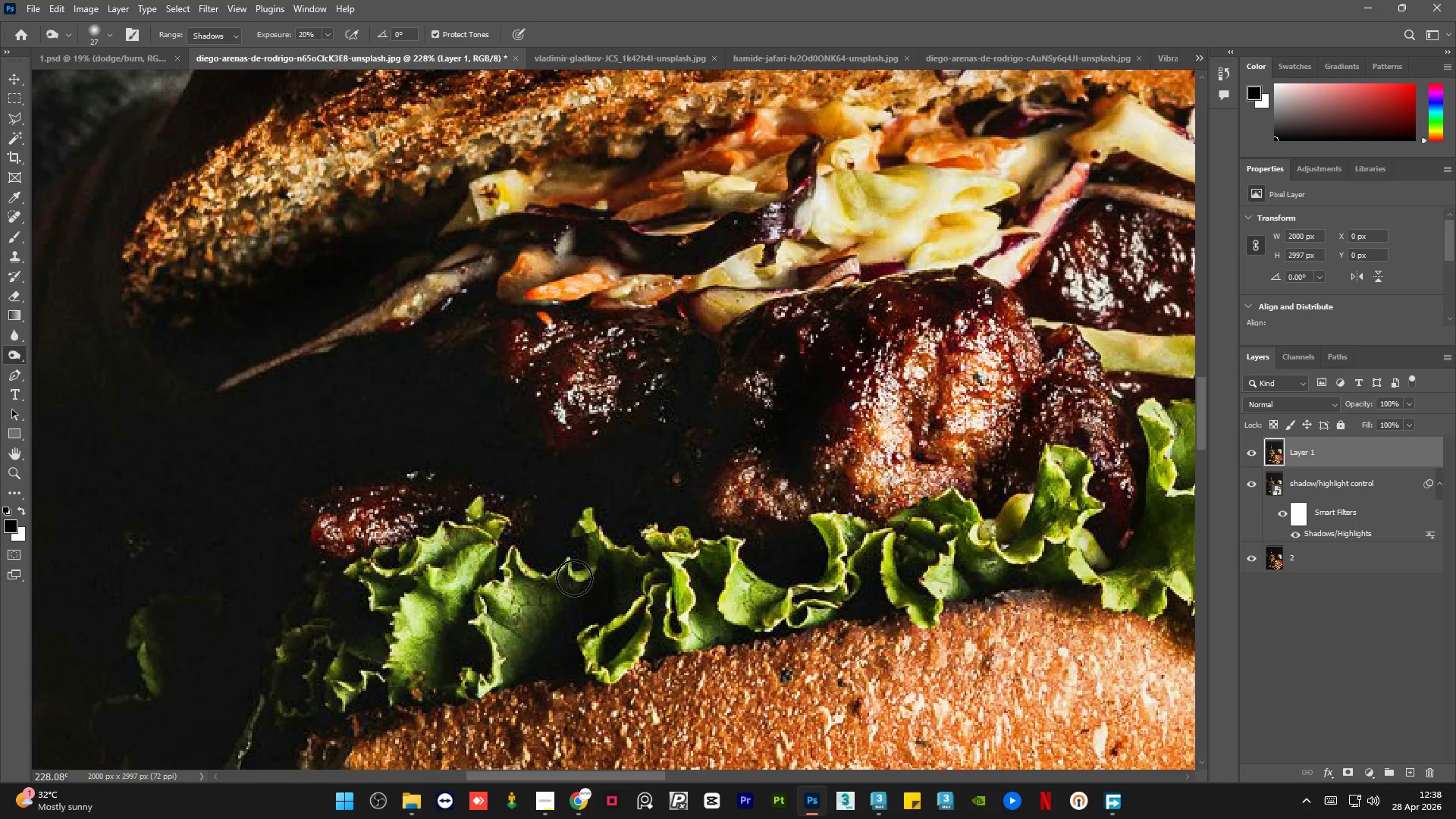 
left_click_drag(start_coordinate=[524, 527], to_coordinate=[569, 494])
 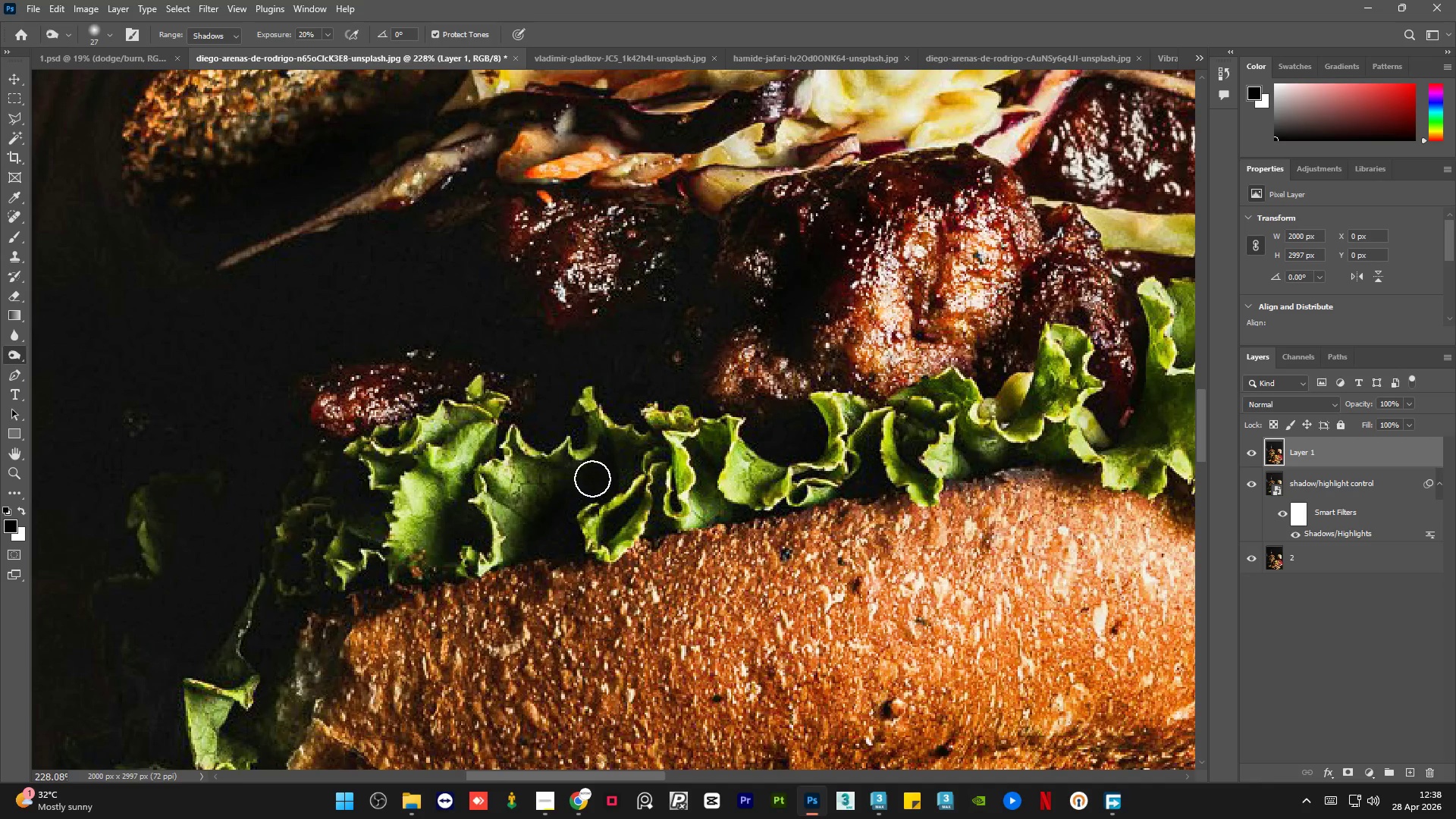 
scroll: coordinate [513, 555], scroll_direction: down, amount: 10.0
 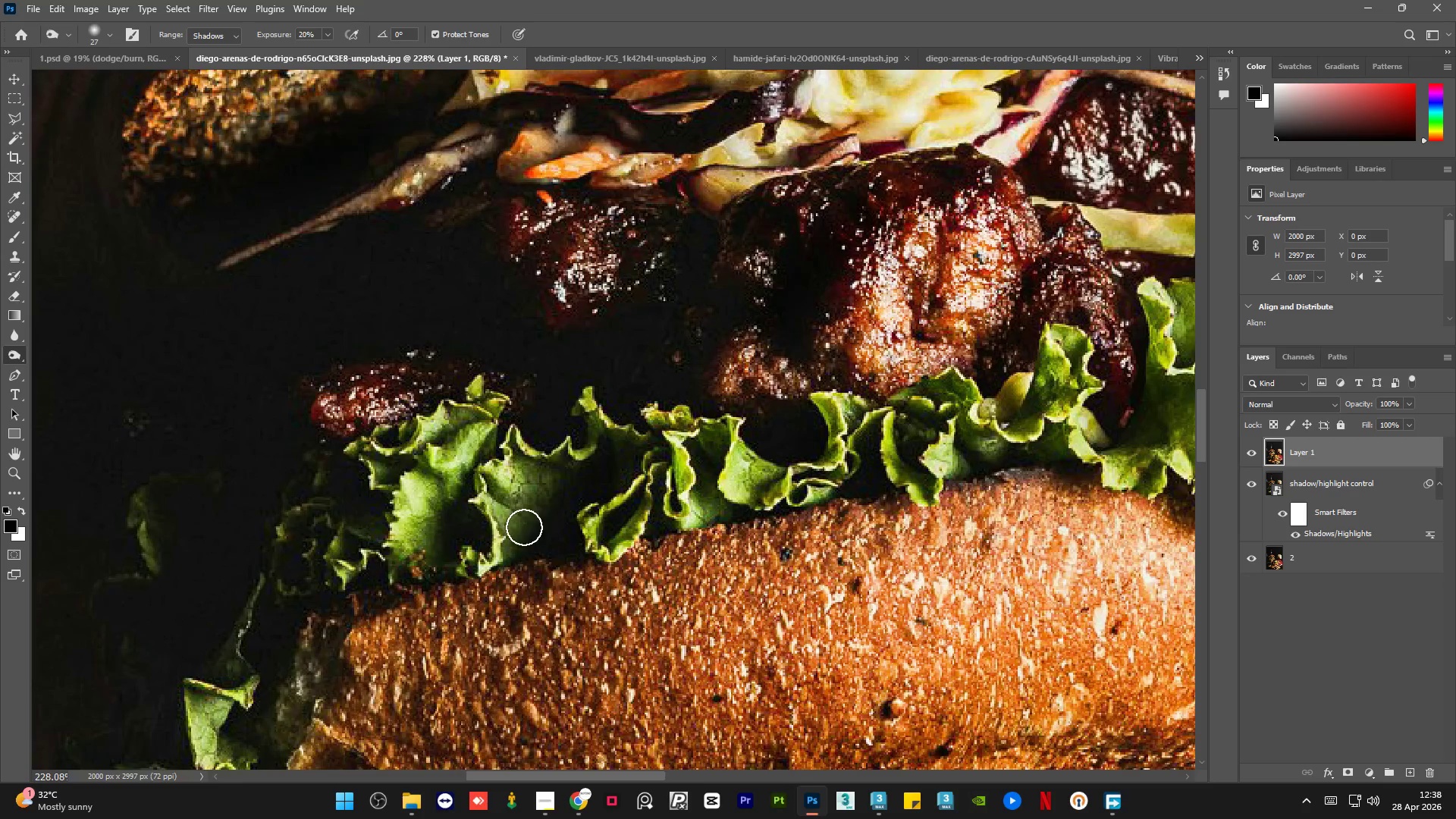 
left_click_drag(start_coordinate=[597, 472], to_coordinate=[605, 428])
 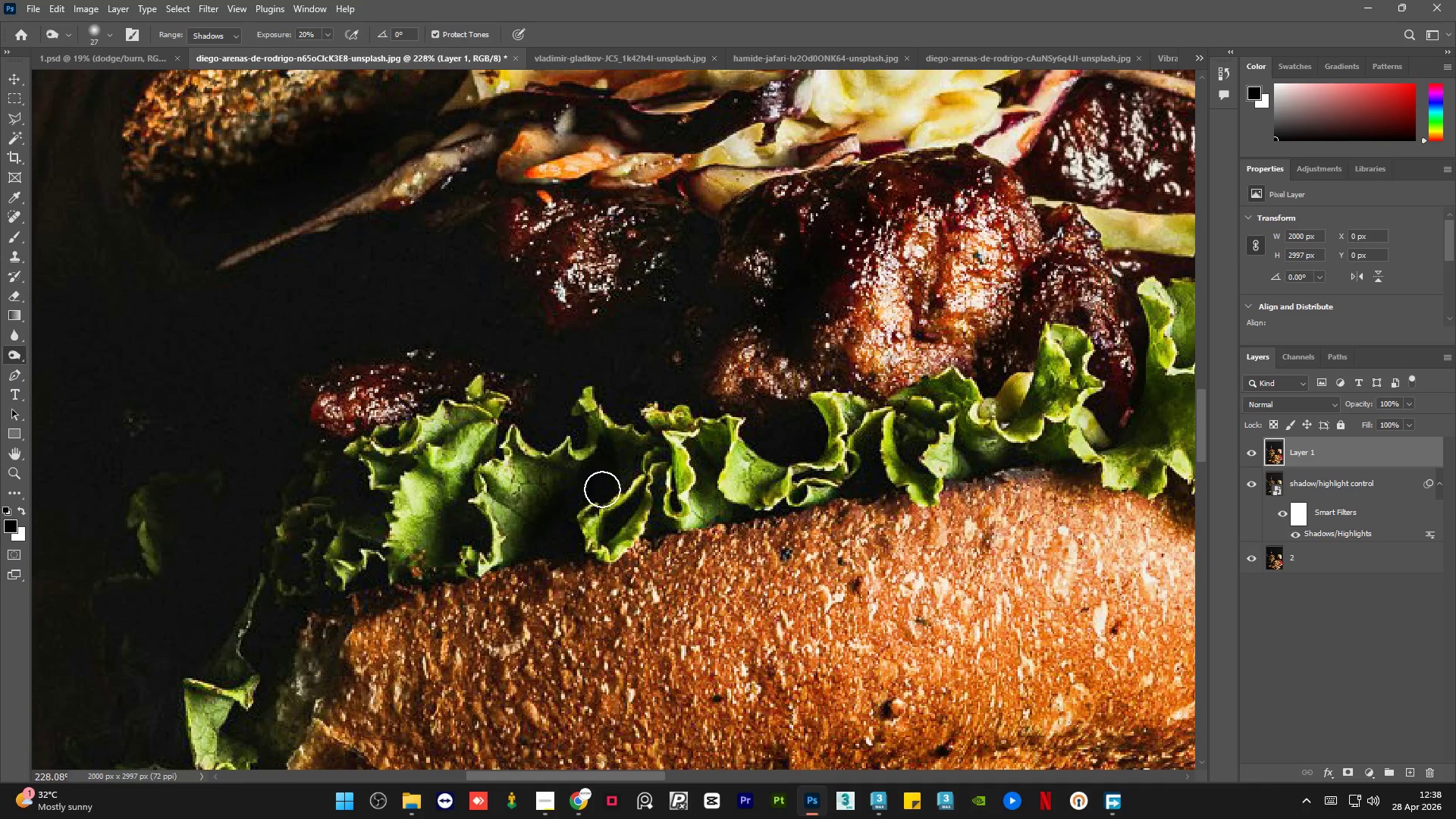 
left_click_drag(start_coordinate=[609, 485], to_coordinate=[614, 478])
 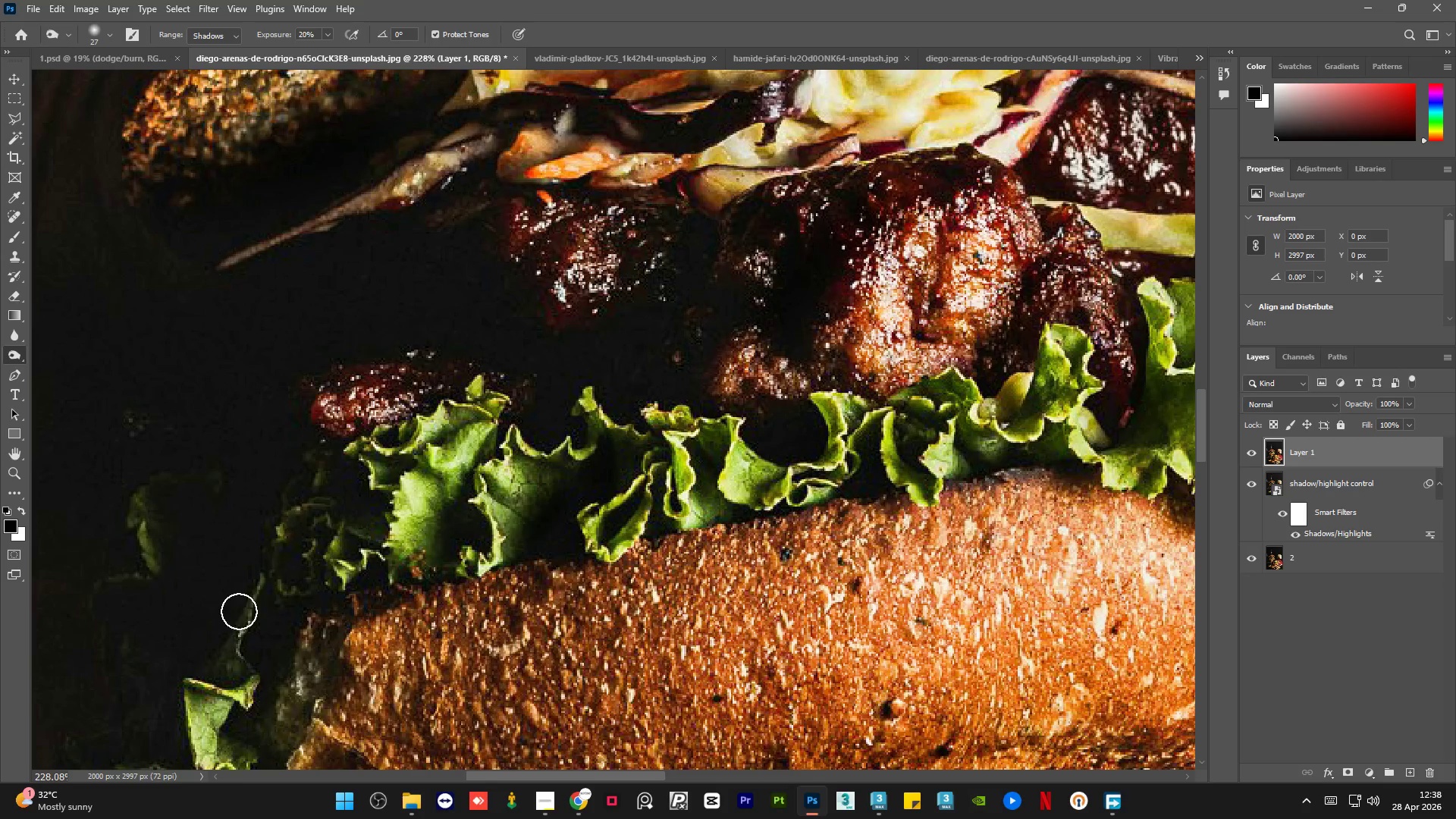 
left_click_drag(start_coordinate=[235, 642], to_coordinate=[233, 686])
 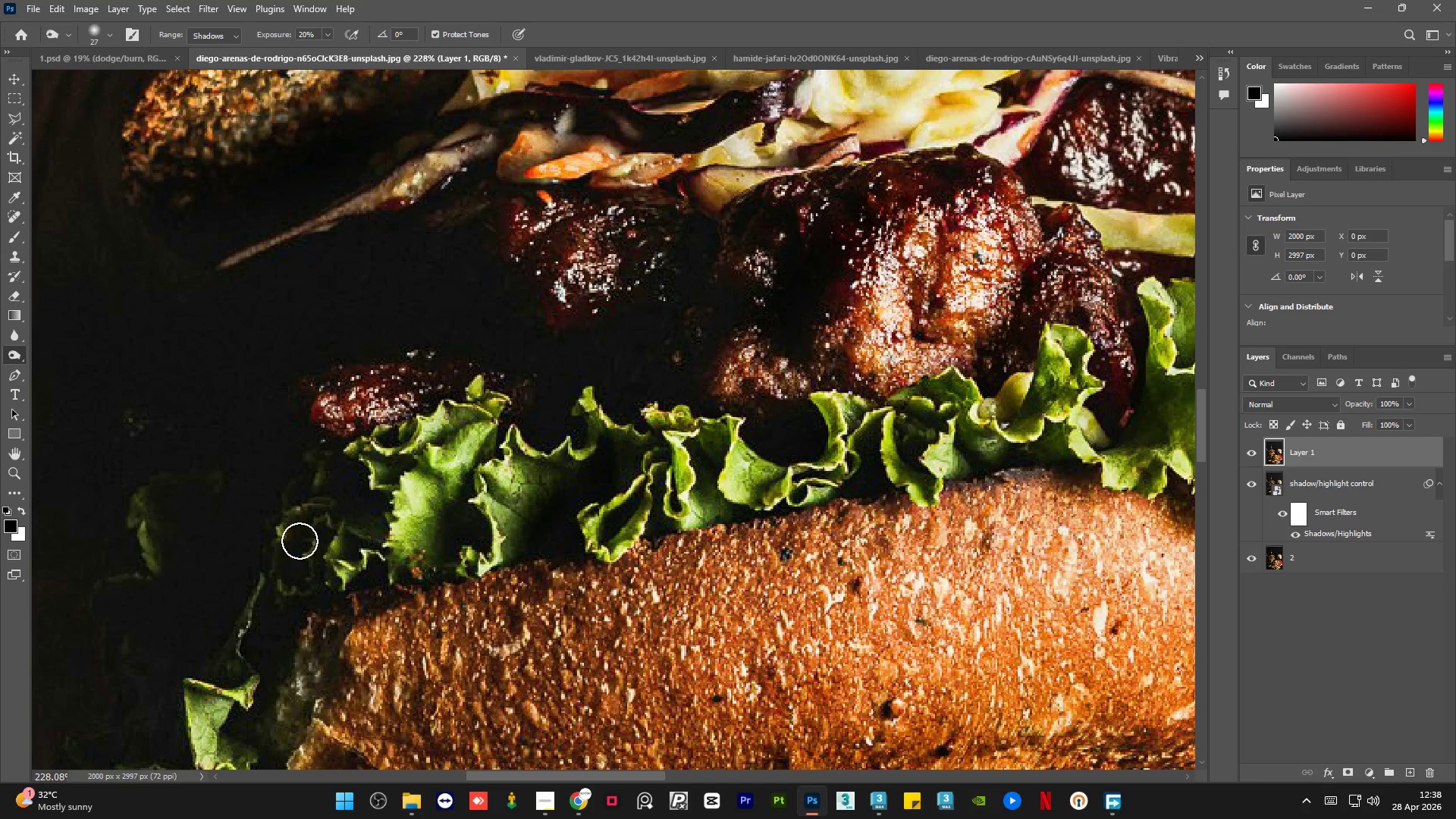 
left_click_drag(start_coordinate=[300, 547], to_coordinate=[320, 626])
 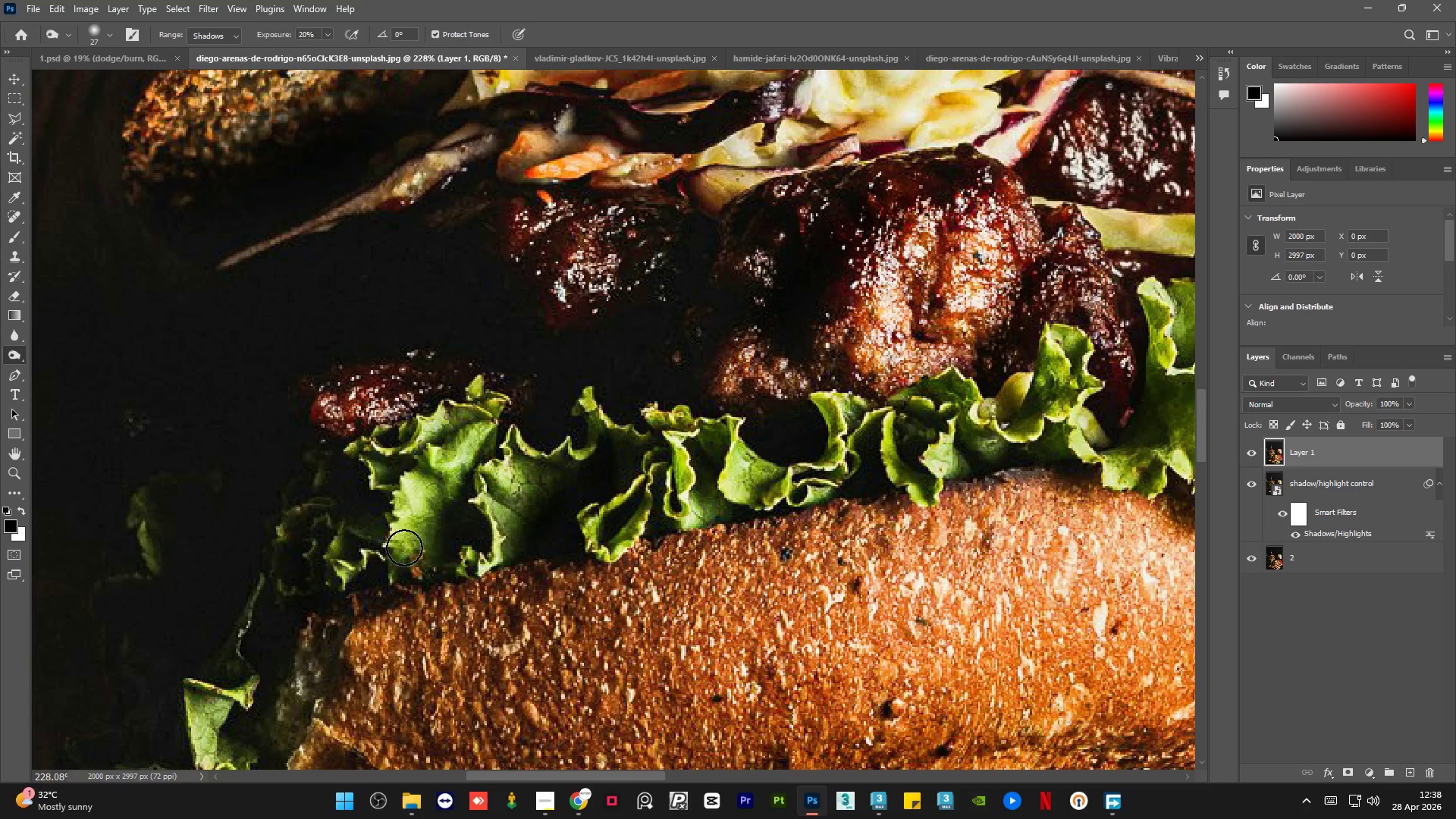 
left_click_drag(start_coordinate=[407, 545], to_coordinate=[439, 477])
 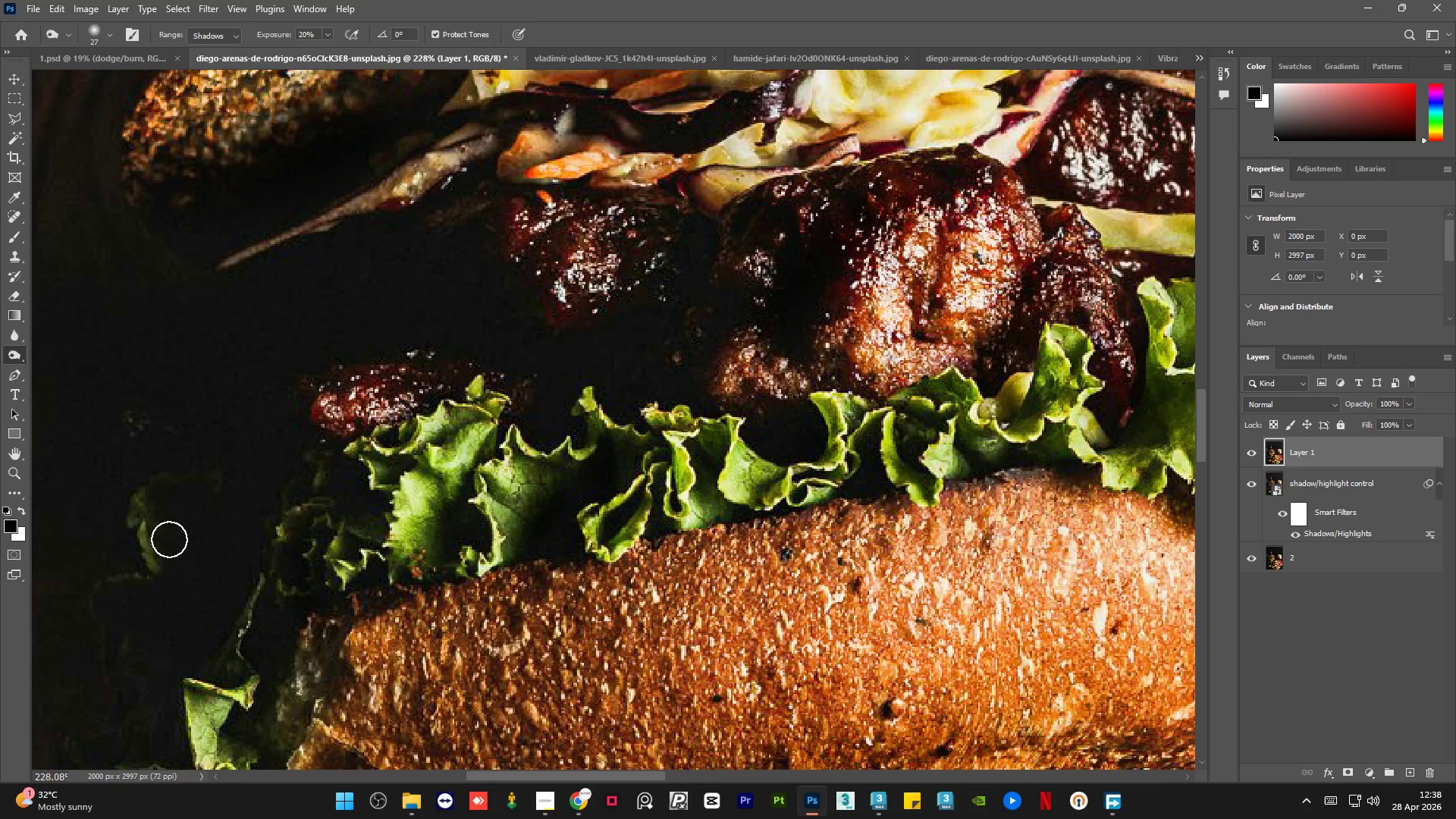 
left_click_drag(start_coordinate=[133, 495], to_coordinate=[190, 441])
 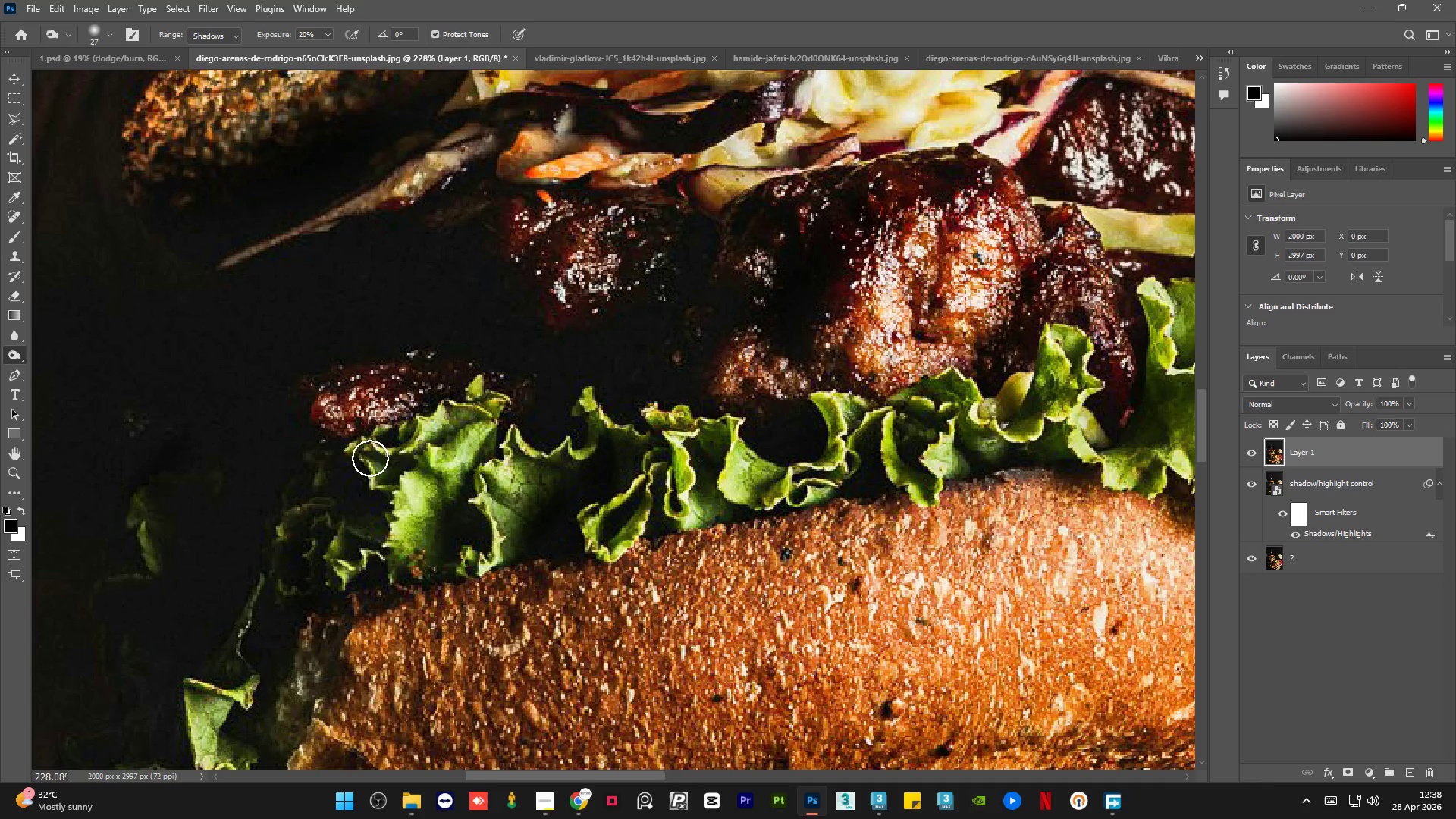 
left_click_drag(start_coordinate=[384, 463], to_coordinate=[466, 437])
 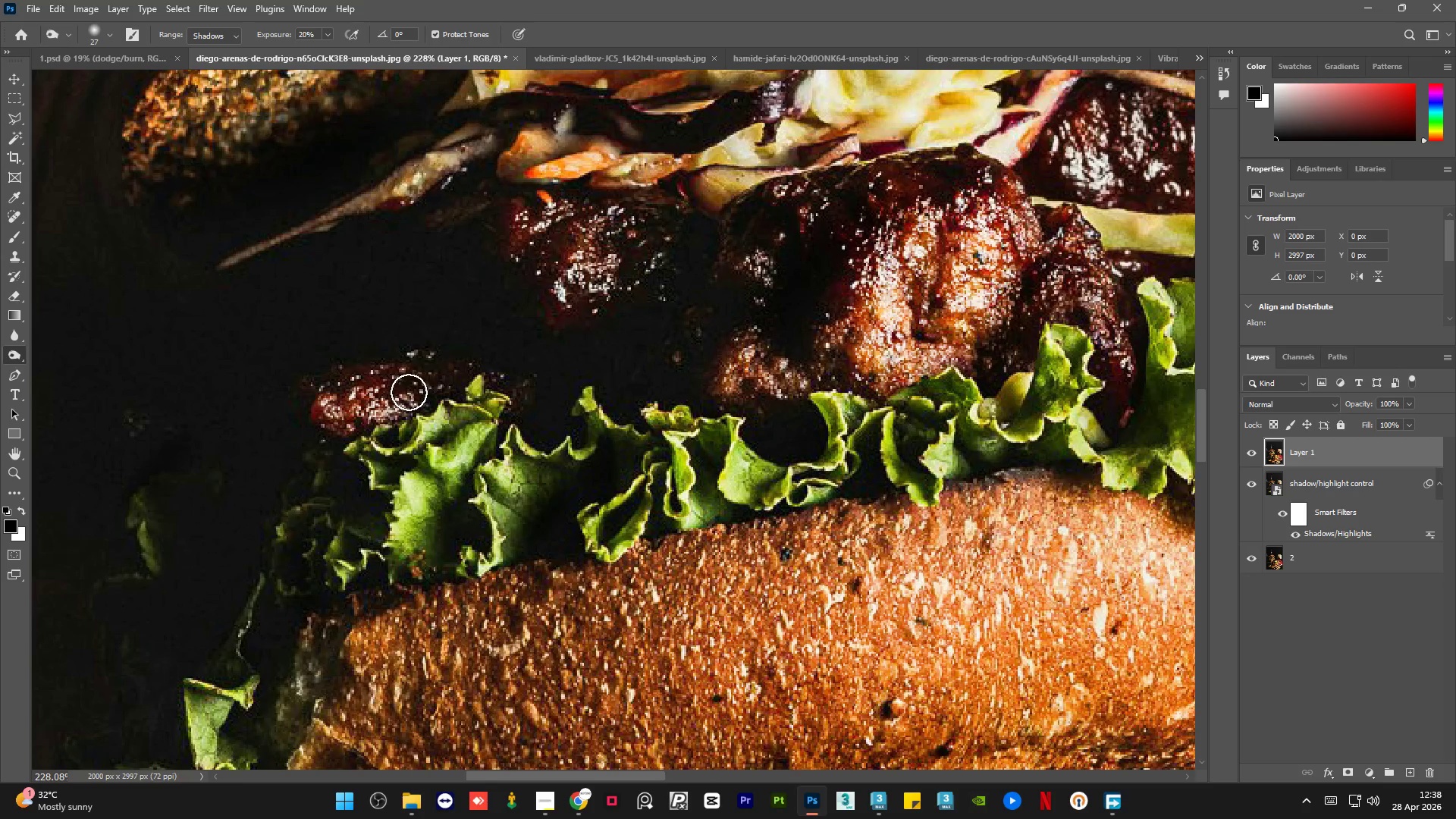 
left_click_drag(start_coordinate=[408, 388], to_coordinate=[607, 378])
 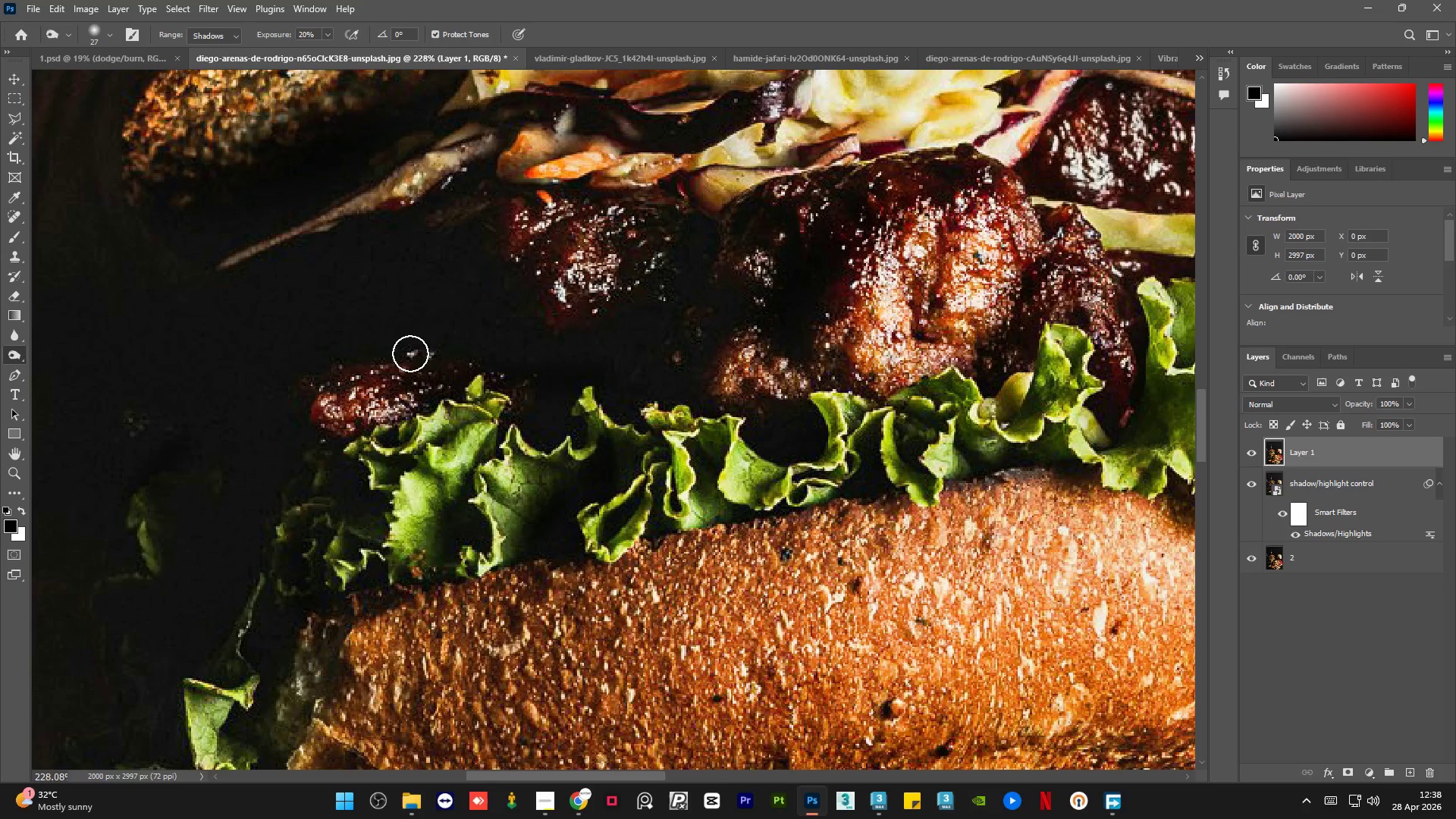 
left_click_drag(start_coordinate=[410, 353], to_coordinate=[474, 354])
 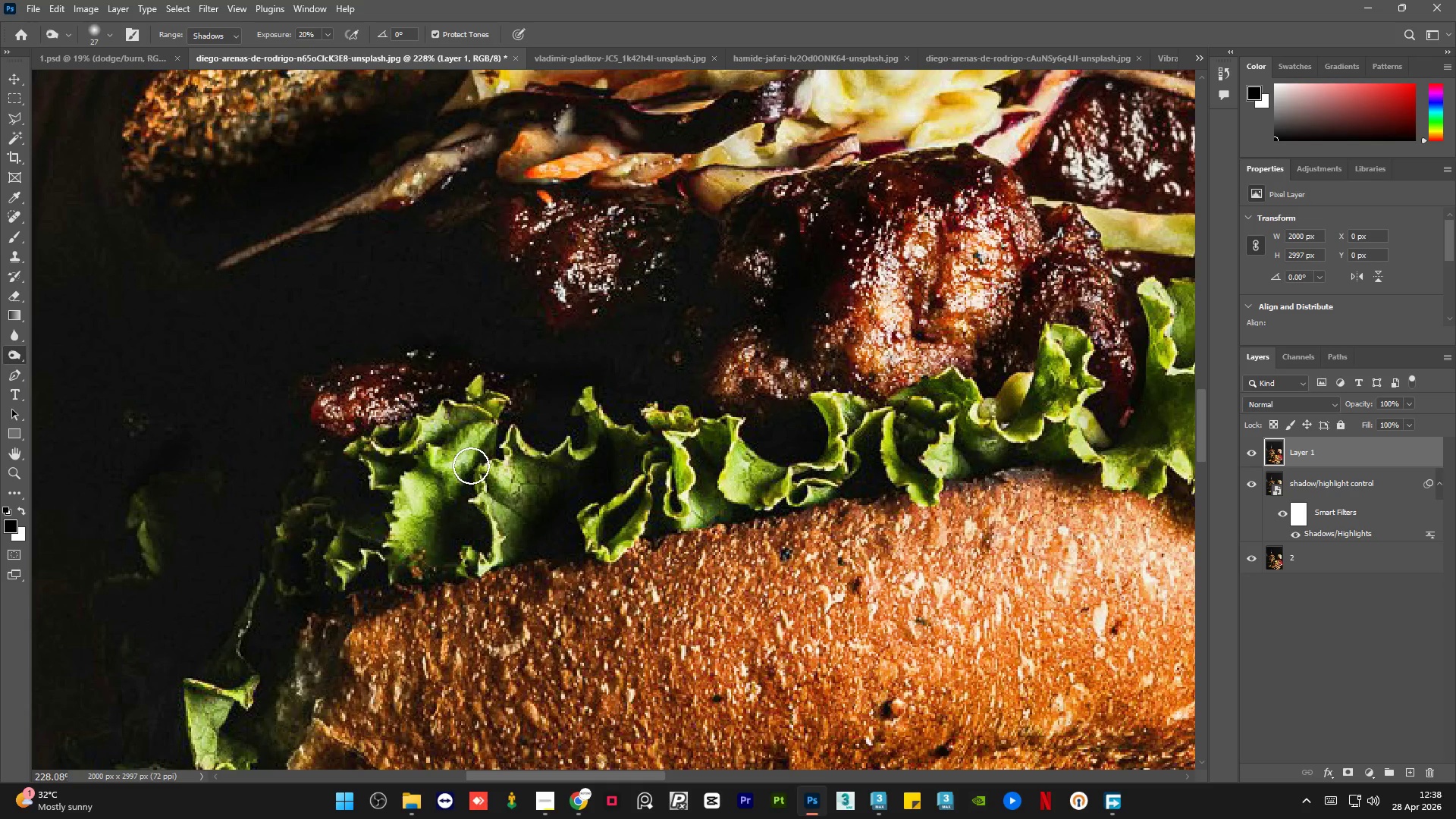 
hold_key(key=AltLeft, duration=1.27)
 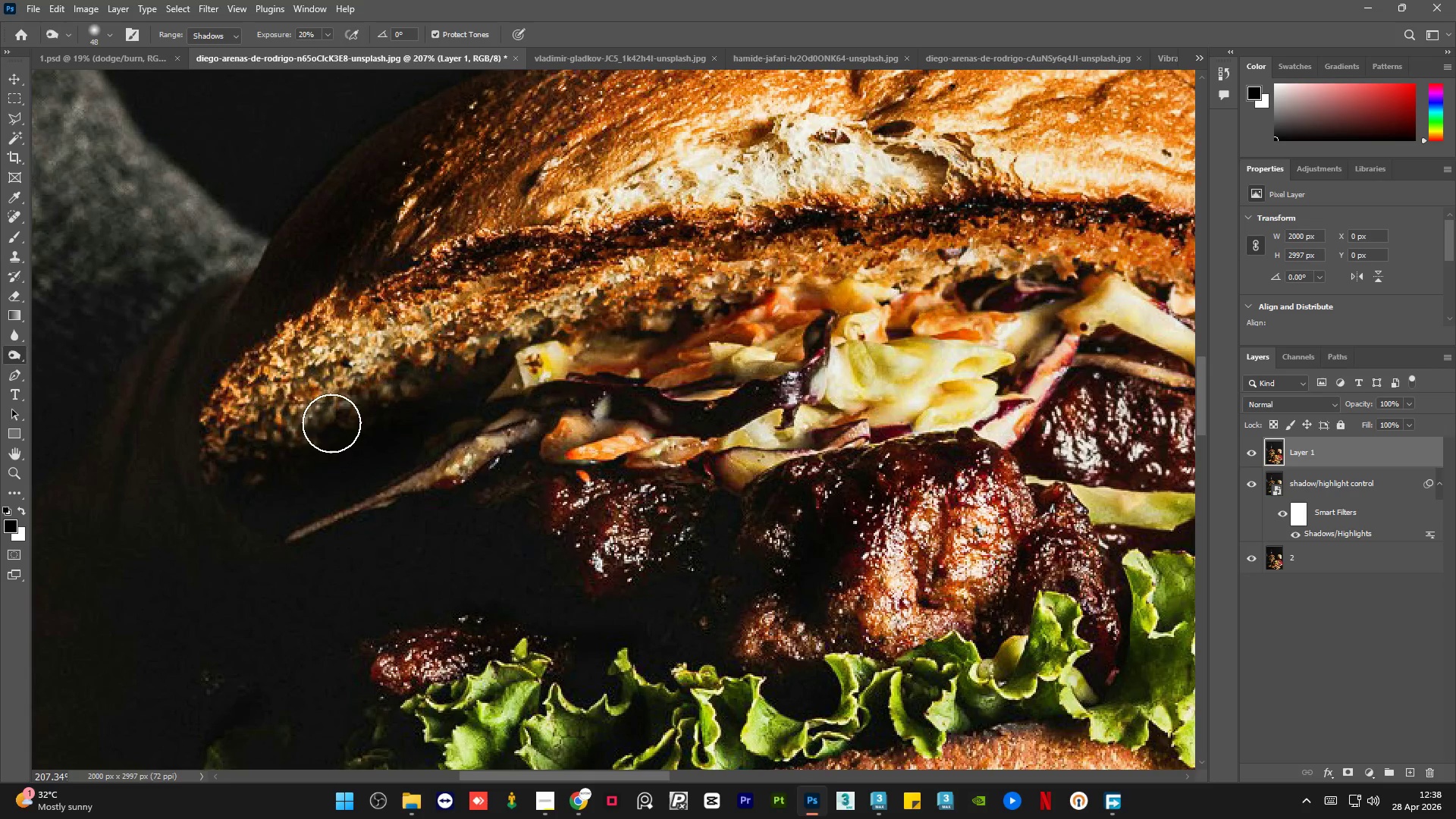 
hold_key(key=AltLeft, duration=0.33)
 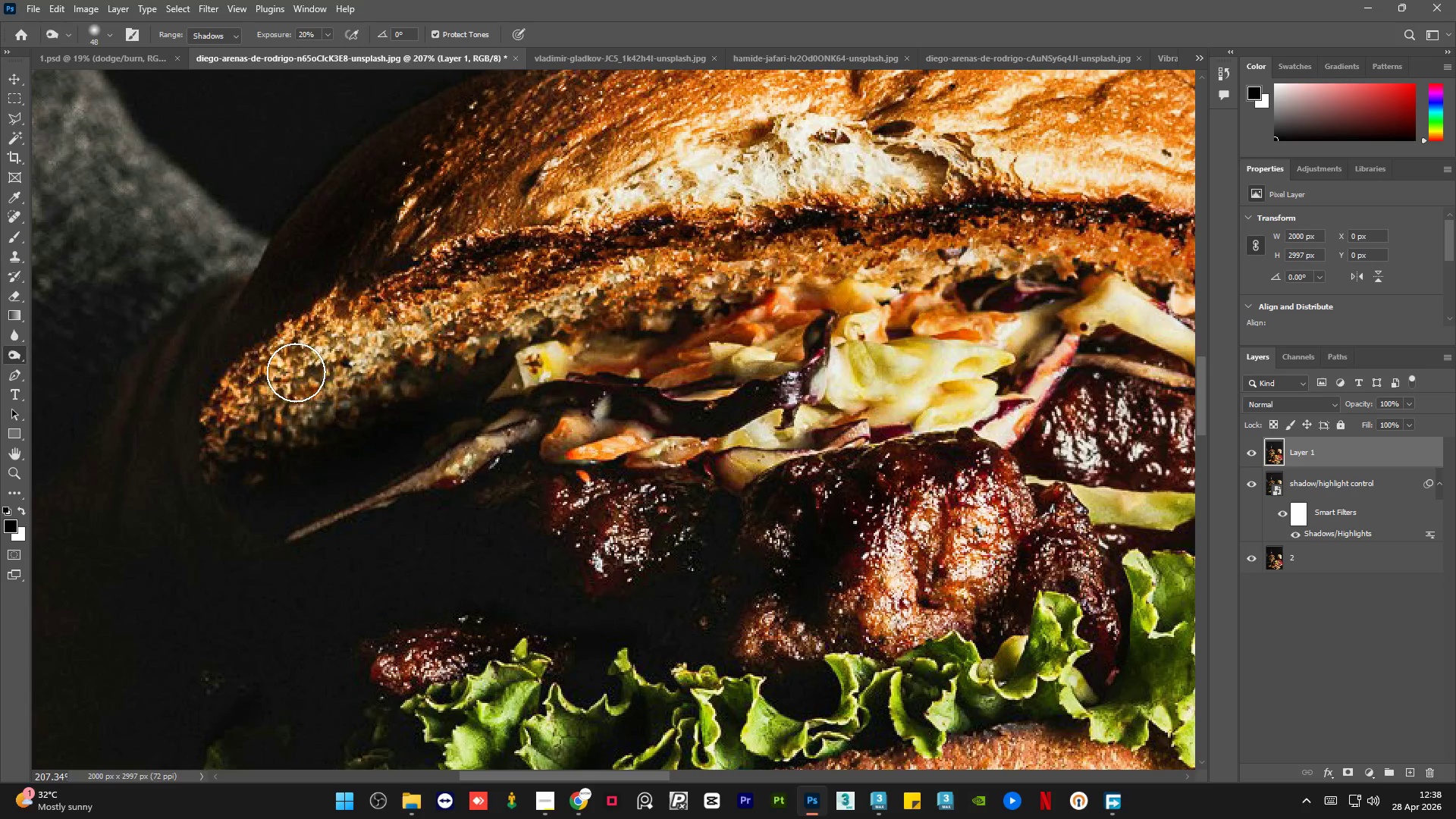 
scroll: coordinate [306, 329], scroll_direction: down, amount: 1.0
 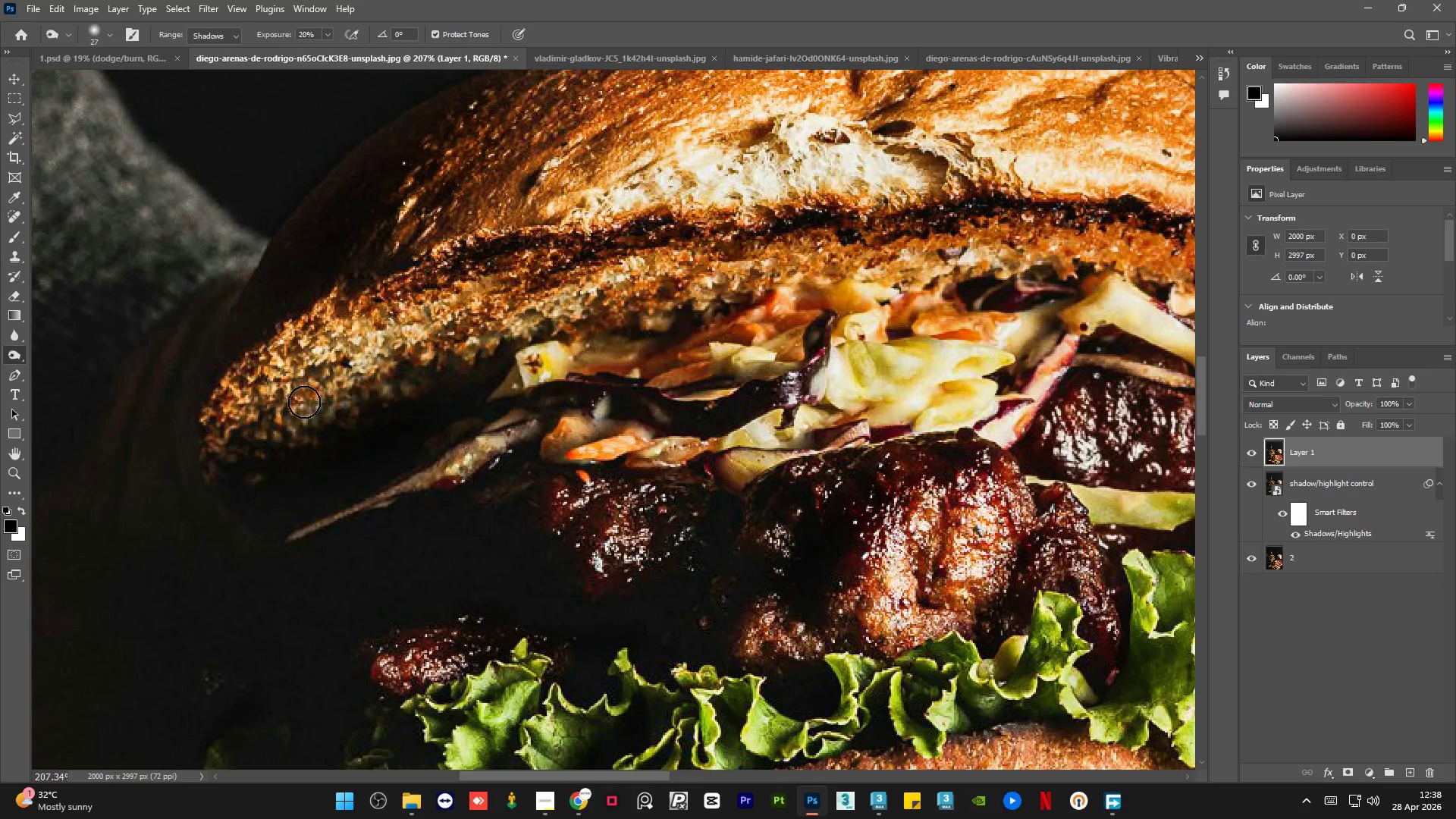 
left_click_drag(start_coordinate=[288, 376], to_coordinate=[322, 521])
 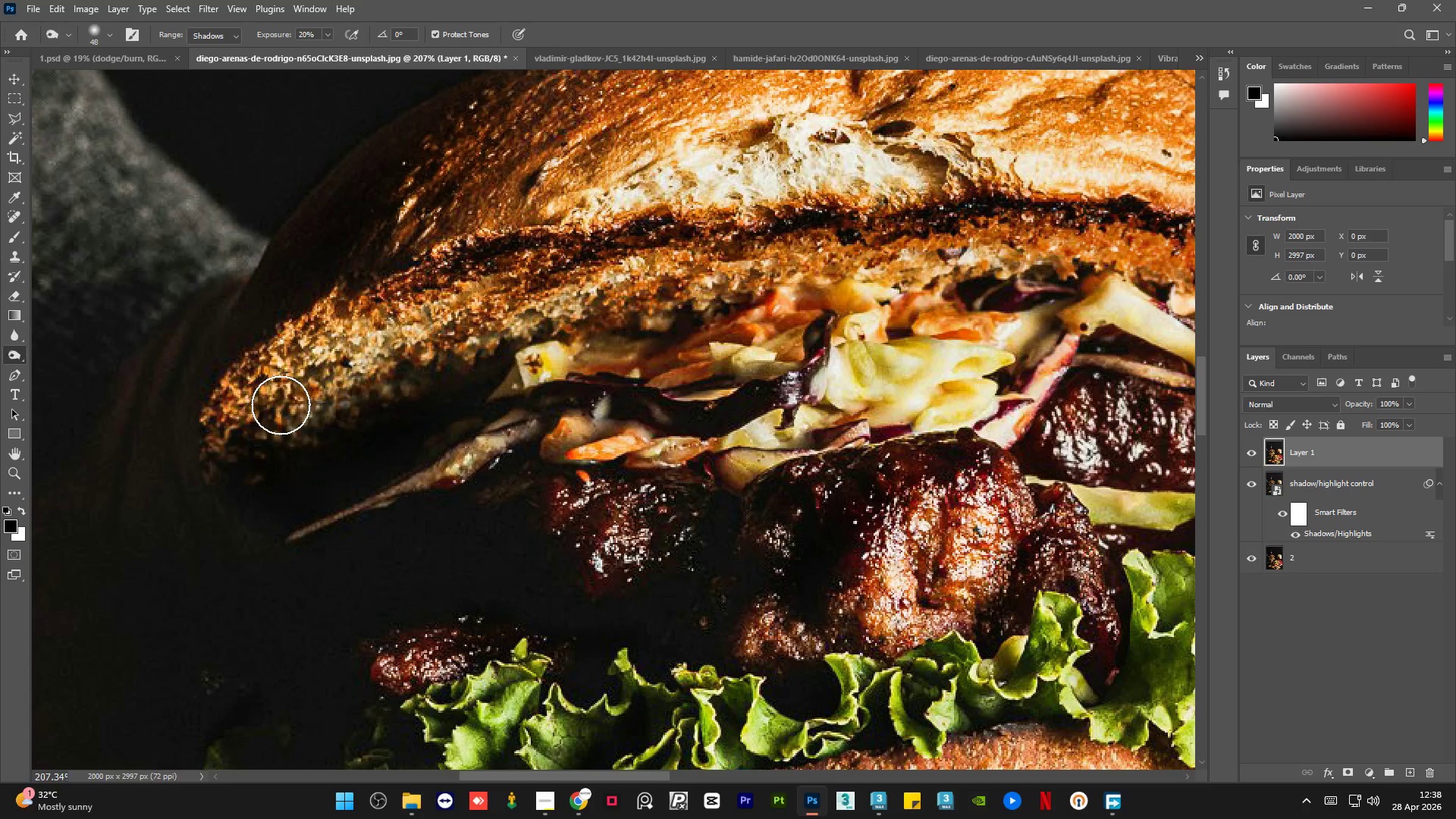 
left_click_drag(start_coordinate=[278, 413], to_coordinate=[390, 438])
 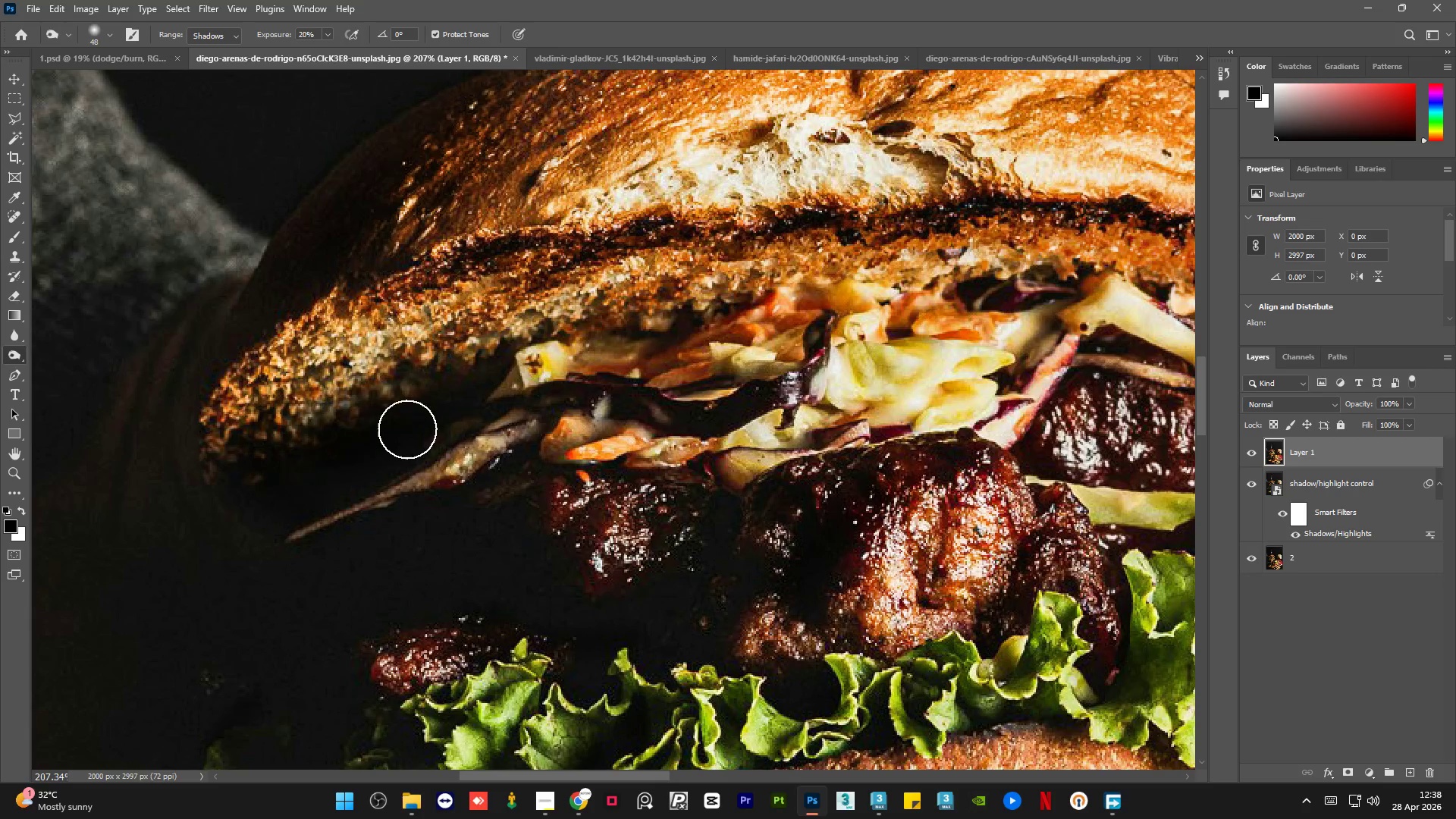 
hold_key(key=AltLeft, duration=1.89)
hold_key(key=AltLeft, duration=0.53)
scroll: coordinate [482, 416], scroll_direction: down, amount: 23.0
 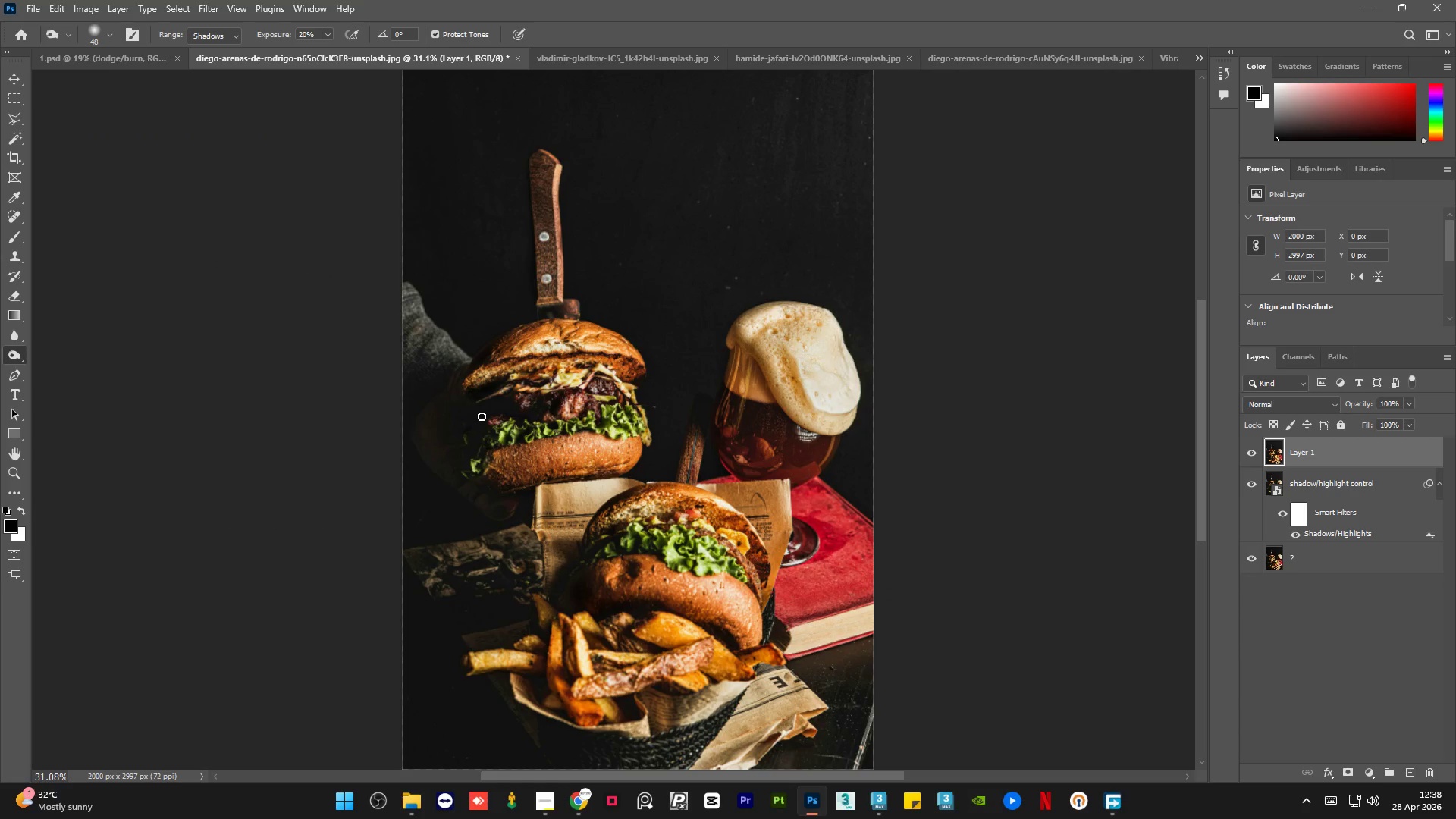 
wait(15.24)
 